 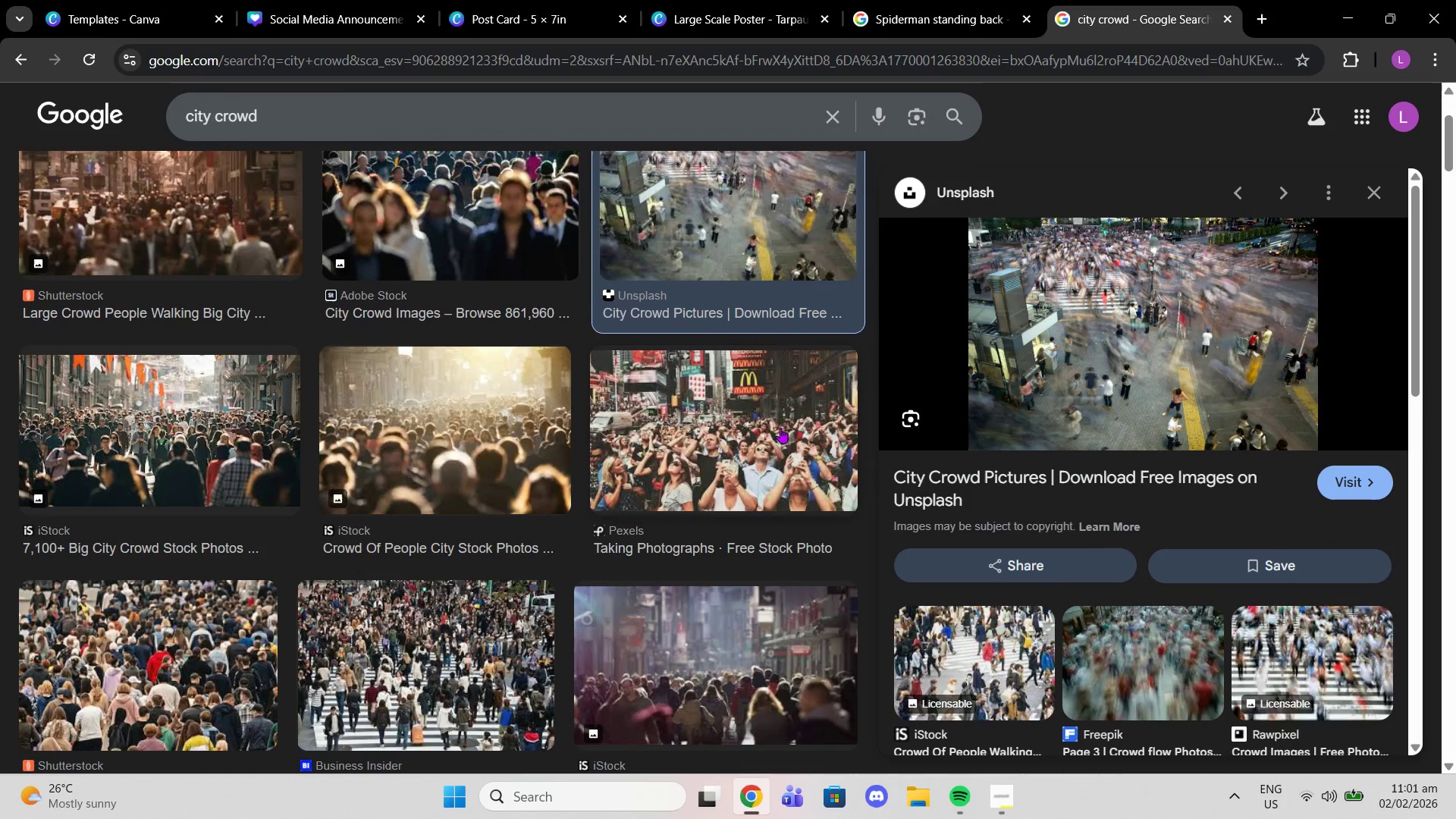 
scroll: coordinate [719, 491], scroll_direction: down, amount: 1.0
 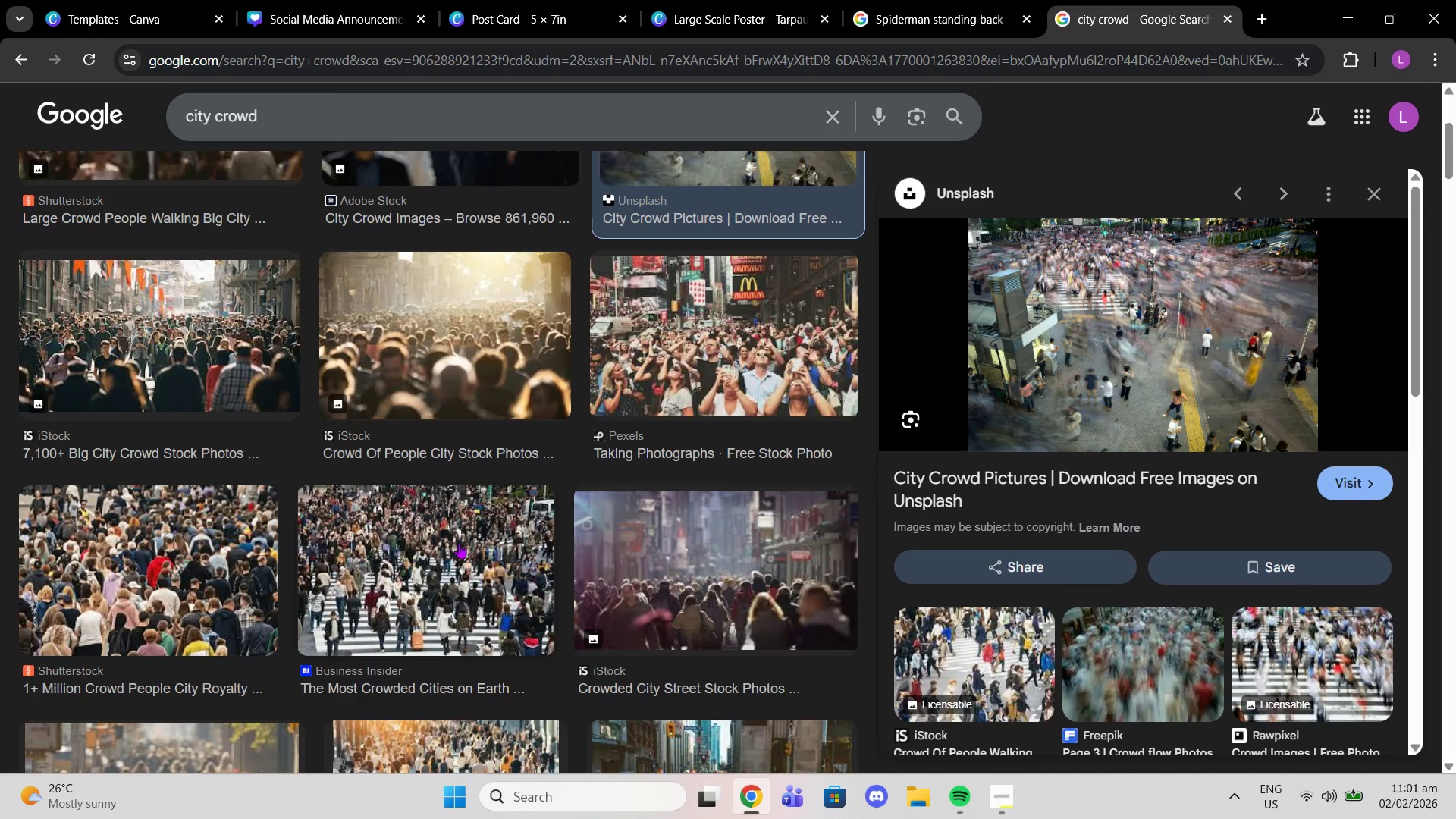 
left_click([459, 543])
 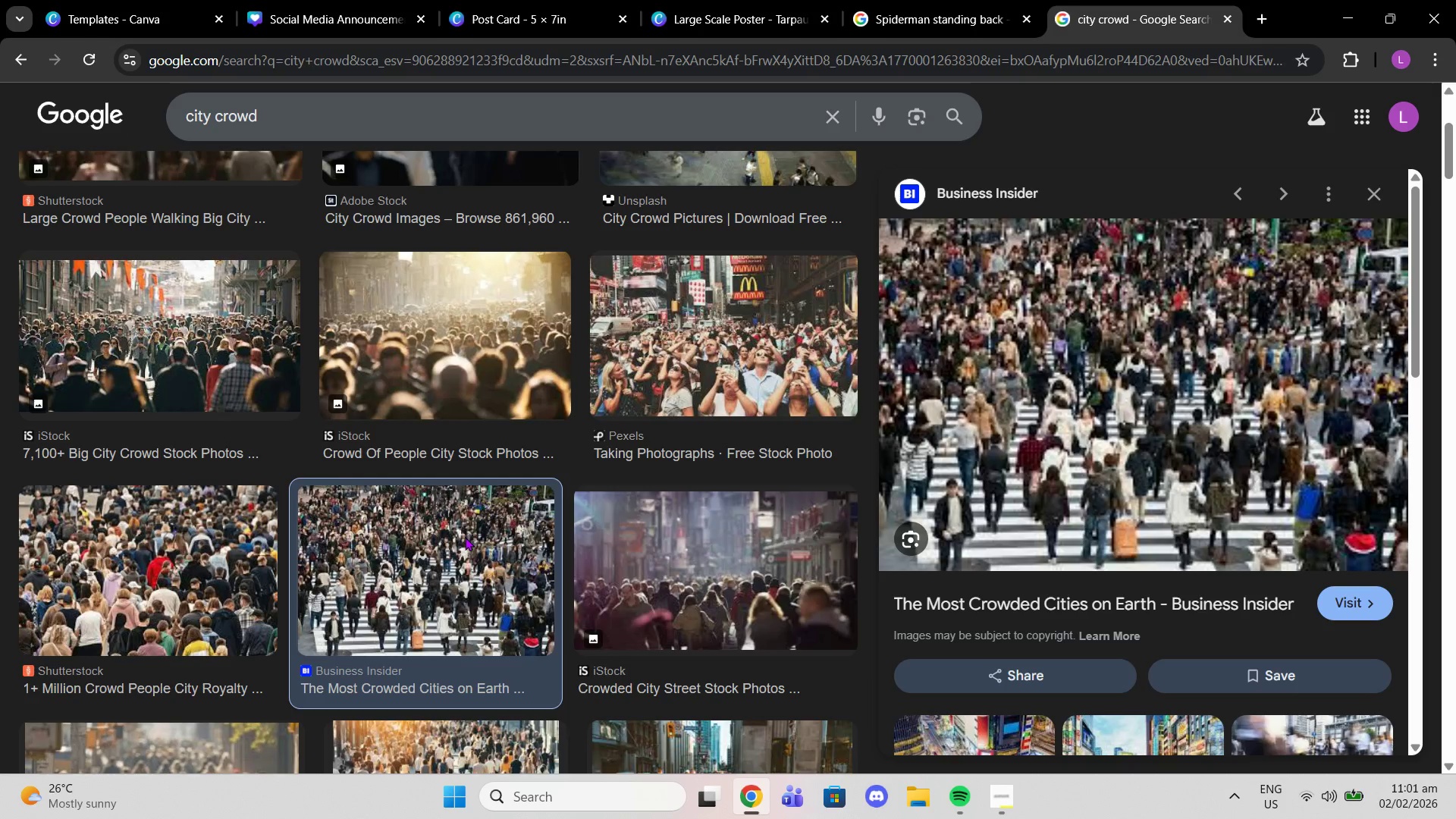 
scroll: coordinate [1078, 447], scroll_direction: down, amount: 16.0
 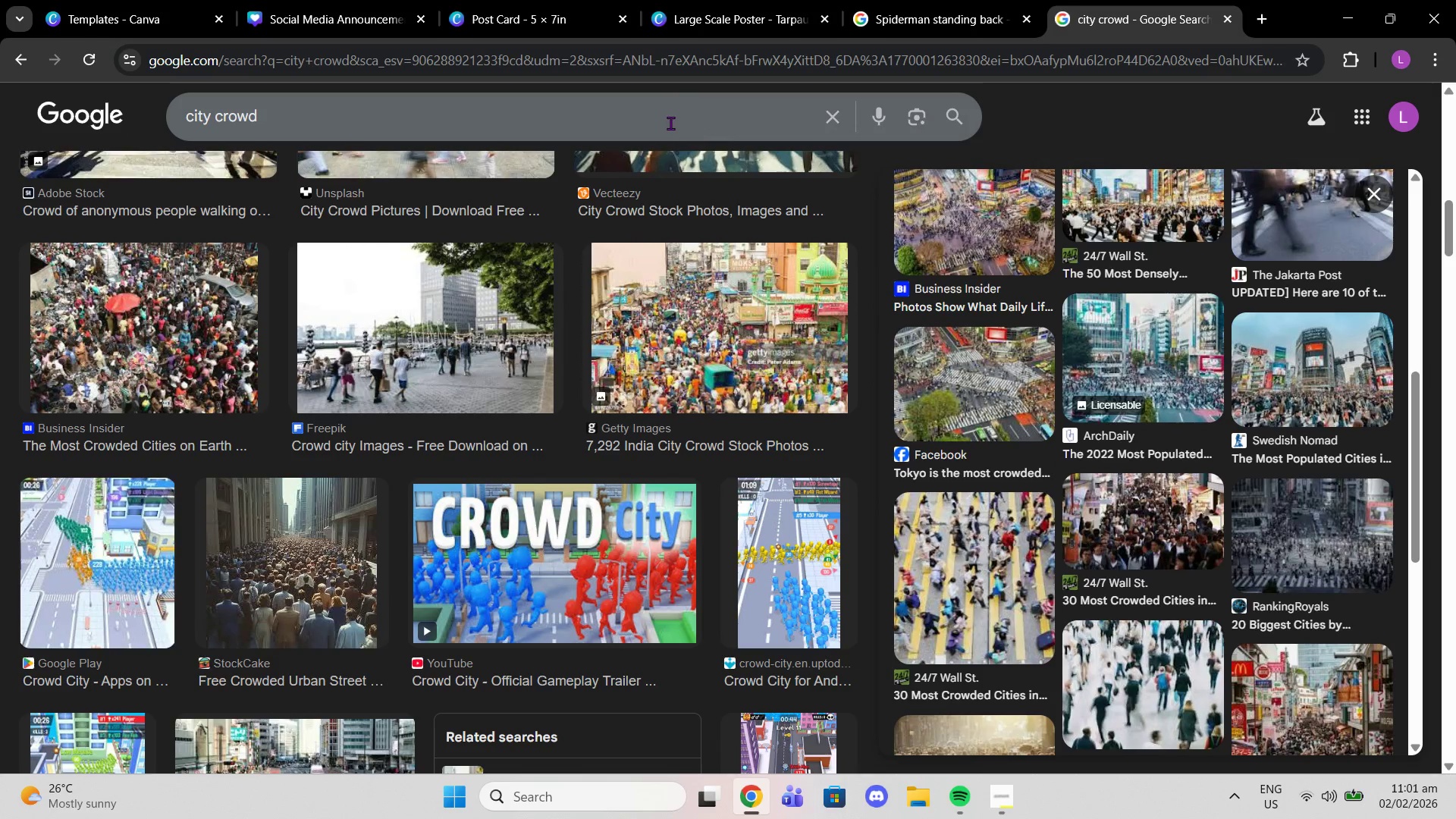 
left_click_drag(start_coordinate=[670, 123], to_coordinate=[0, 101])
 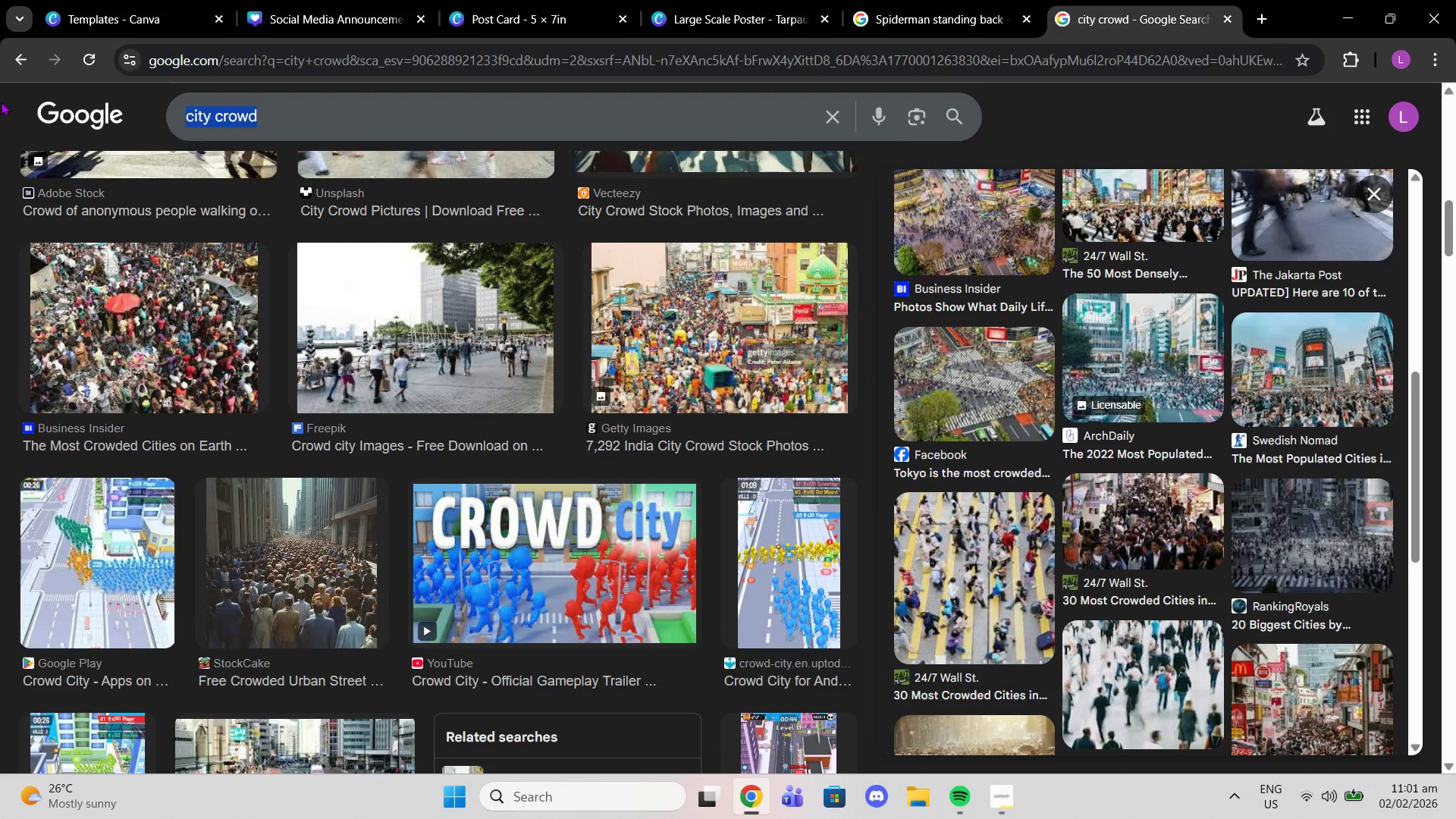 
type(spiderman standing amidst the crowd)
 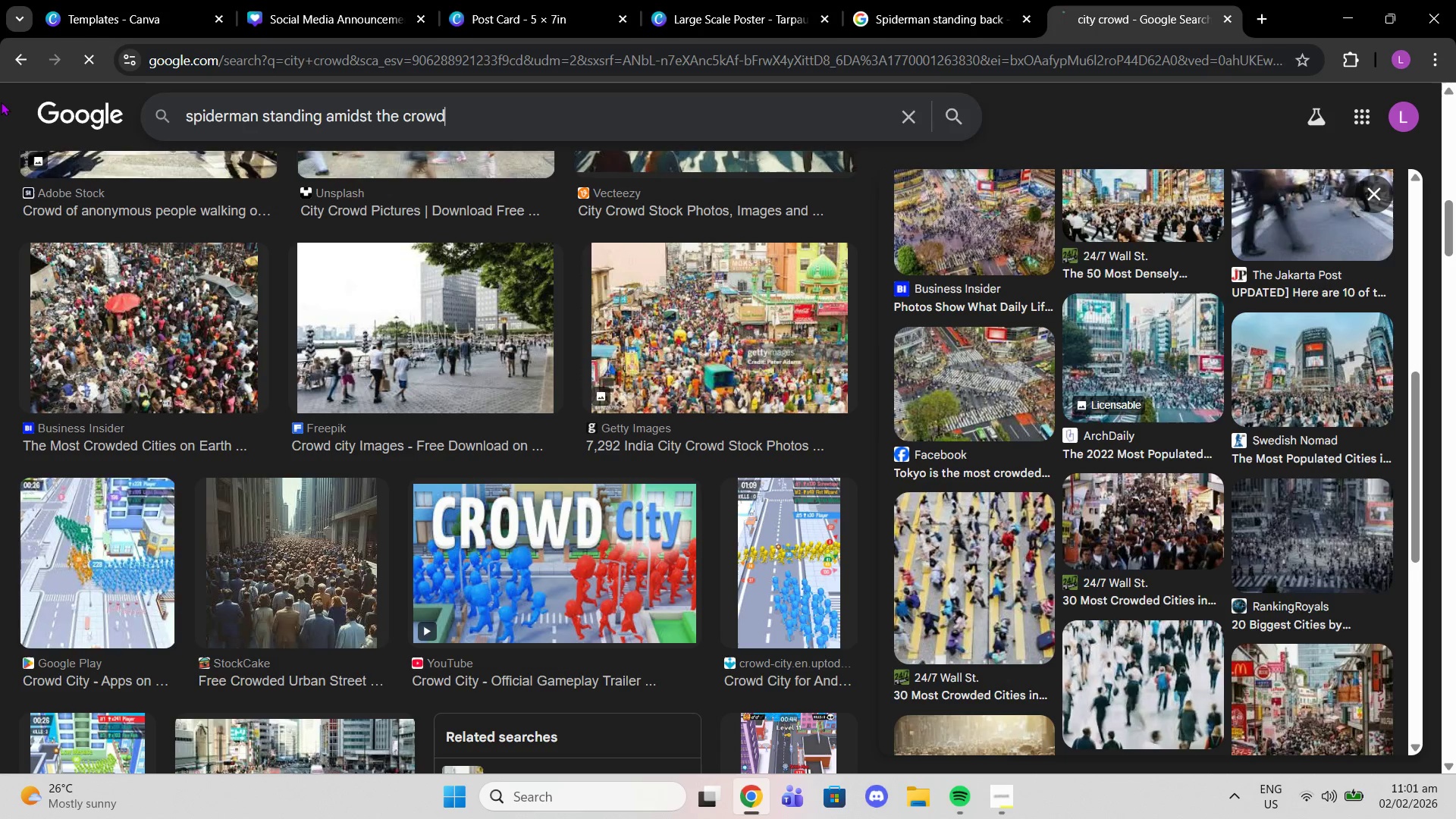 
key(Enter)
 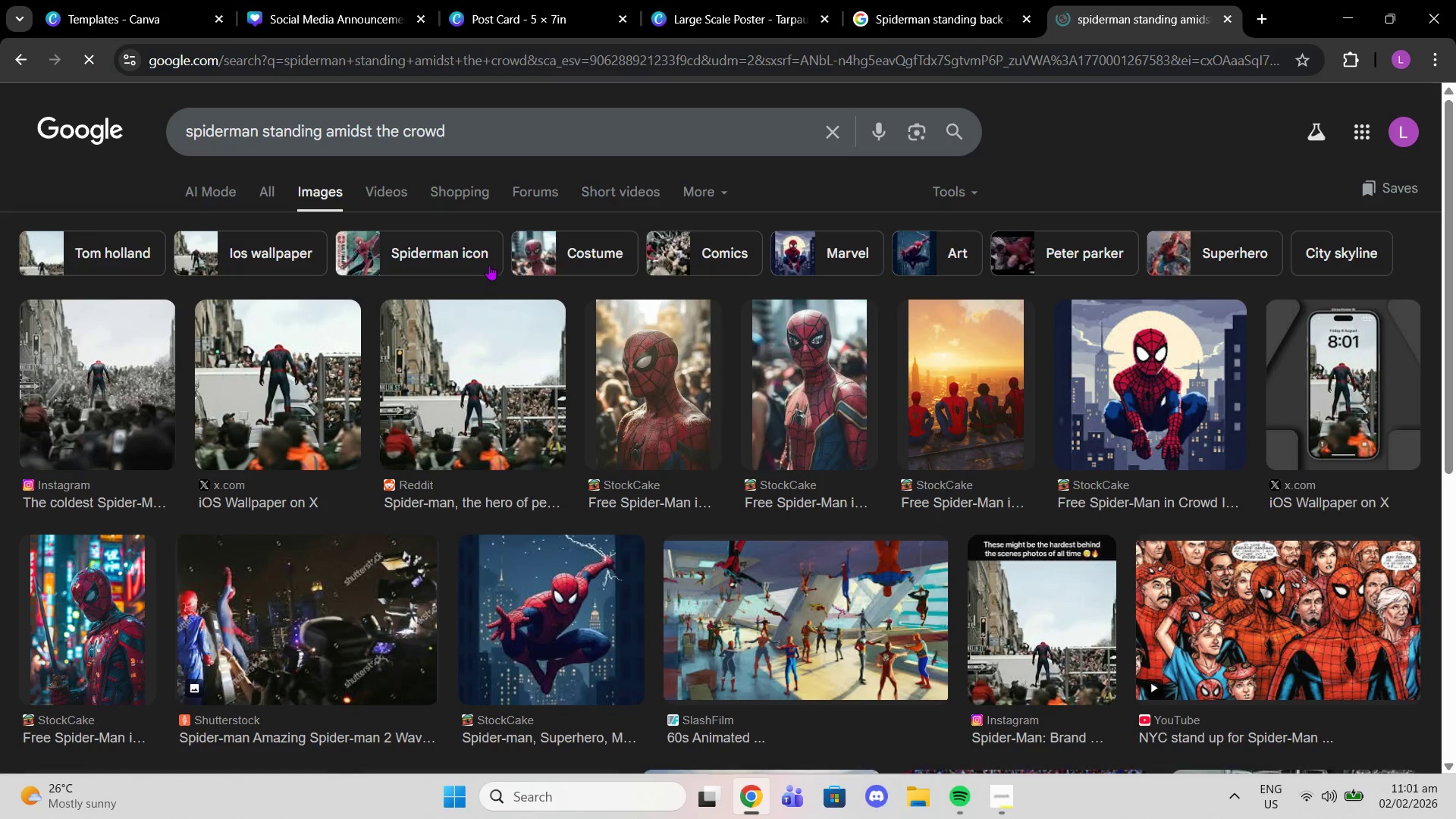 
left_click([499, 384])
 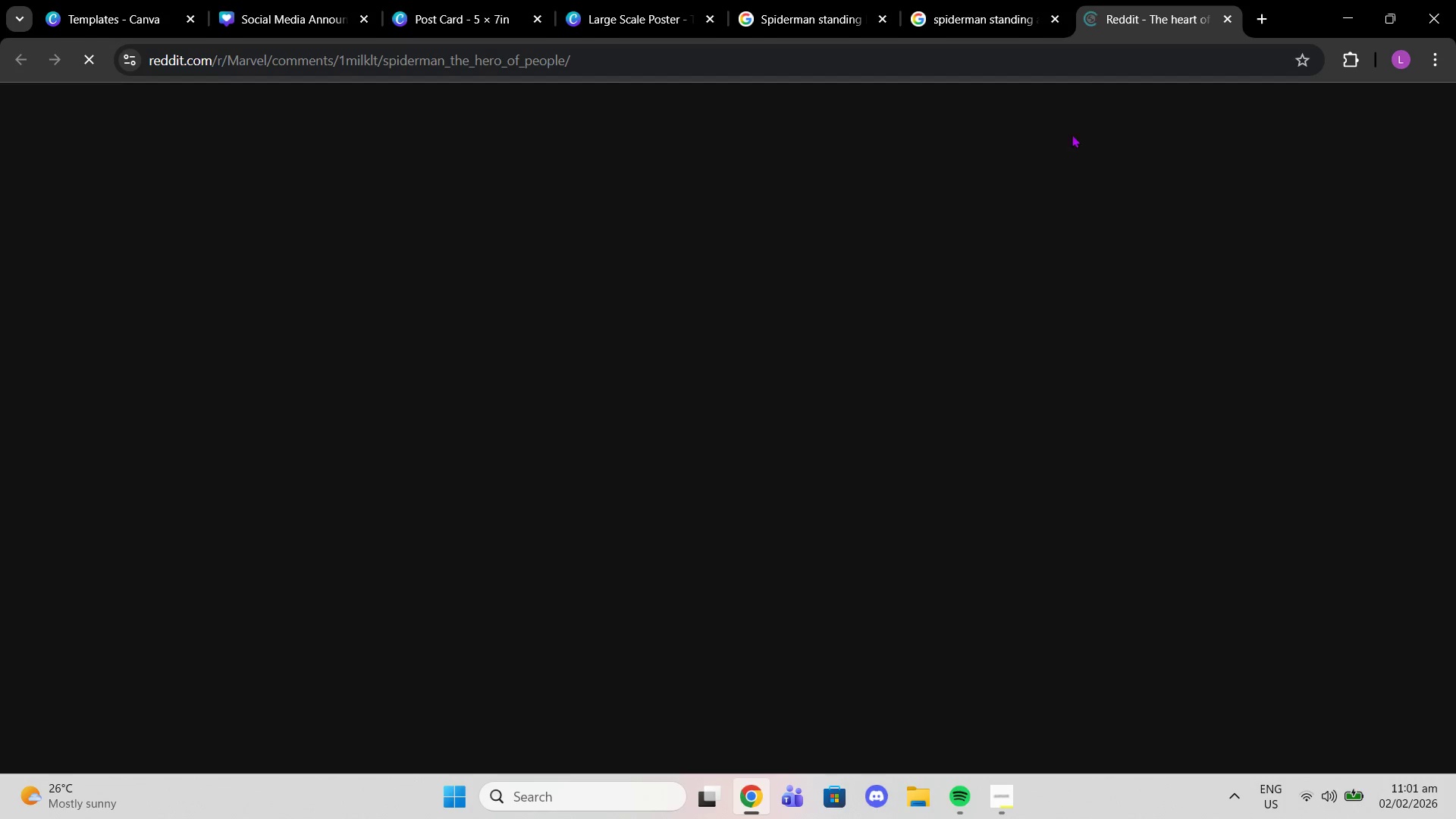 
scroll: coordinate [806, 444], scroll_direction: down, amount: 1.0
 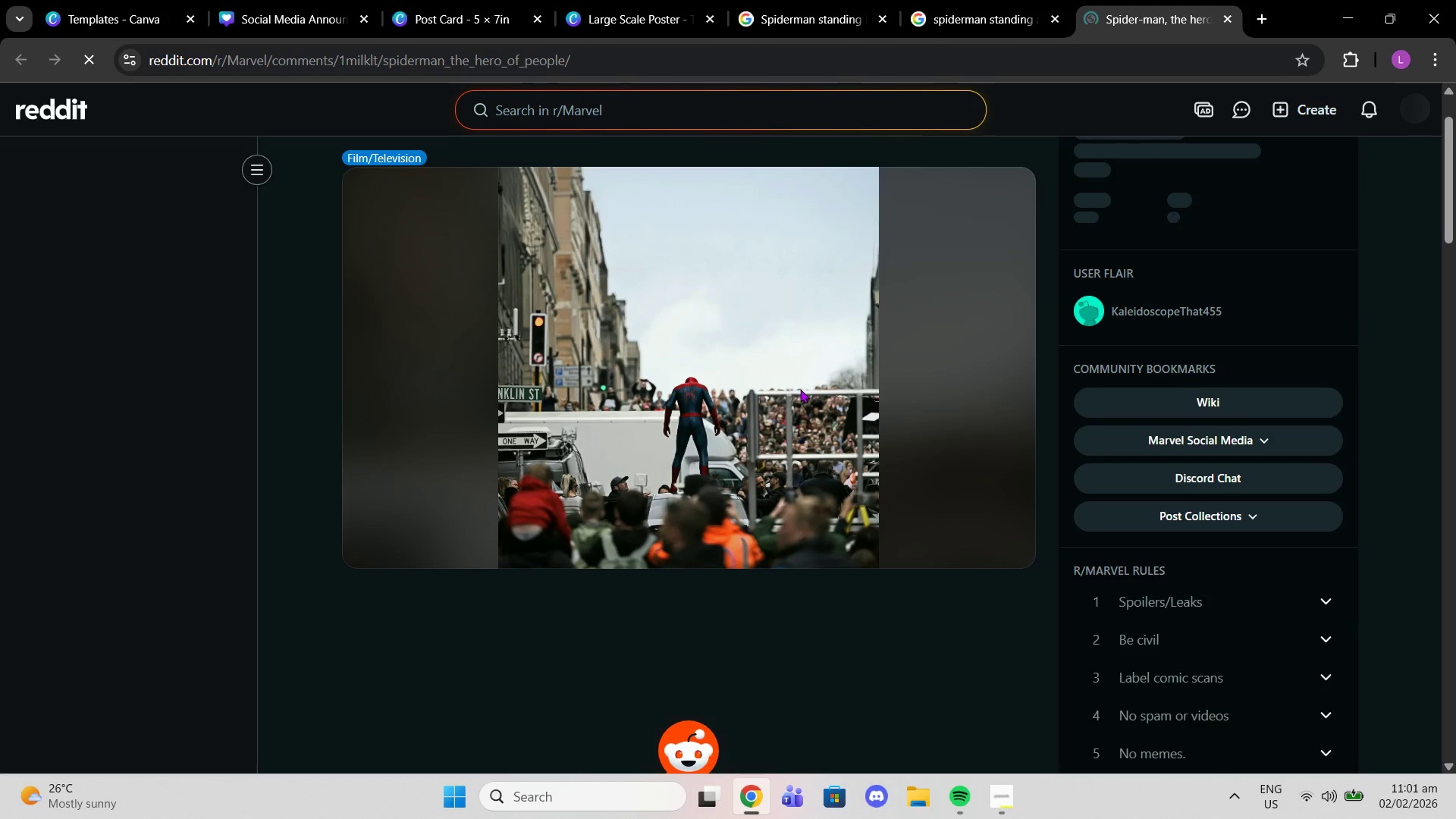 
right_click([800, 389])
 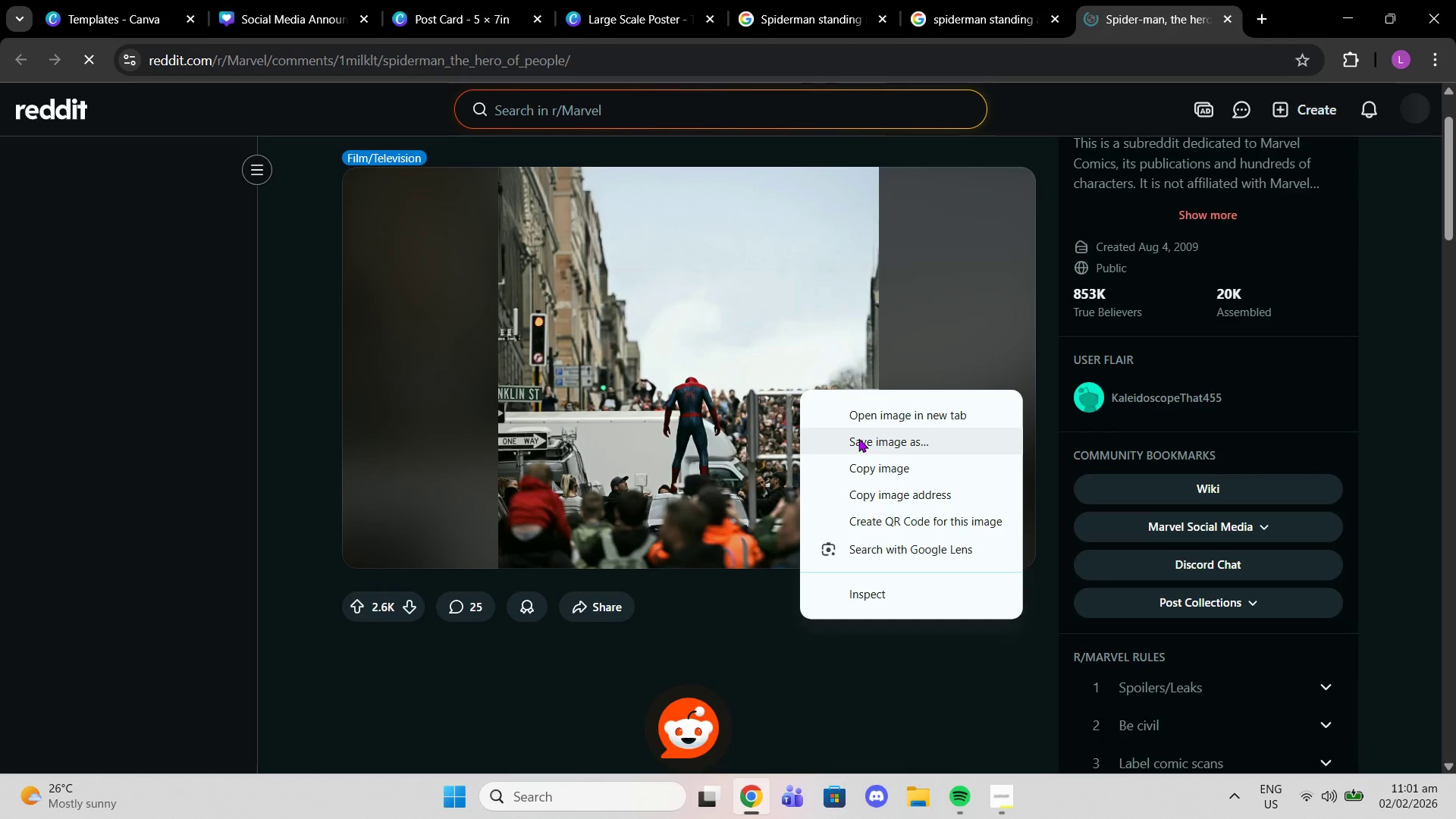 
left_click([858, 438])
 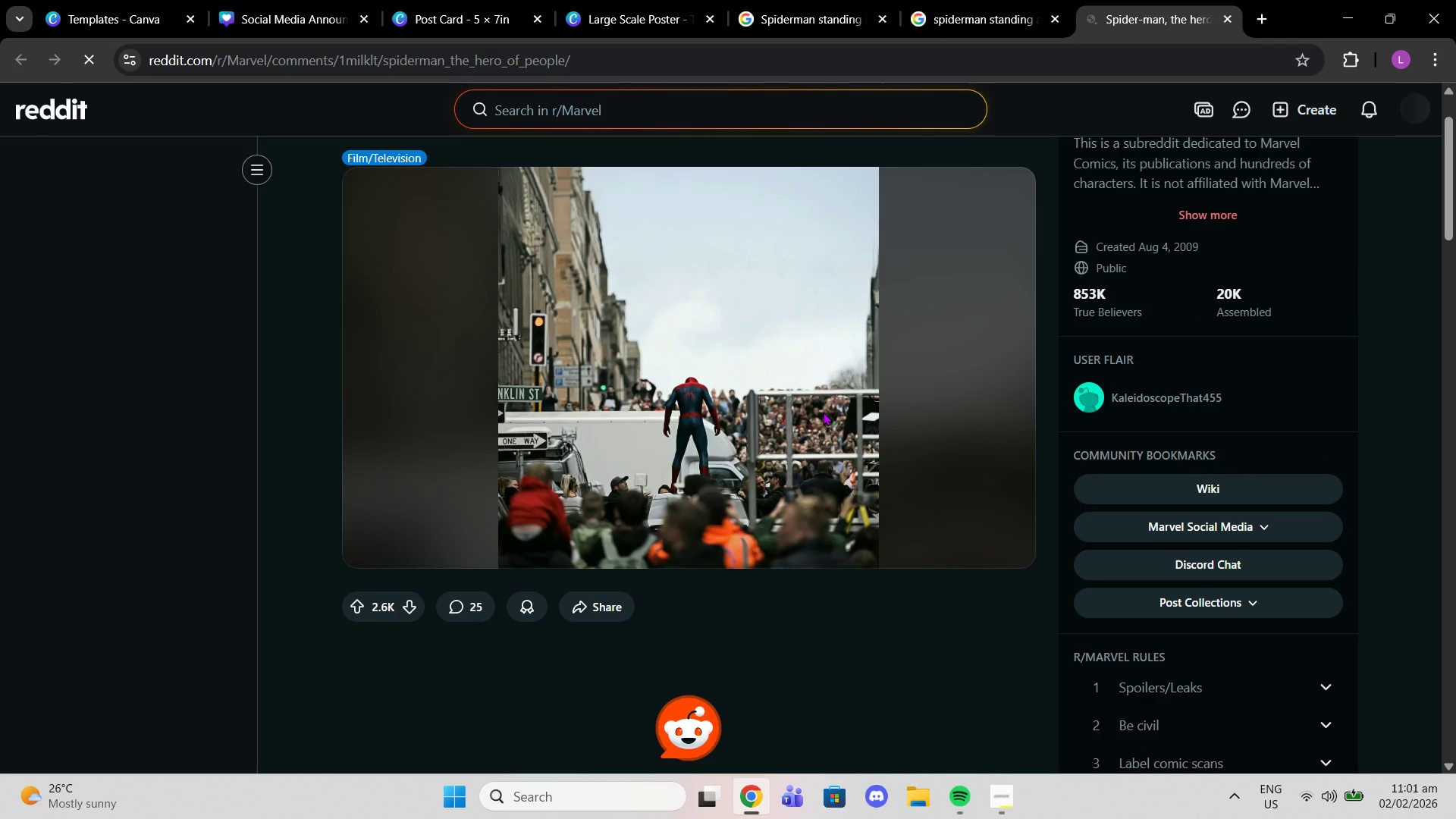 
right_click([800, 397])
 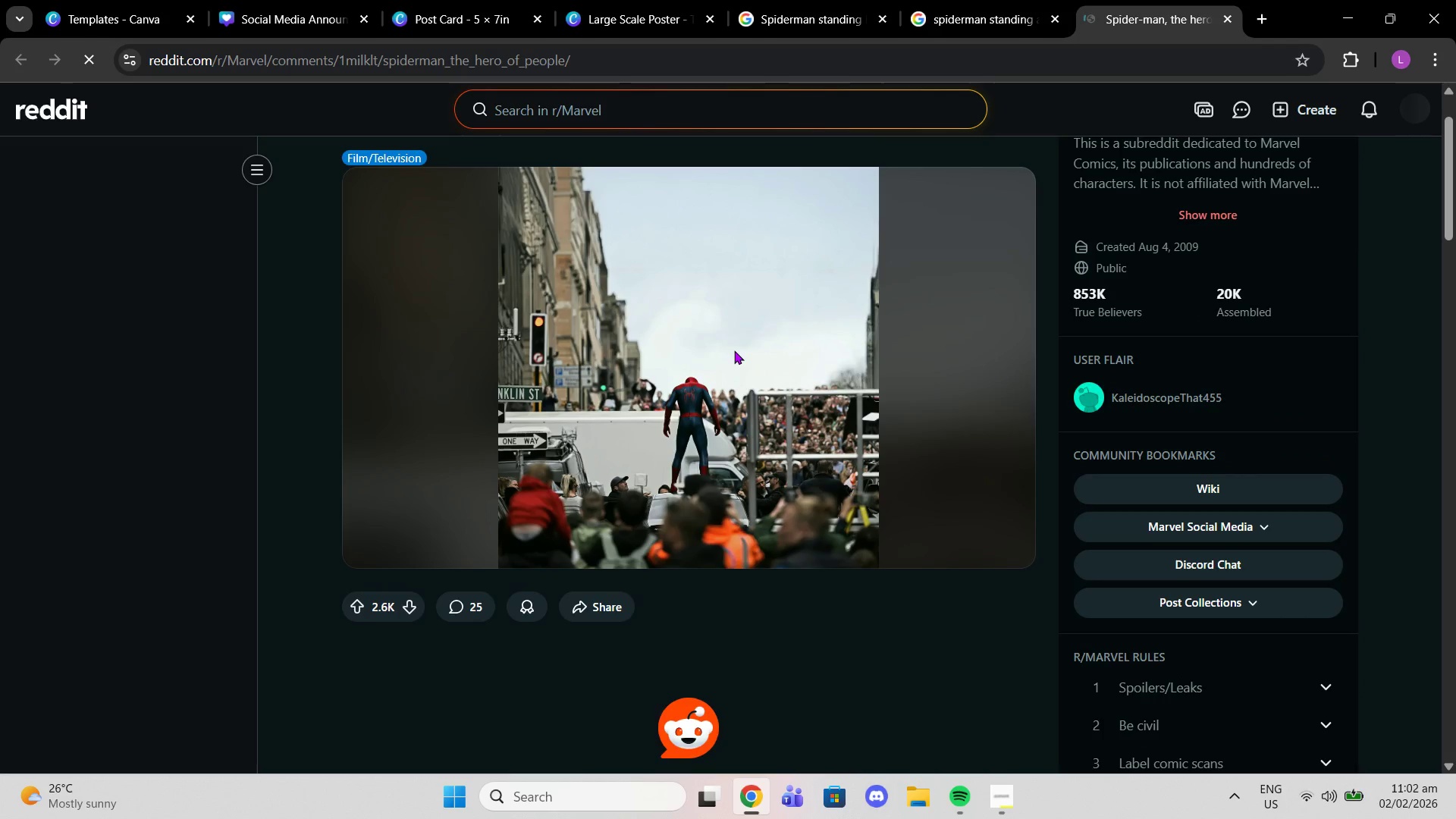 
scroll: coordinate [733, 354], scroll_direction: up, amount: 2.0
 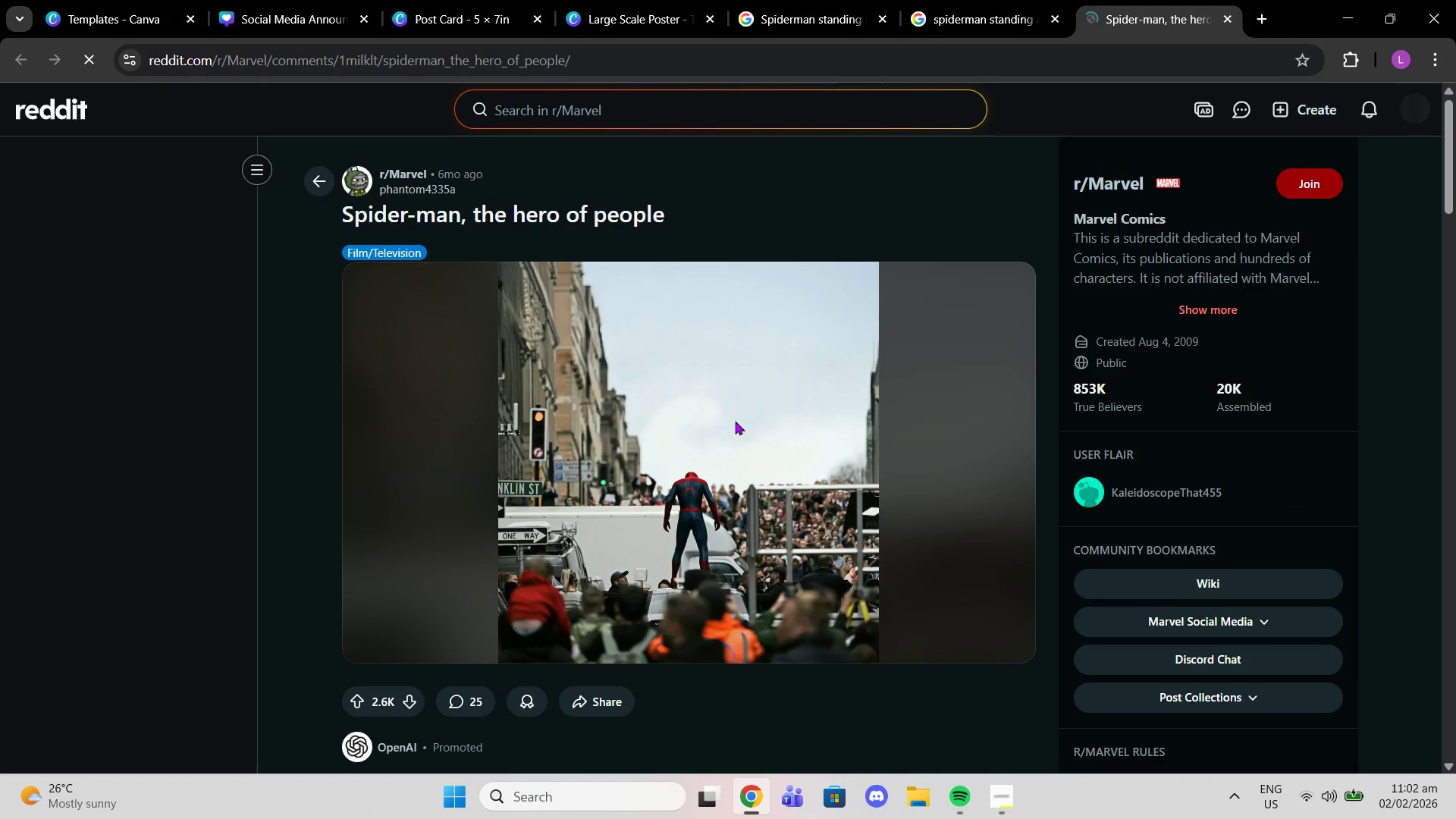 
right_click([697, 364])
 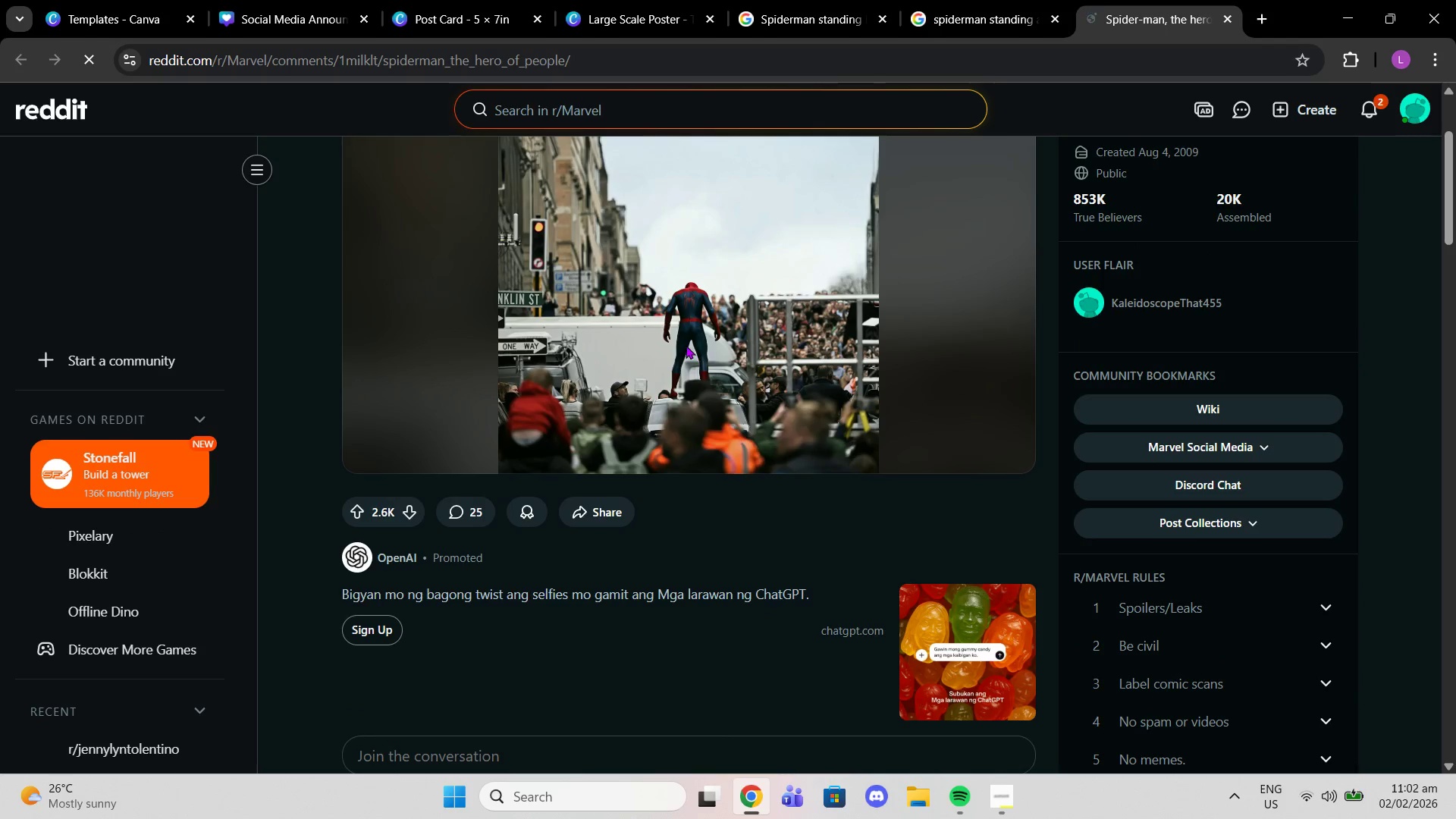 
scroll: coordinate [733, 421], scroll_direction: down, amount: 2.0
 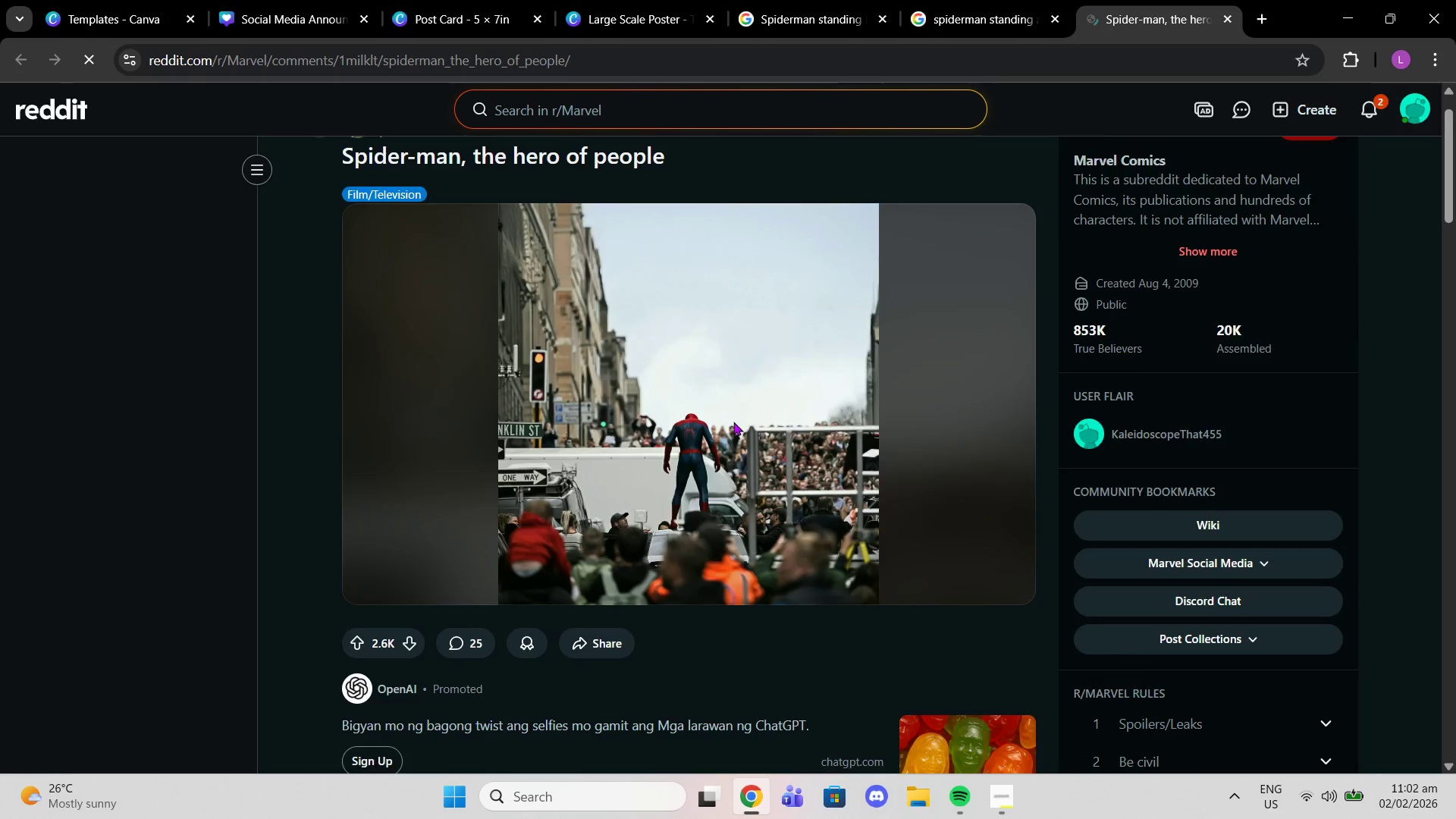 
right_click([673, 385])
 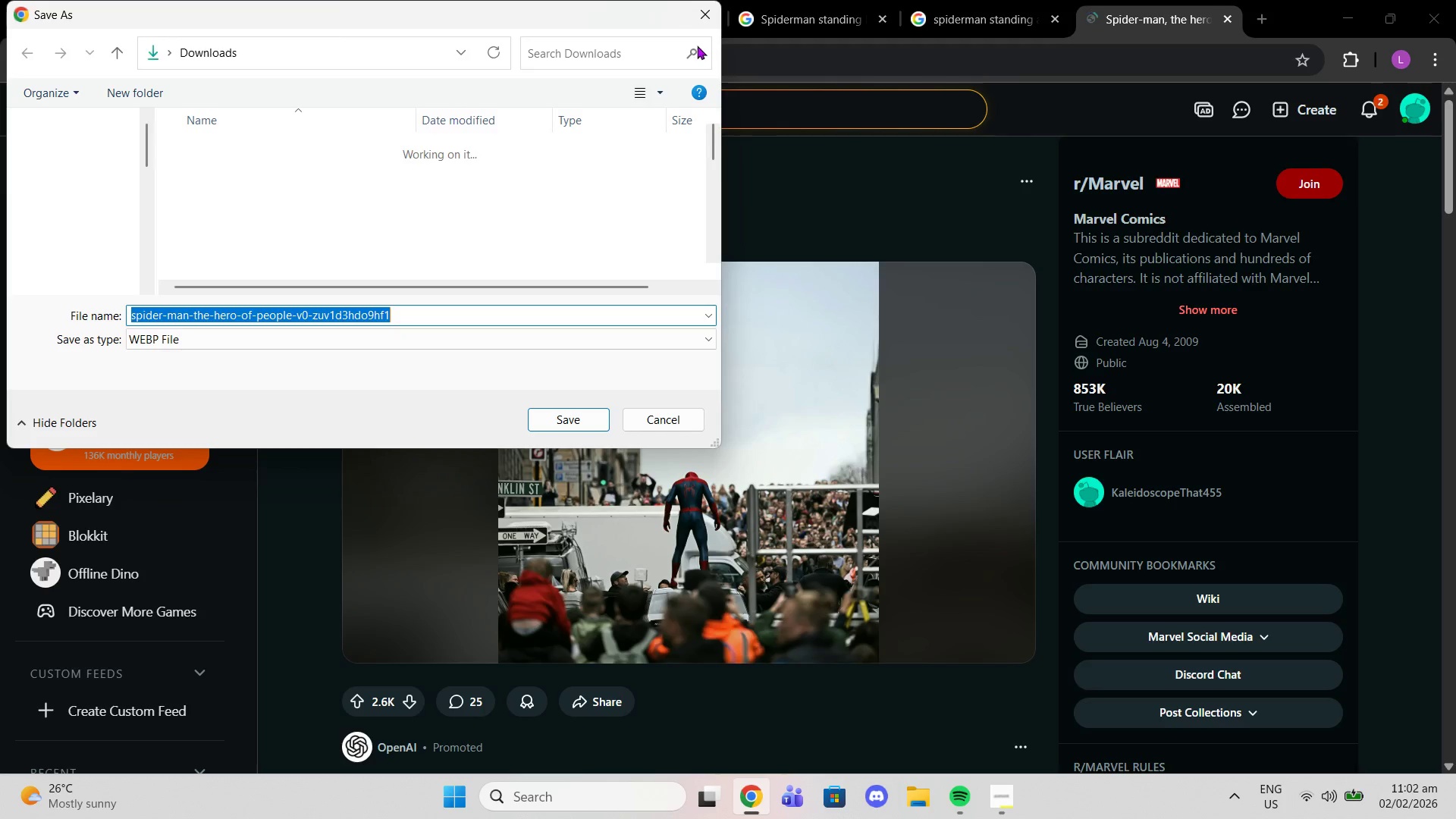 
scroll: coordinate [684, 345], scroll_direction: up, amount: 2.0
 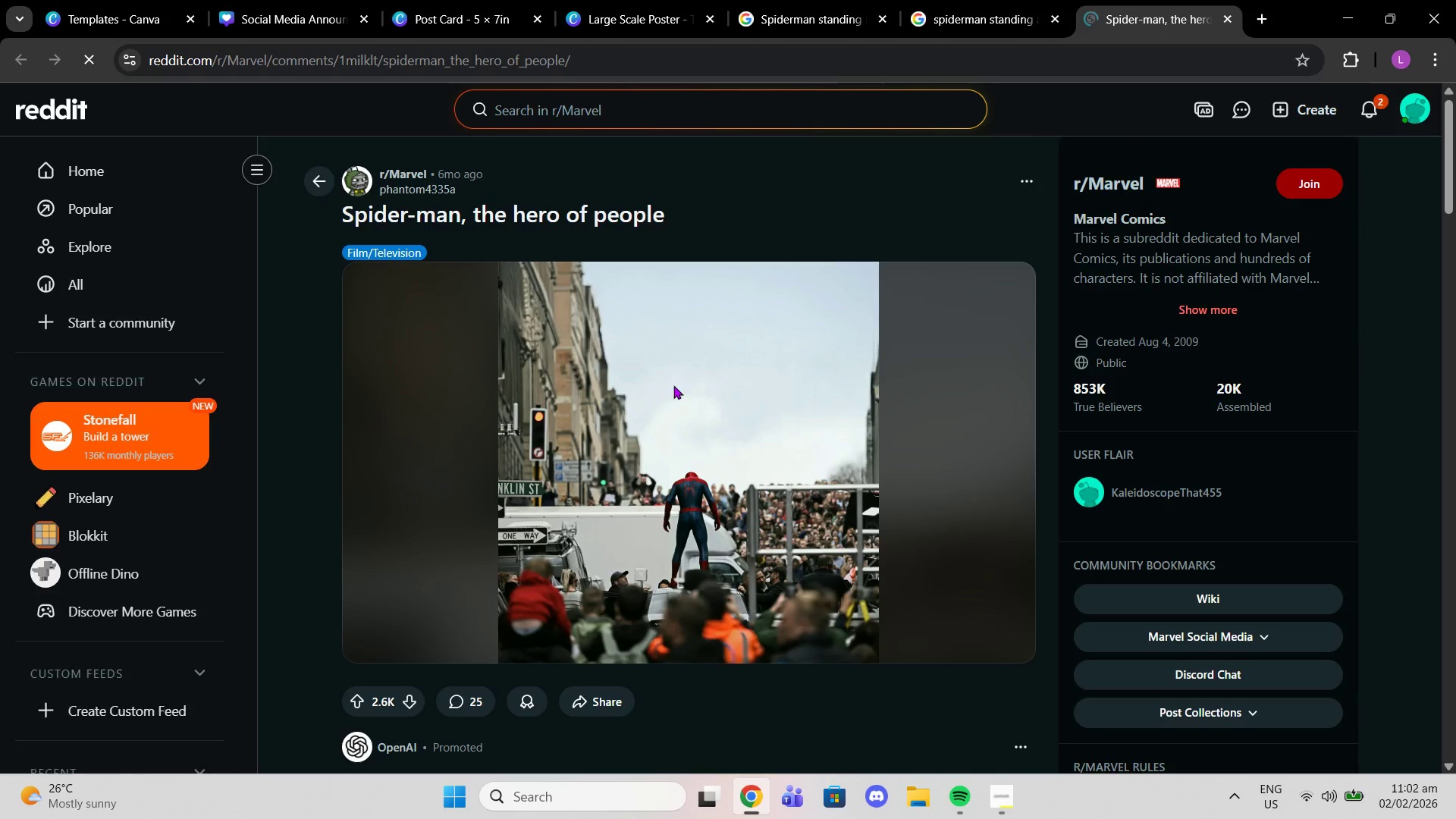 
left_click([695, 22])
 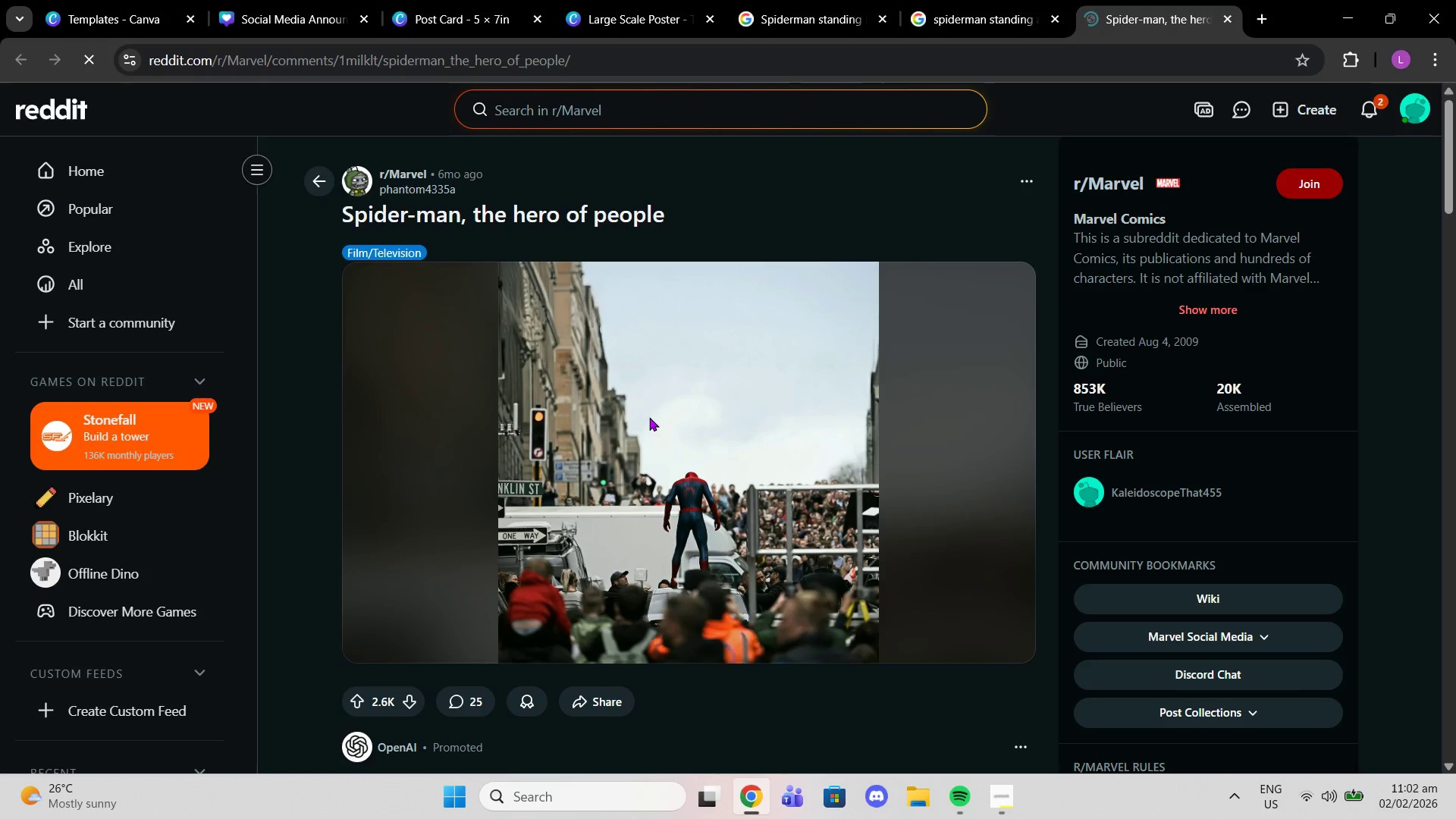 
right_click([649, 417])
 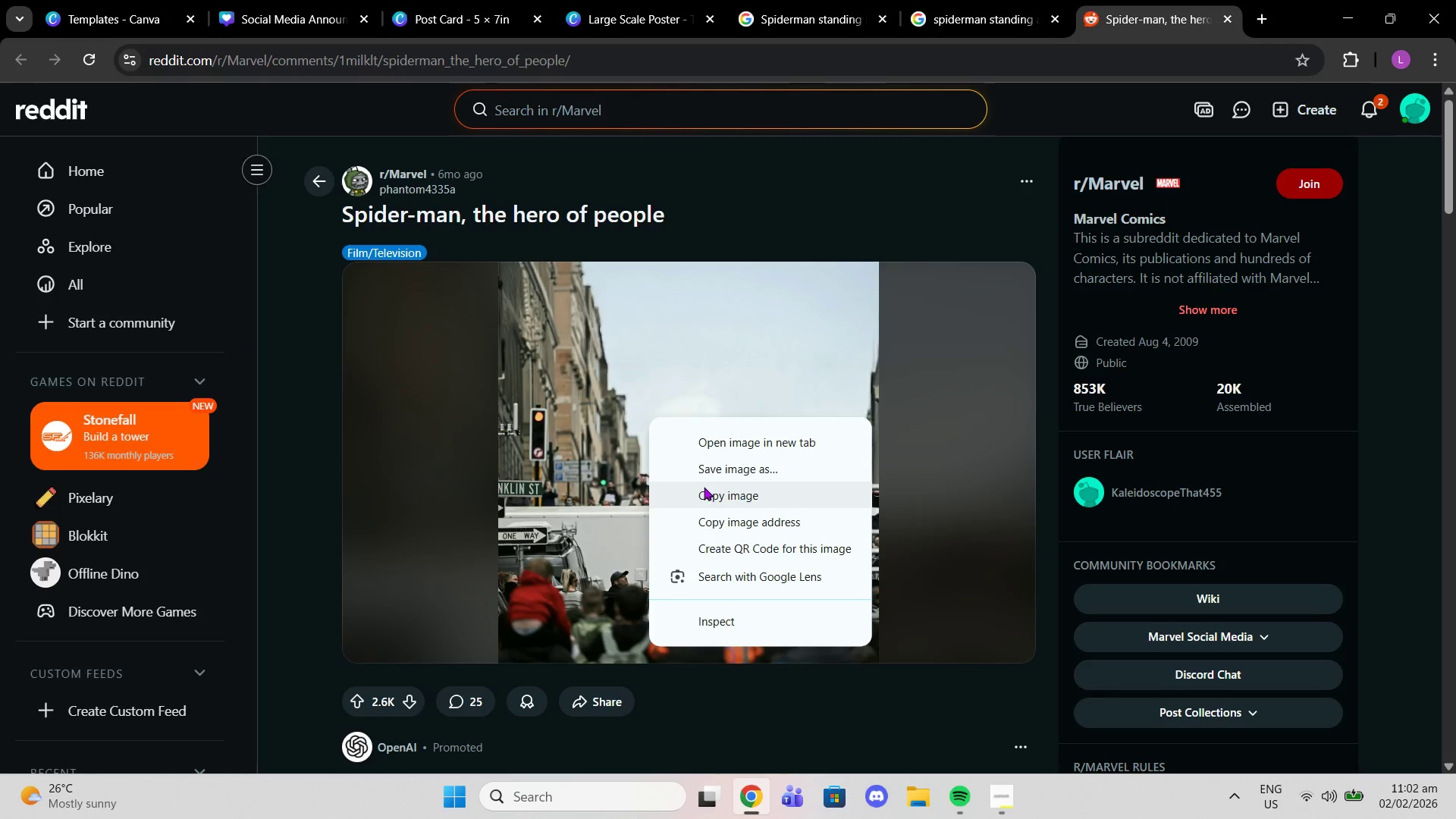 
left_click([713, 497])
 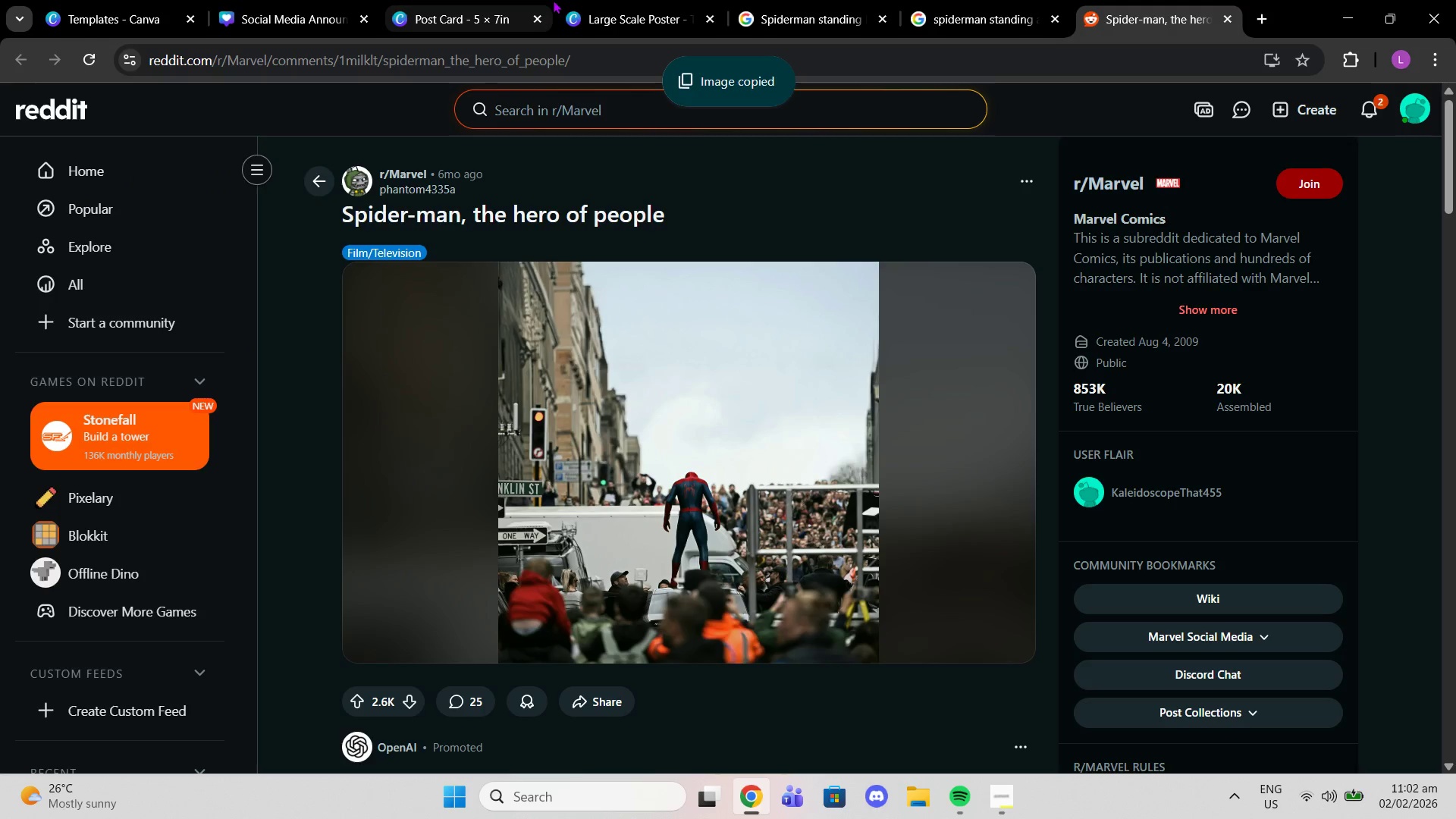 
left_click([651, 0])
 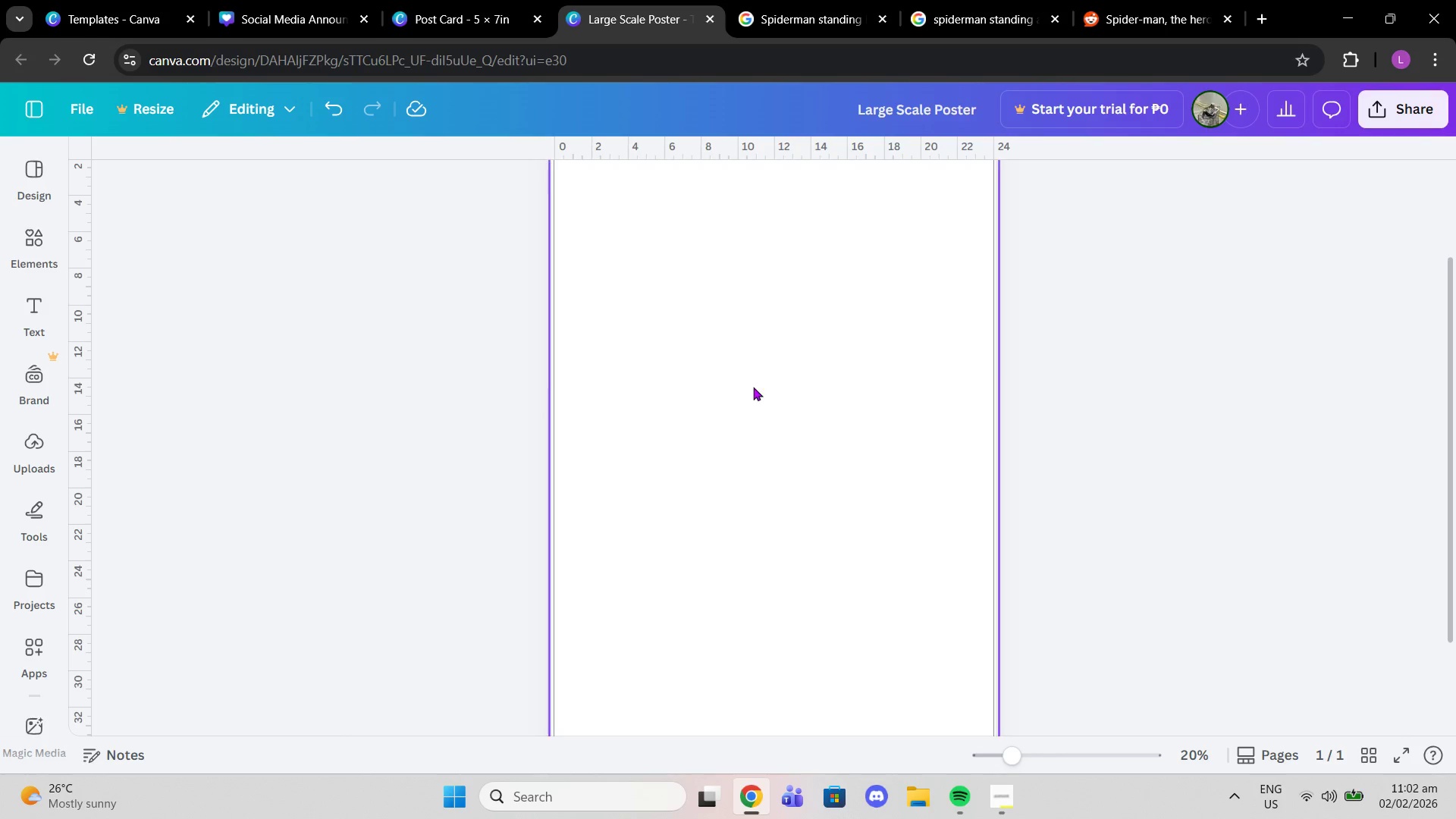 
left_click_drag(start_coordinate=[753, 397], to_coordinate=[753, 403])
 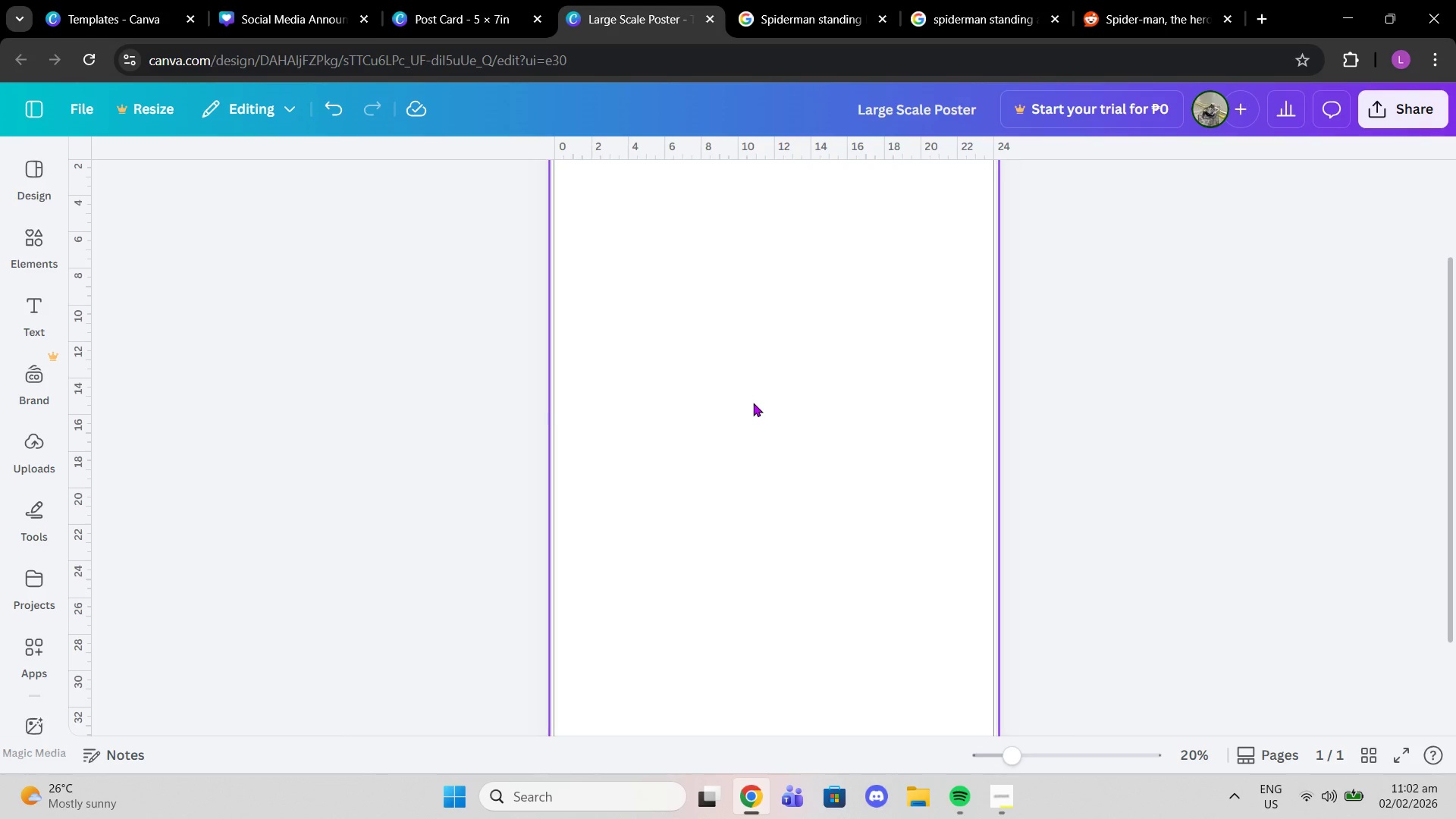 
key(Control+V)
 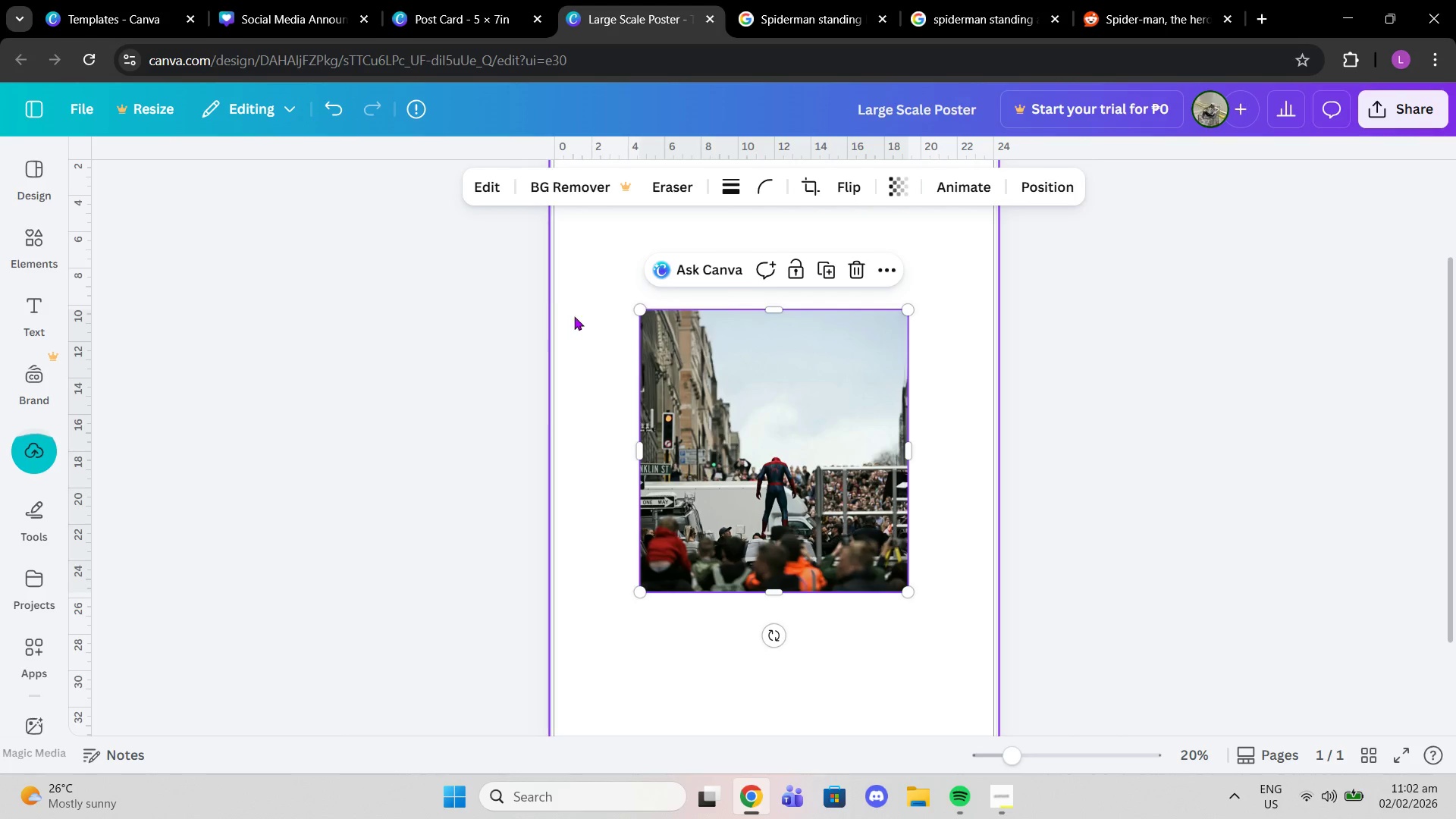 
left_click_drag(start_coordinate=[643, 307], to_coordinate=[428, 123])
 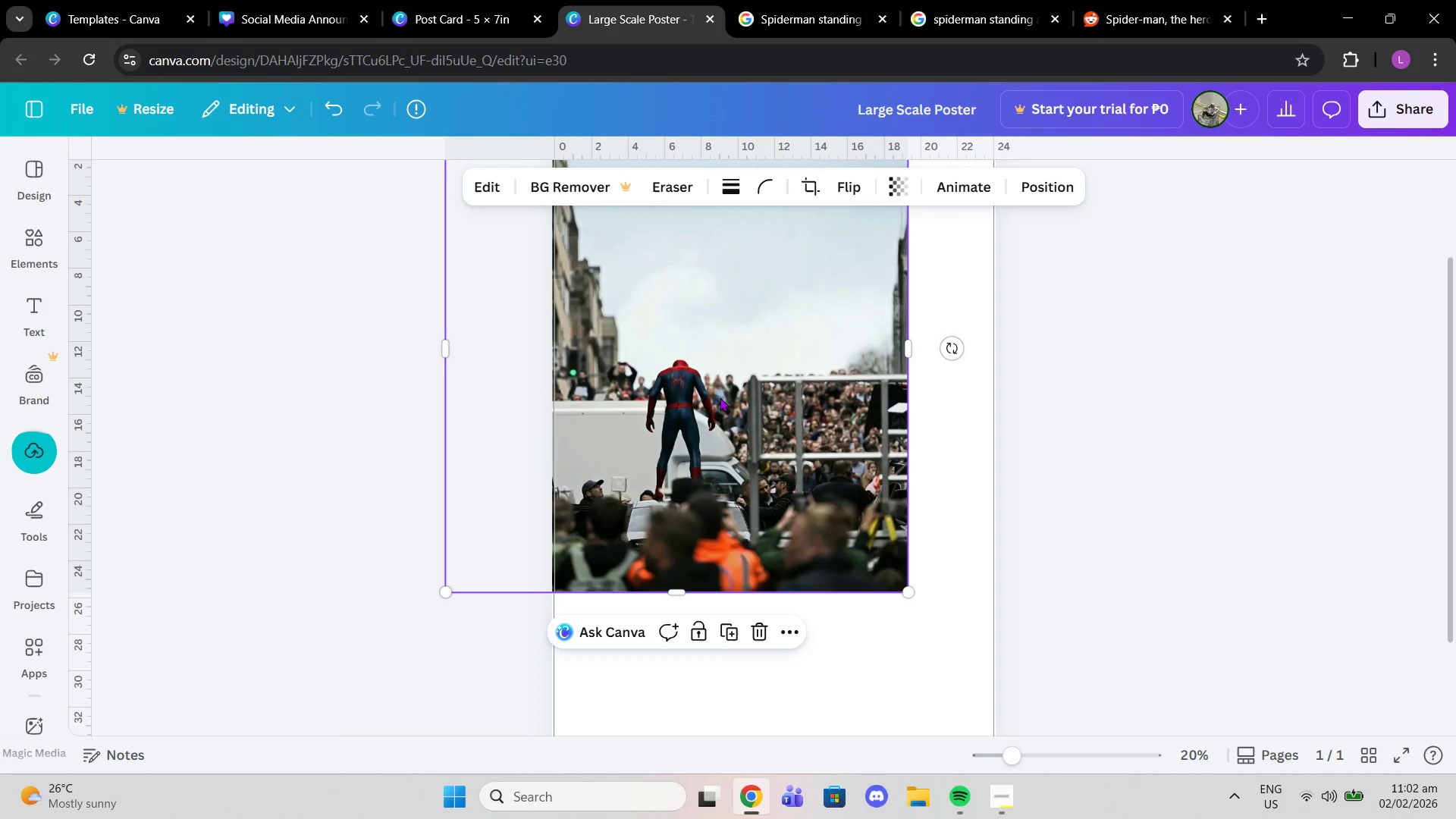 
left_click_drag(start_coordinate=[720, 397], to_coordinate=[814, 431])
 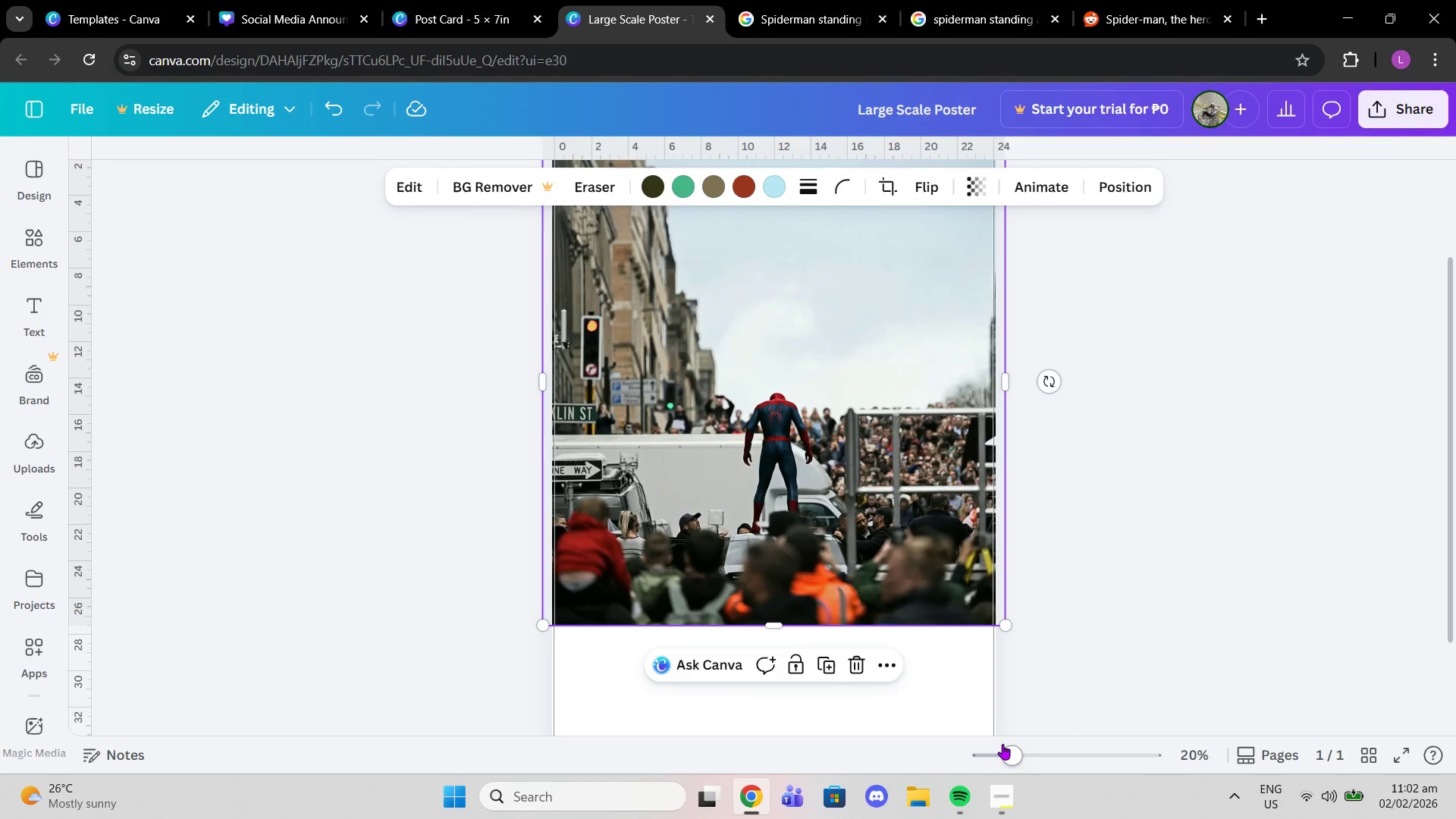 
left_click_drag(start_coordinate=[1009, 752], to_coordinate=[992, 752])
 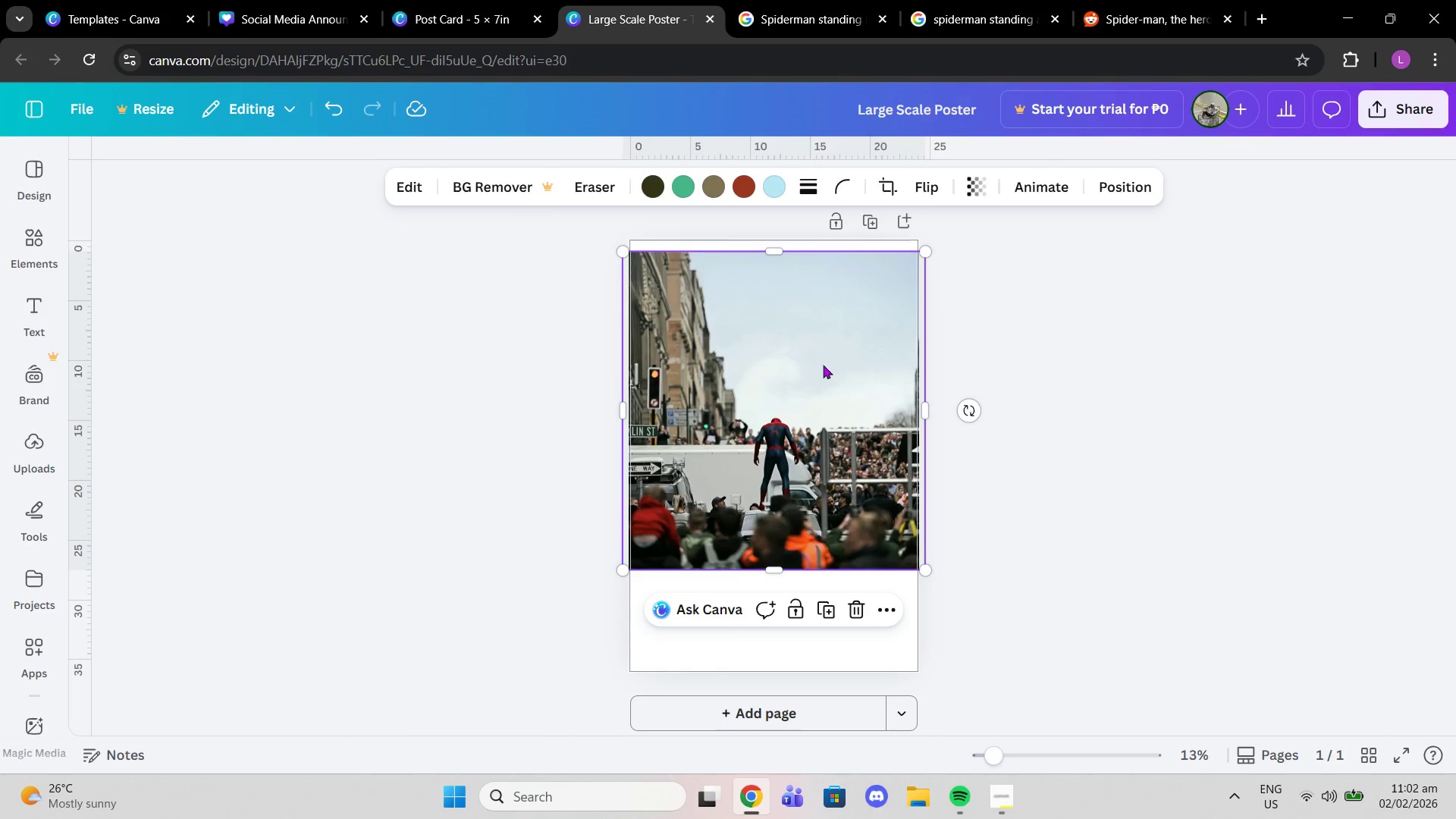 
left_click_drag(start_coordinate=[824, 378], to_coordinate=[824, 369])
 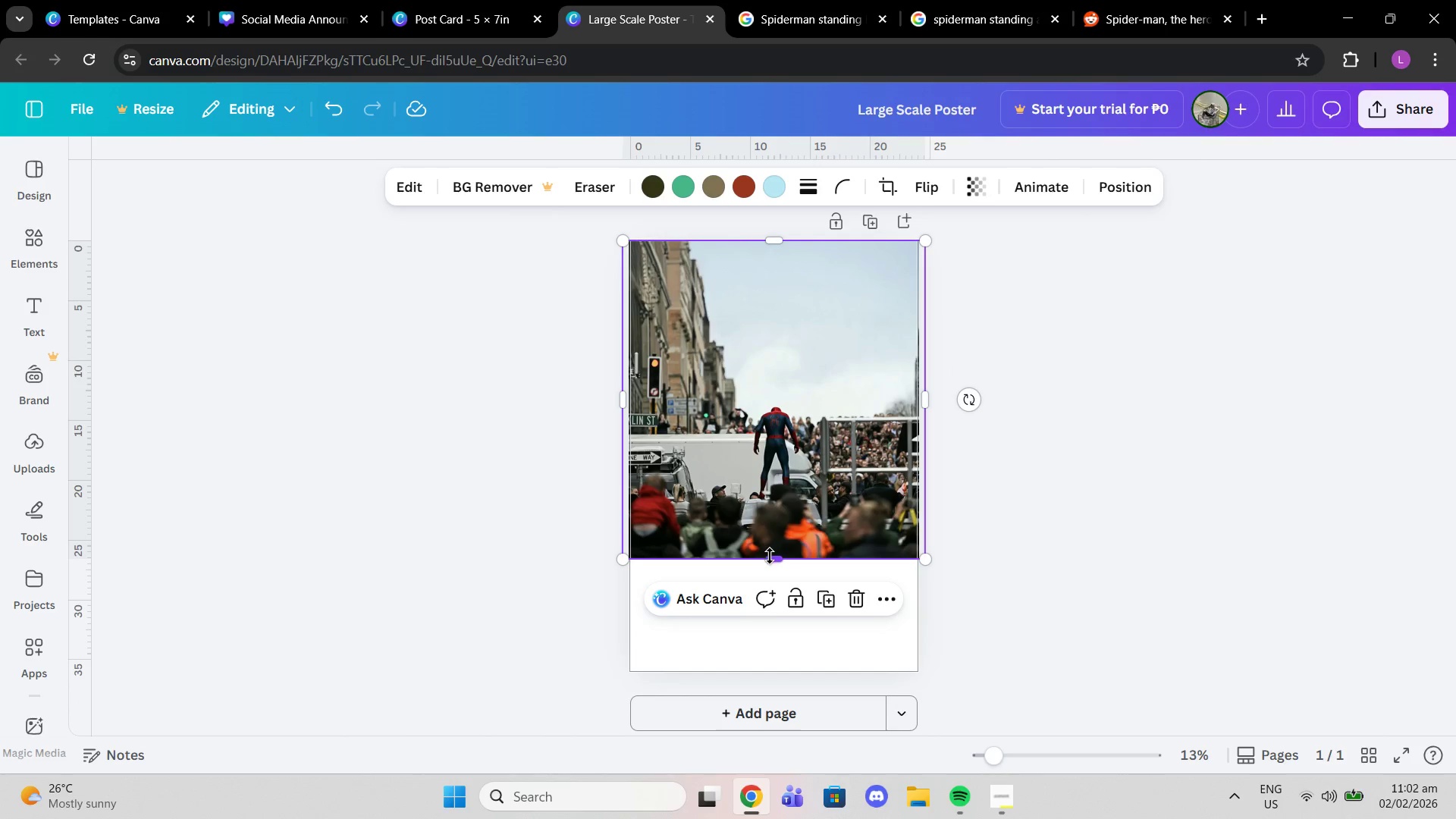 
left_click_drag(start_coordinate=[772, 559], to_coordinate=[777, 675])
 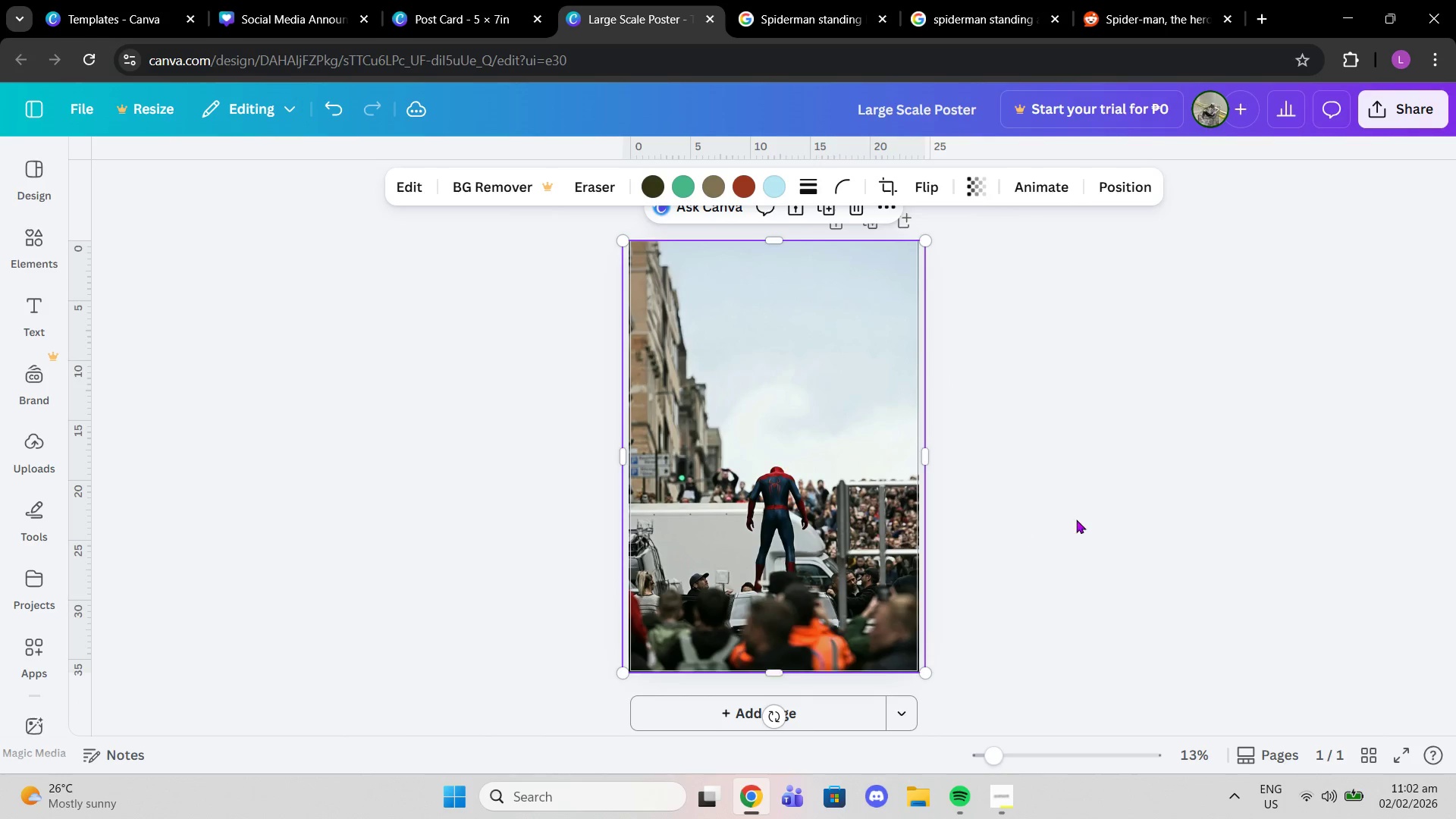 
left_click([1076, 519])
 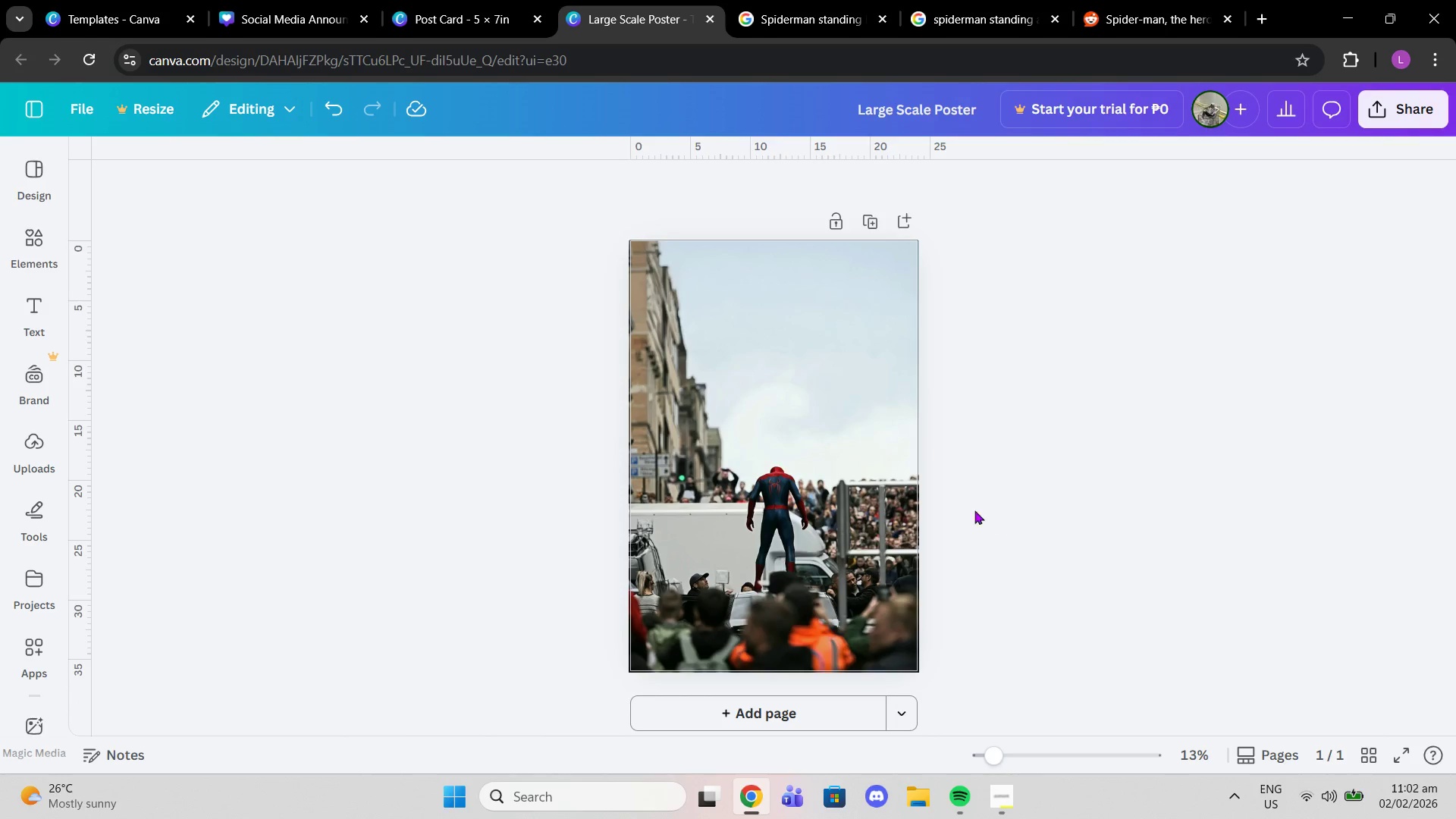 
left_click_drag(start_coordinate=[856, 480], to_coordinate=[866, 480])
 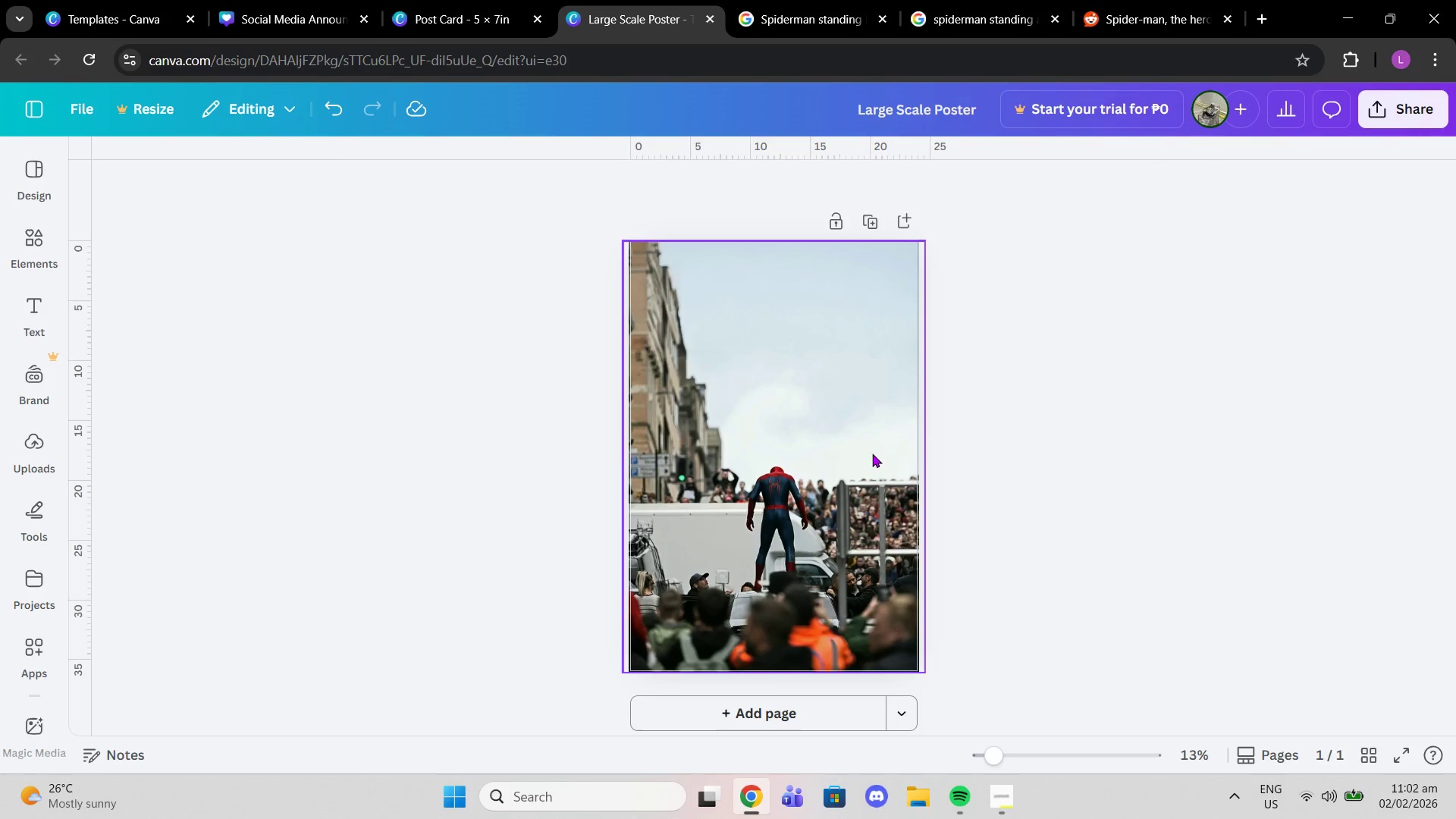 
left_click([872, 453])
 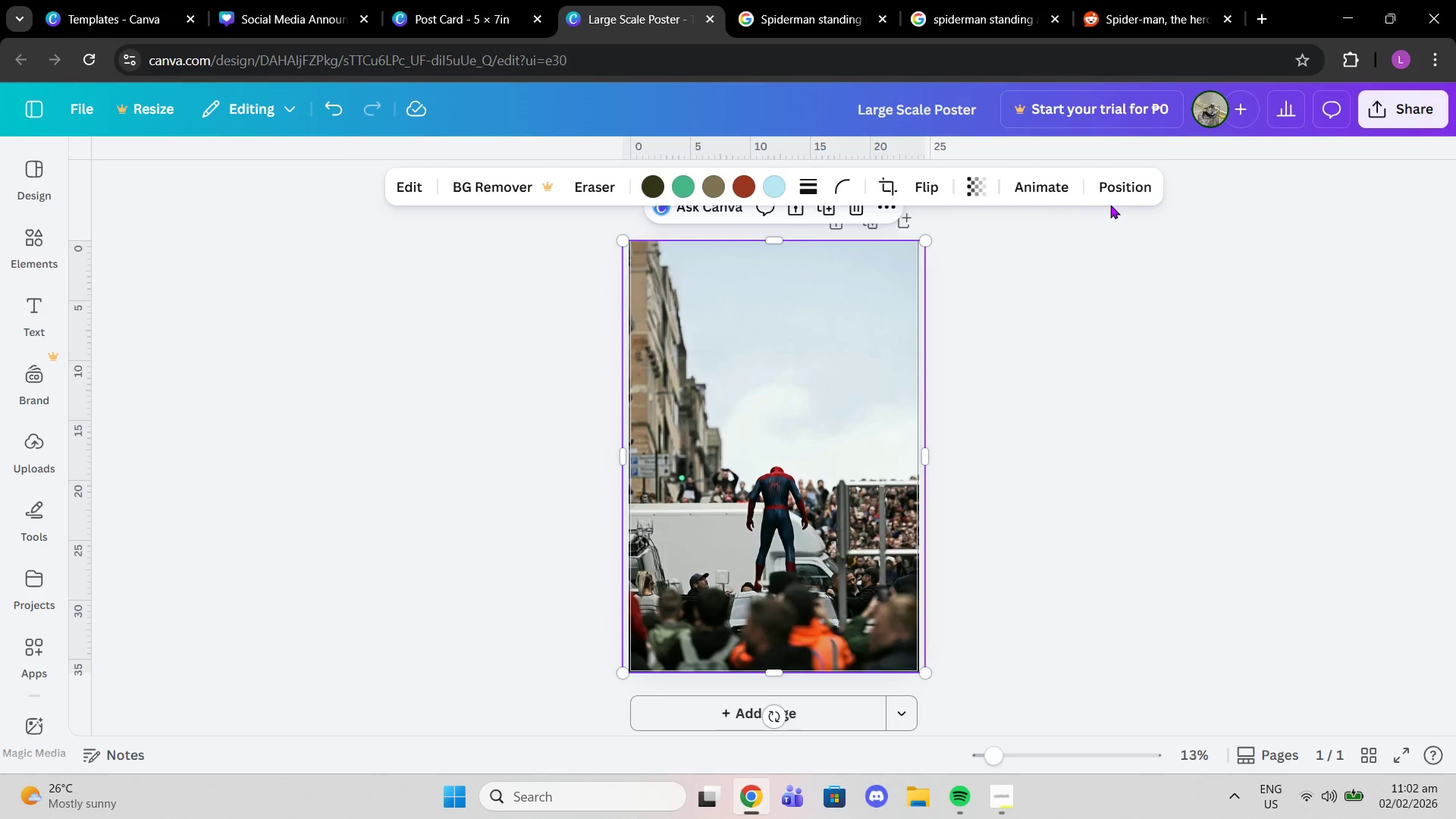 
left_click([1157, 184])
 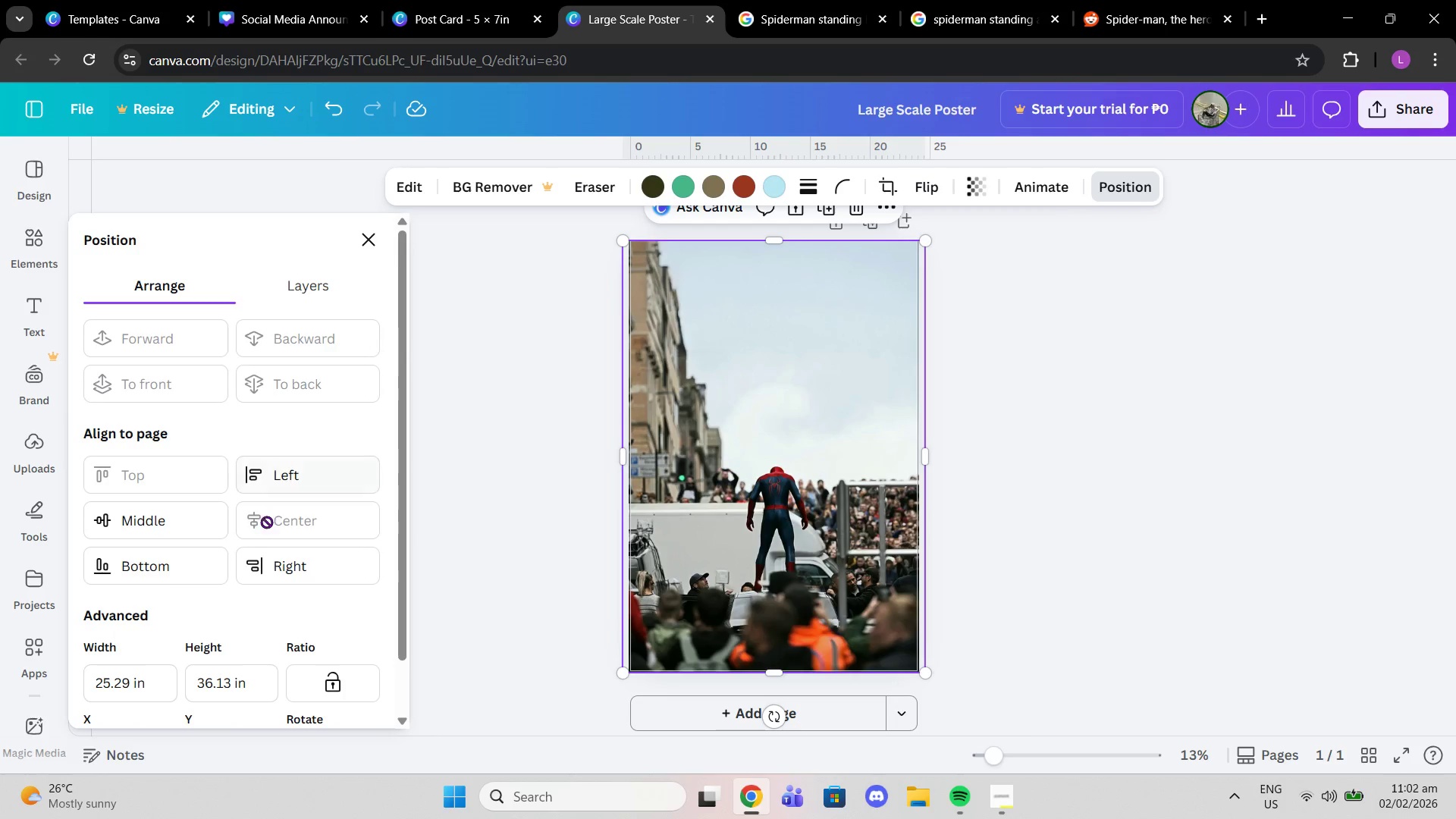 
left_click([267, 529])
 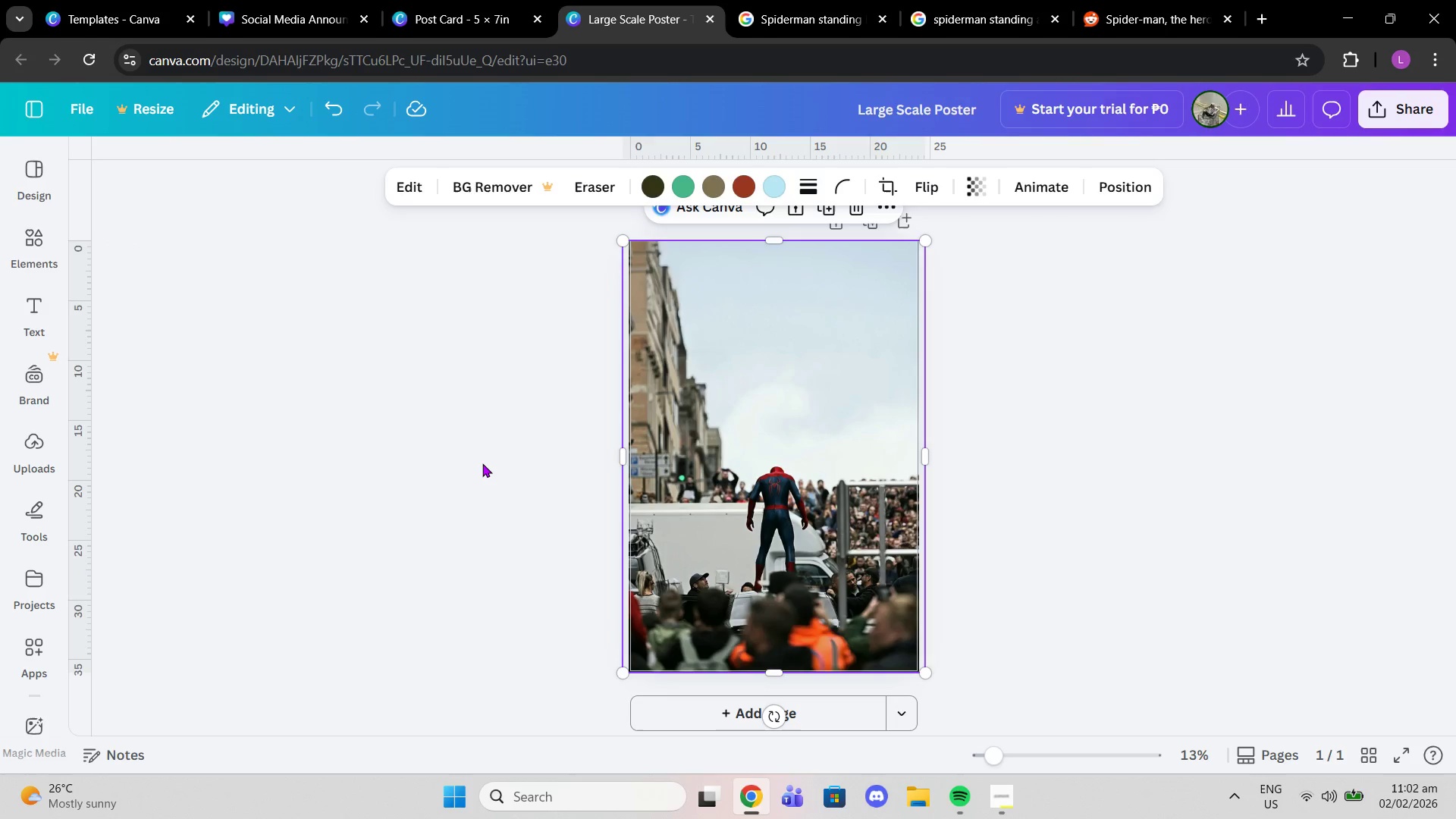 
double_click([482, 463])
 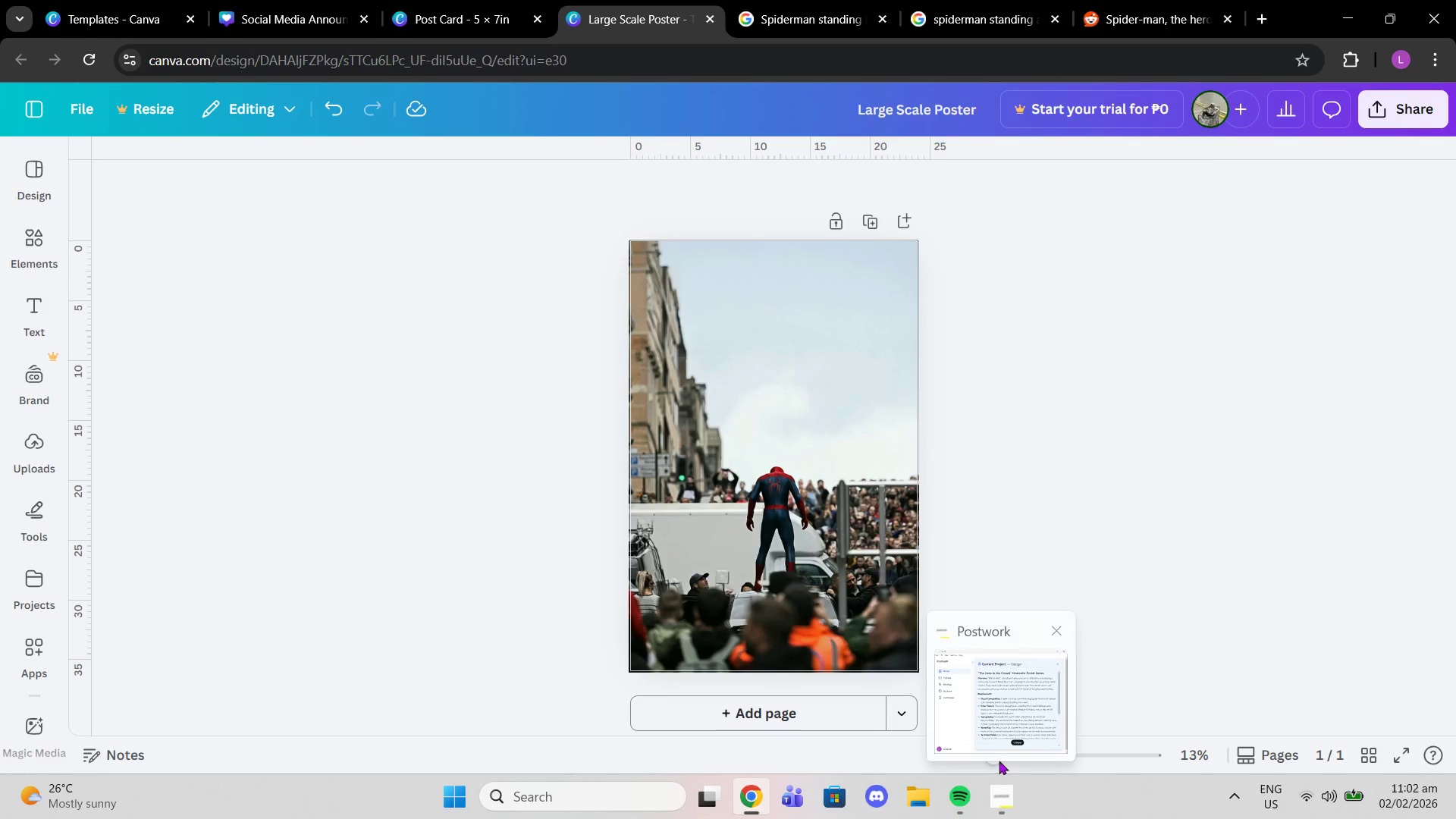 
left_click([1136, 679])
 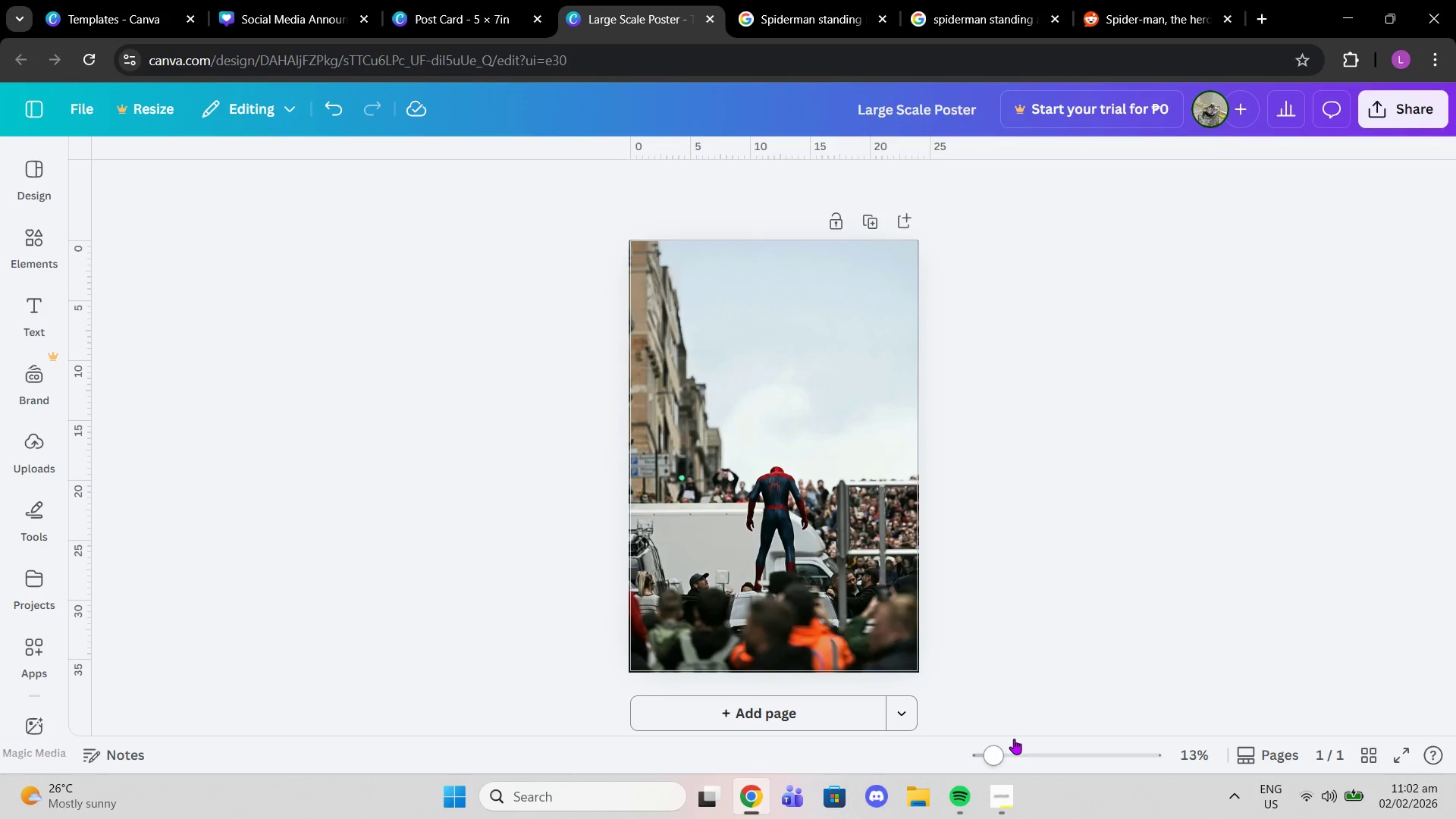 
left_click_drag(start_coordinate=[1003, 751], to_coordinate=[1012, 752])
 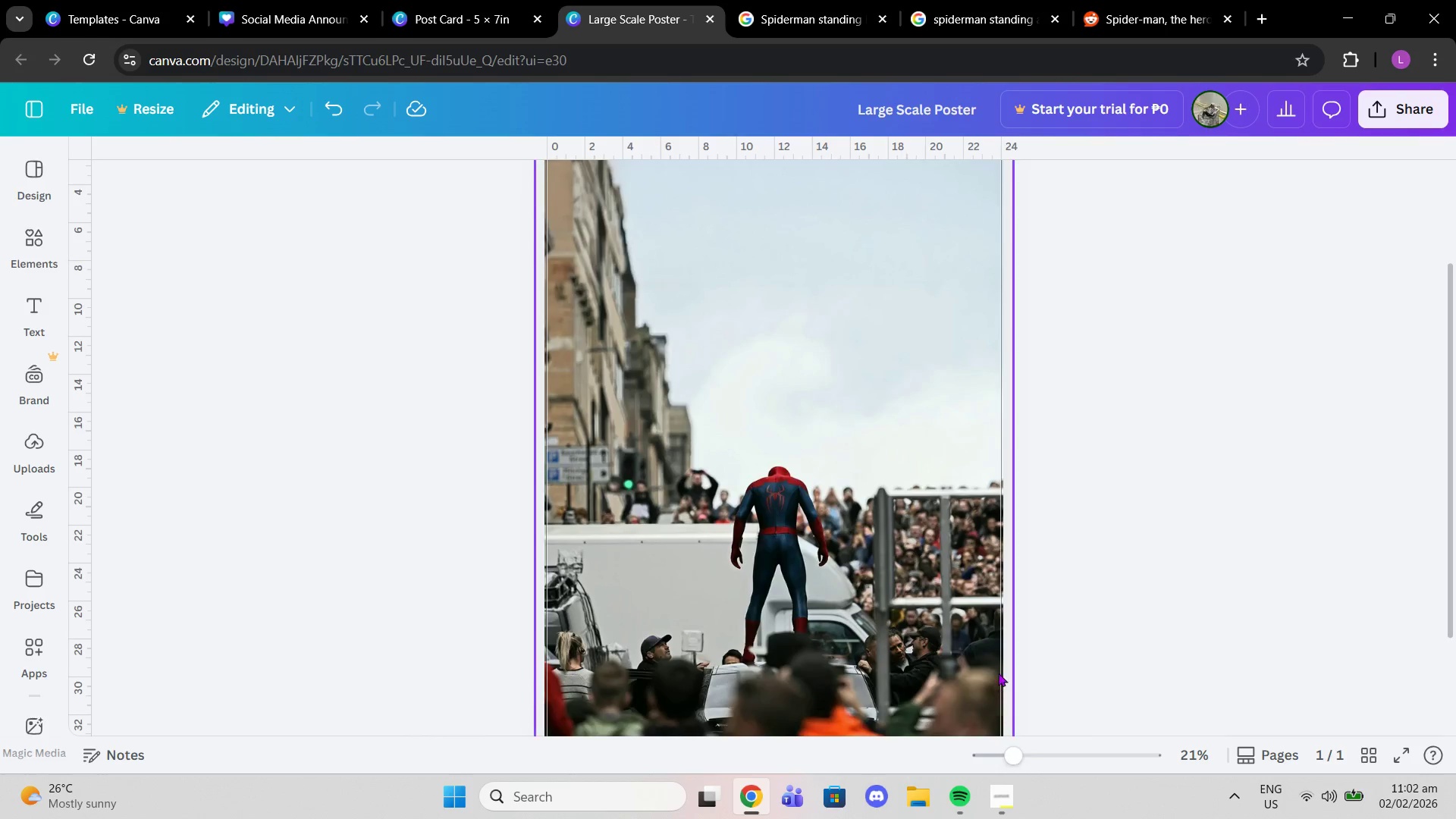 
scroll: coordinate [998, 673], scroll_direction: up, amount: 3.0
 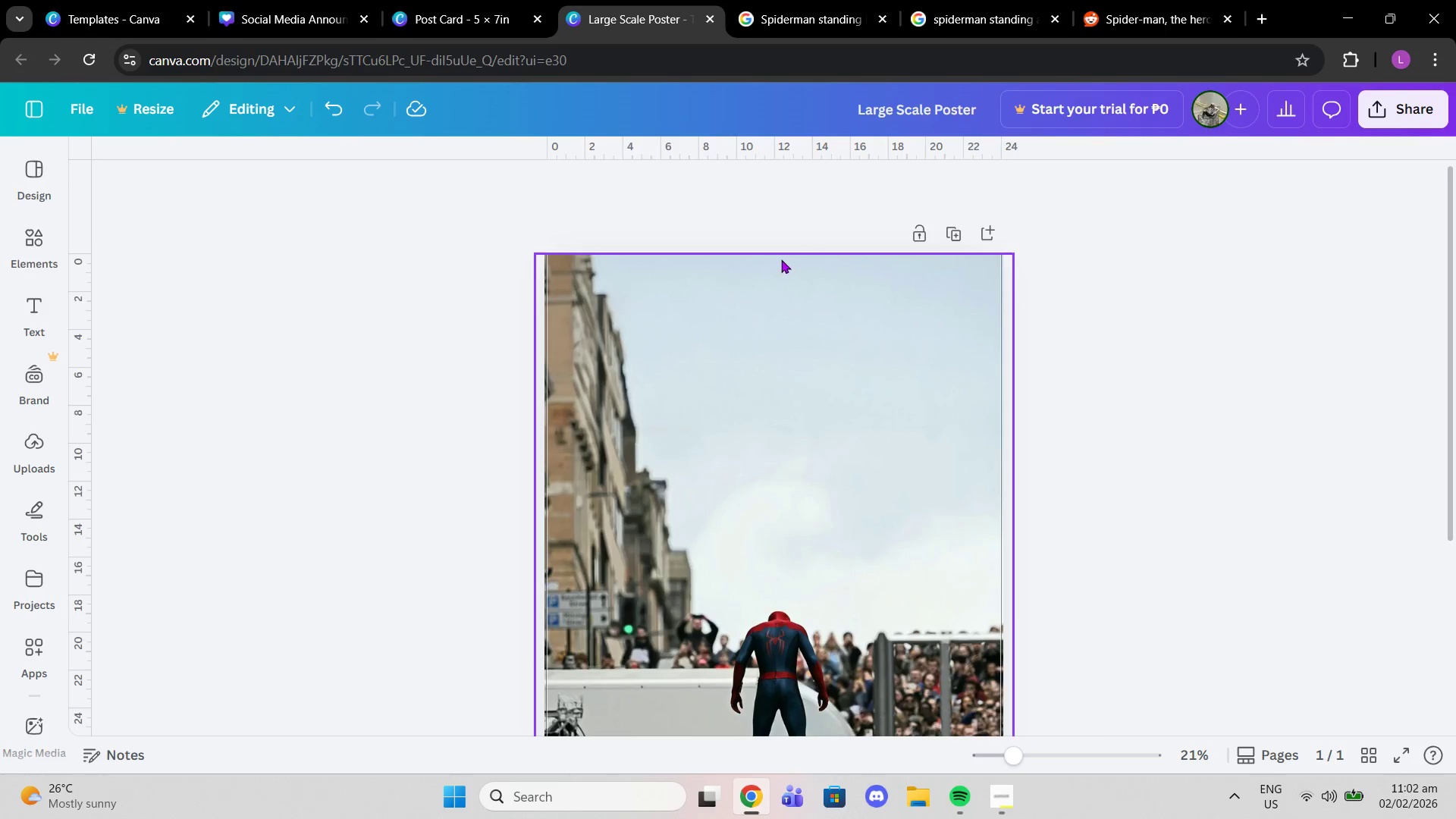 
left_click([777, 255])
 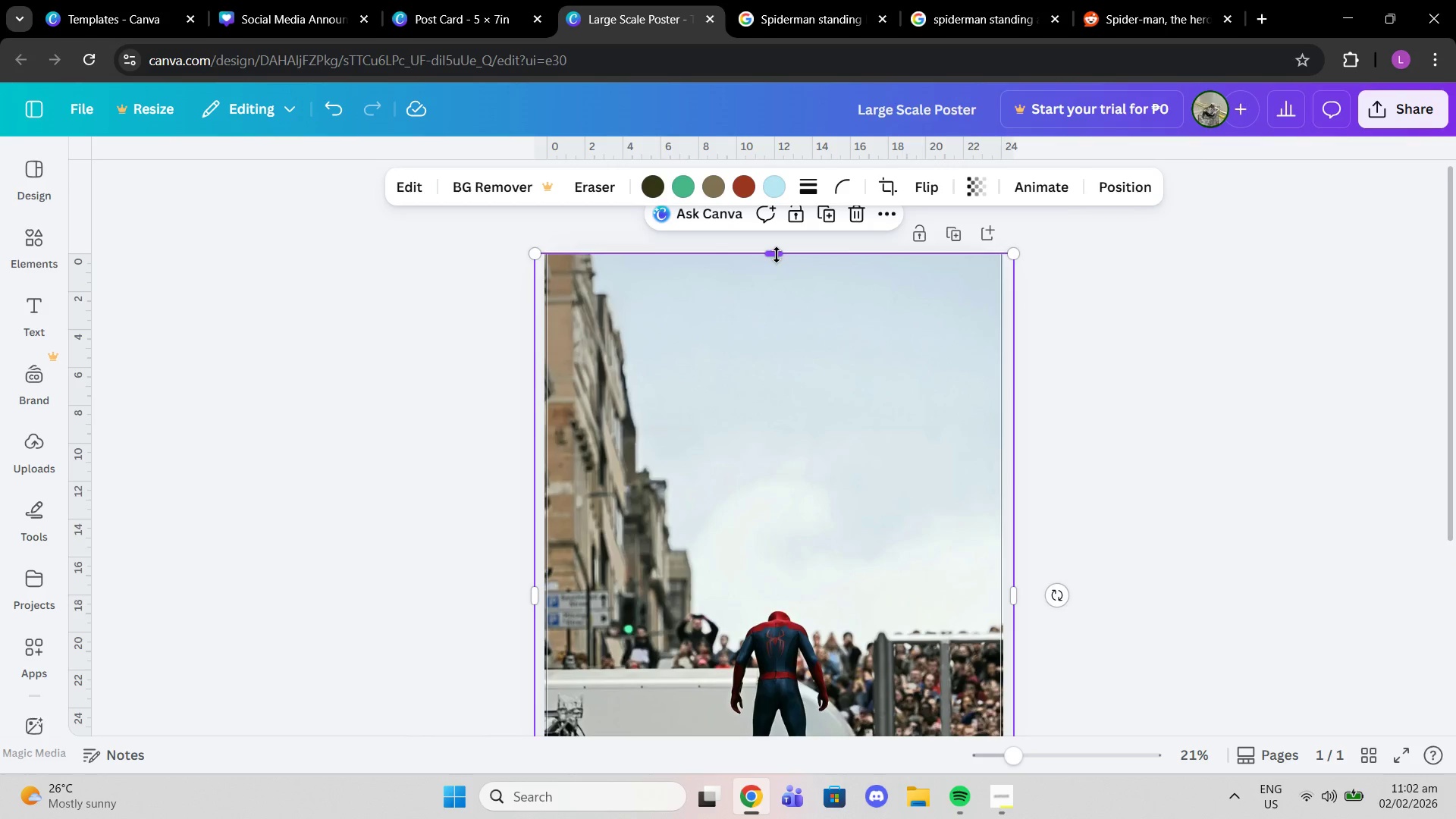 
left_click_drag(start_coordinate=[777, 255], to_coordinate=[775, 249])
 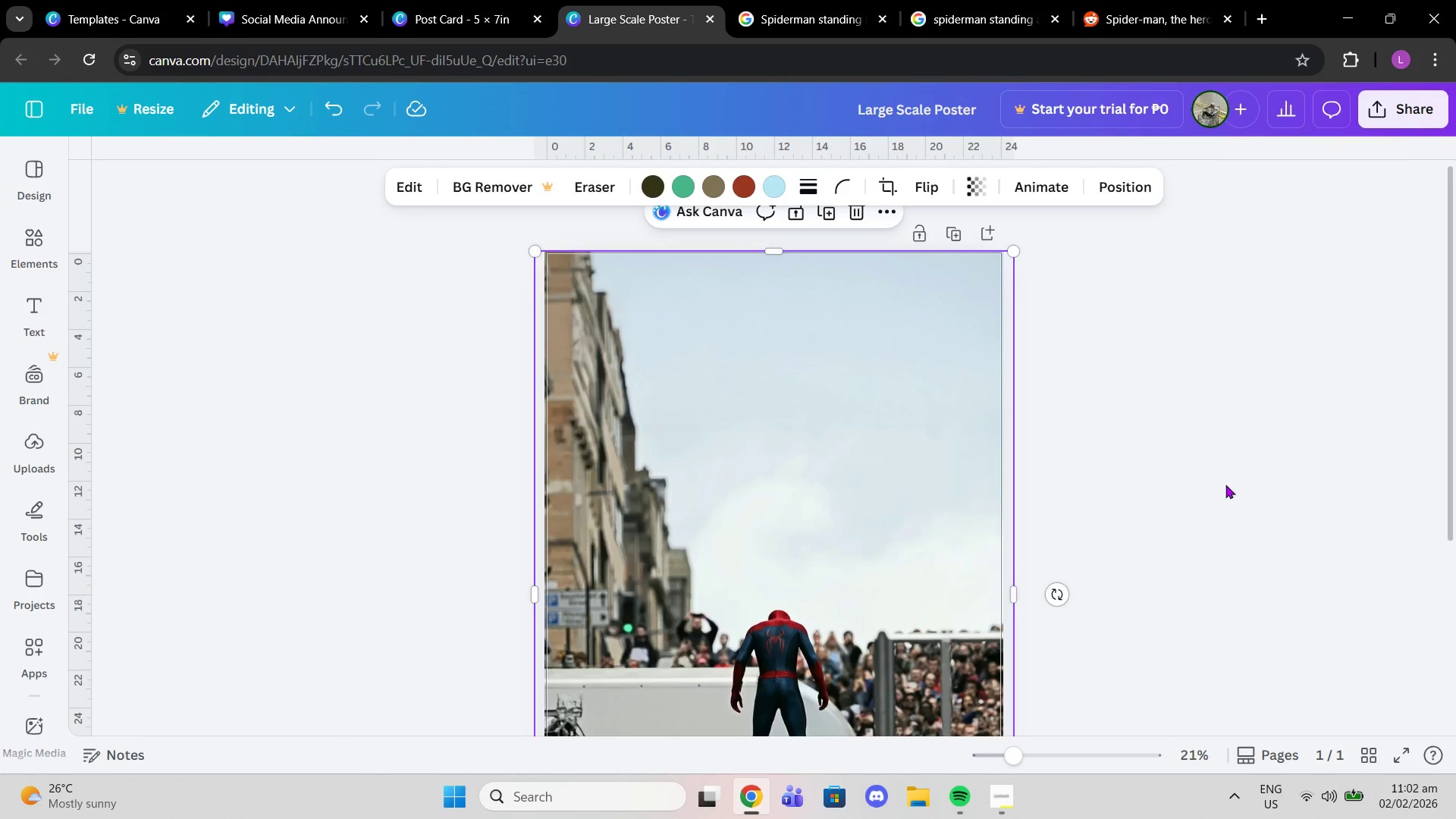 
left_click([1225, 485])
 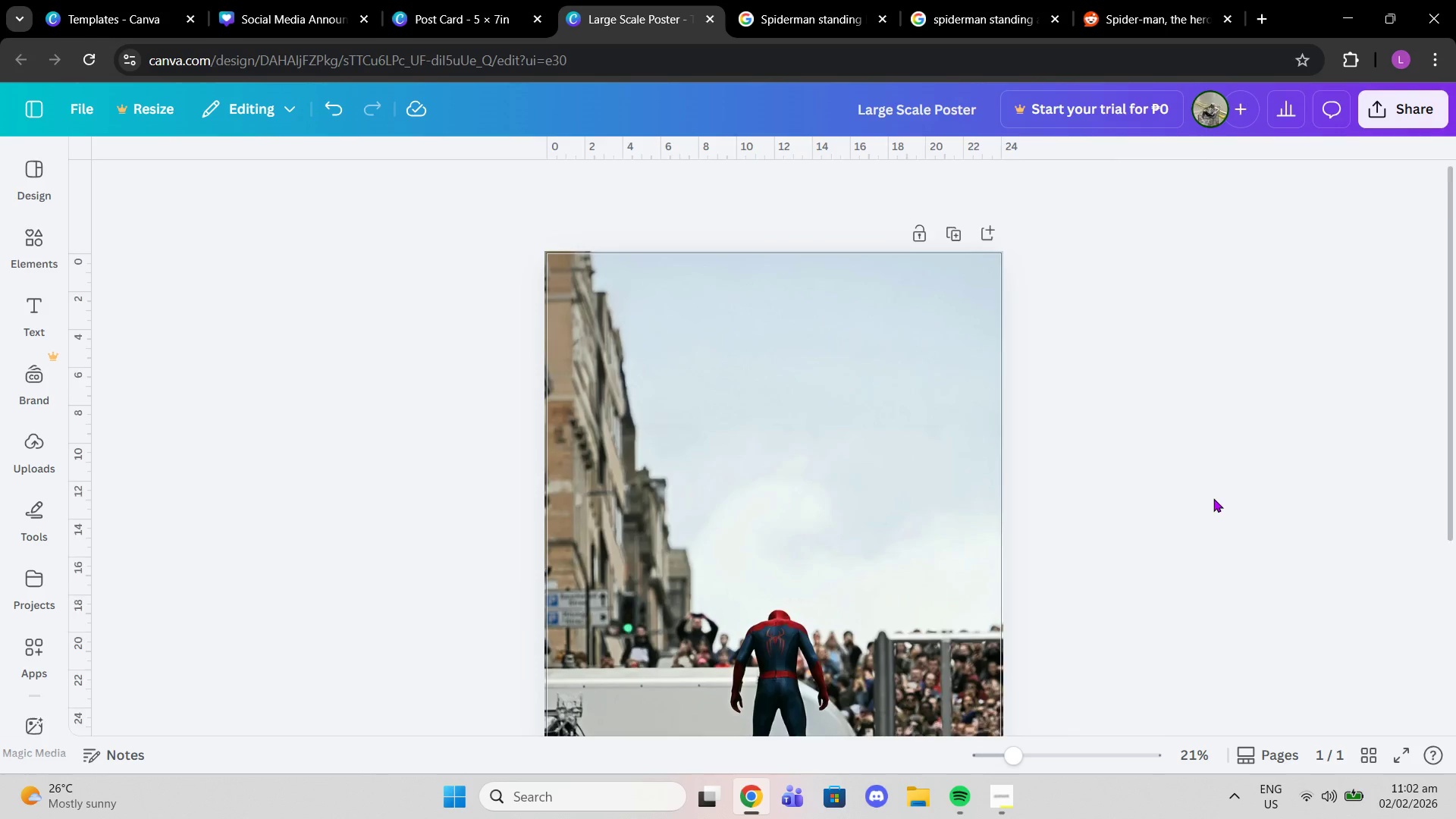 
scroll: coordinate [1197, 496], scroll_direction: down, amount: 4.0
 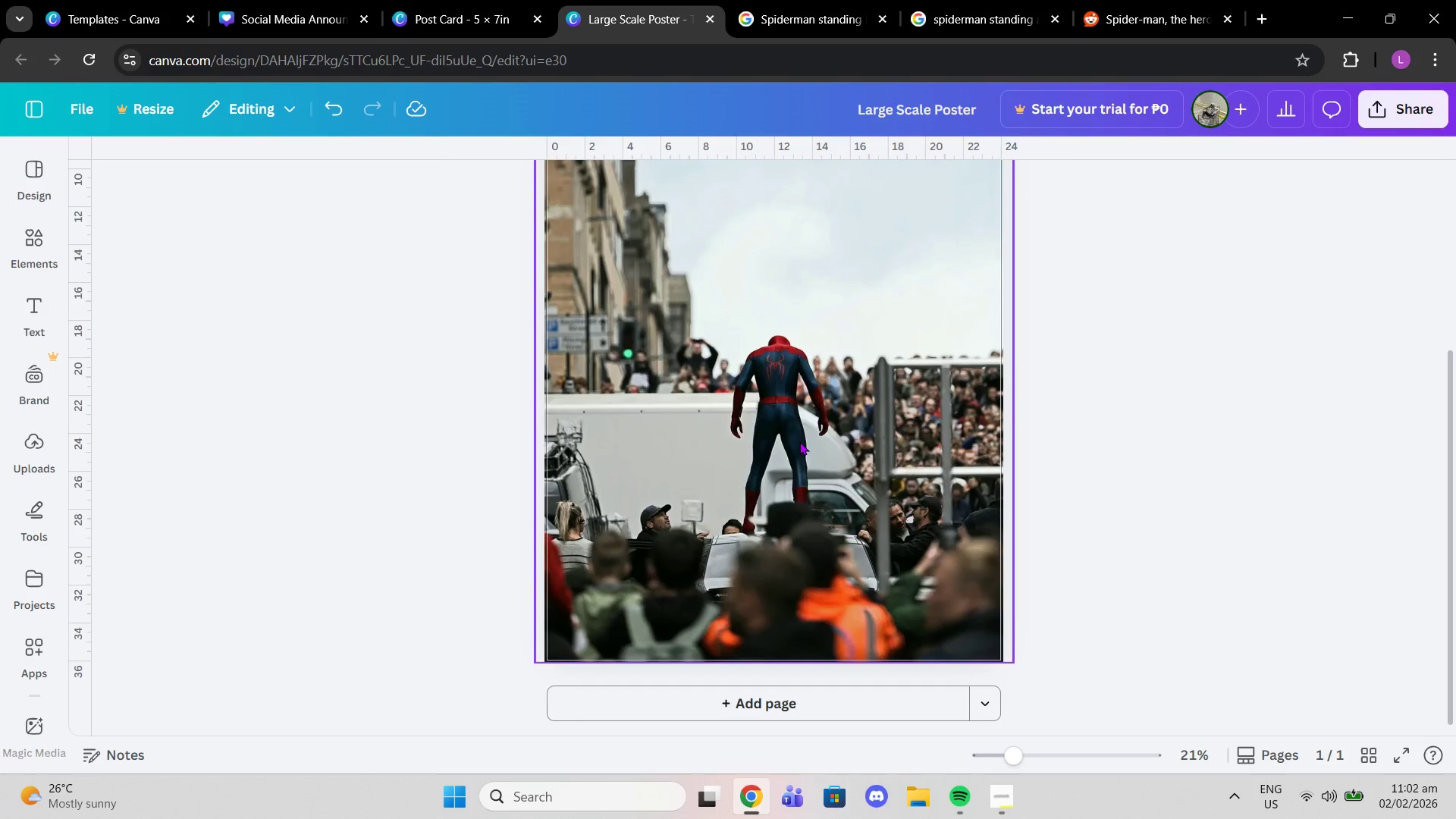 
left_click_drag(start_coordinate=[799, 441], to_coordinate=[799, 403])
 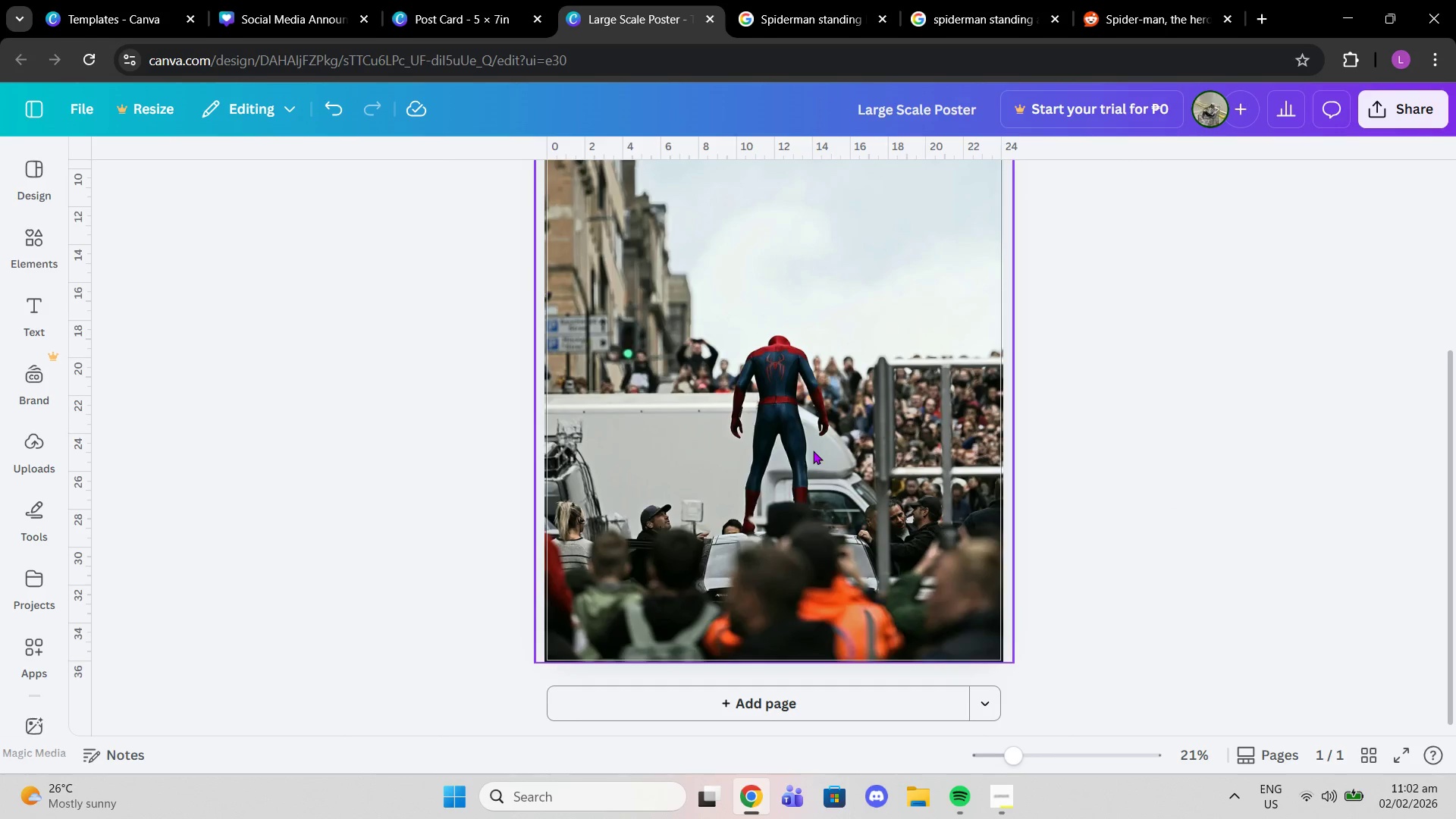 
left_click([813, 450])
 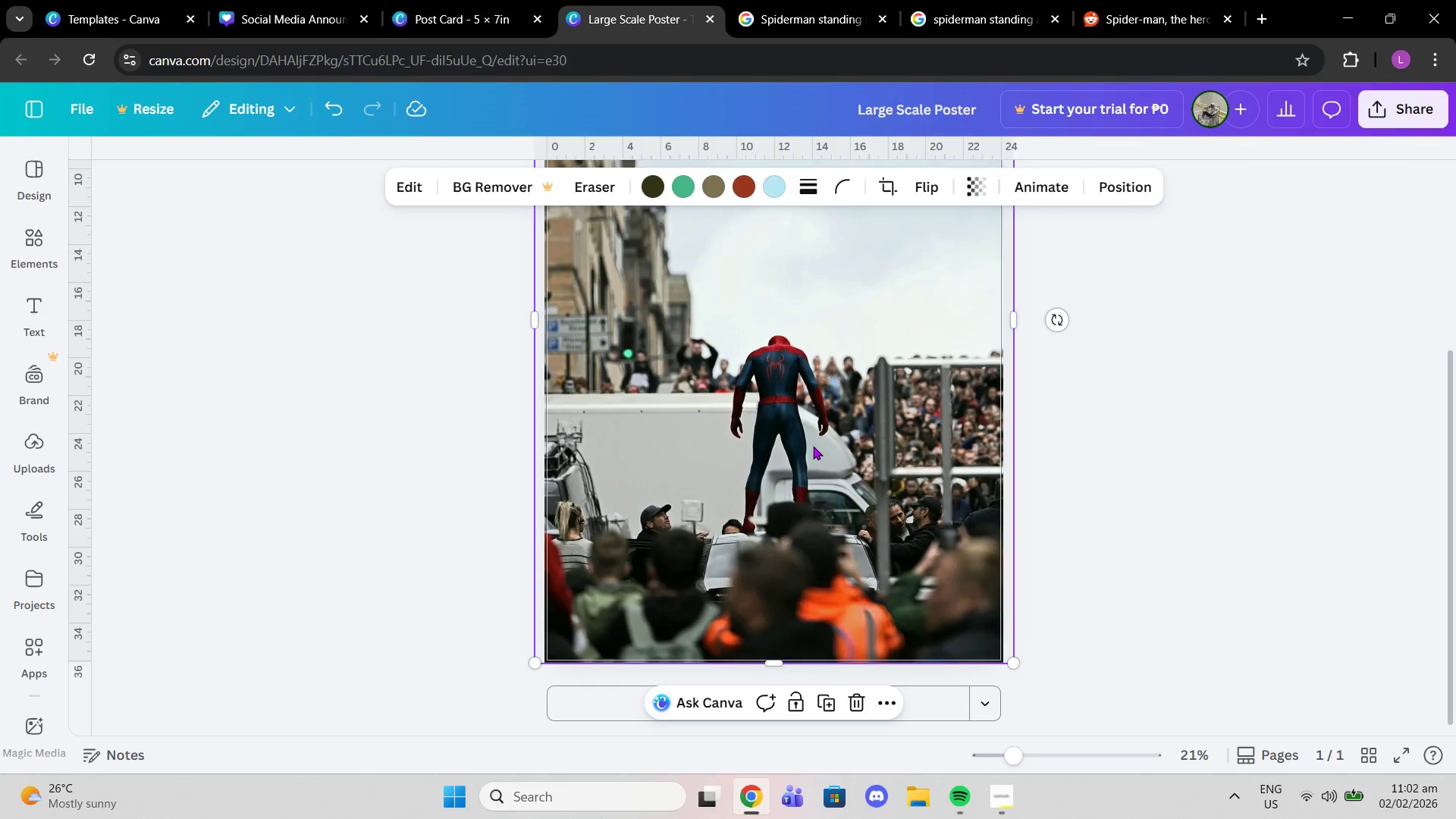 
left_click_drag(start_coordinate=[813, 450], to_coordinate=[809, 402])
 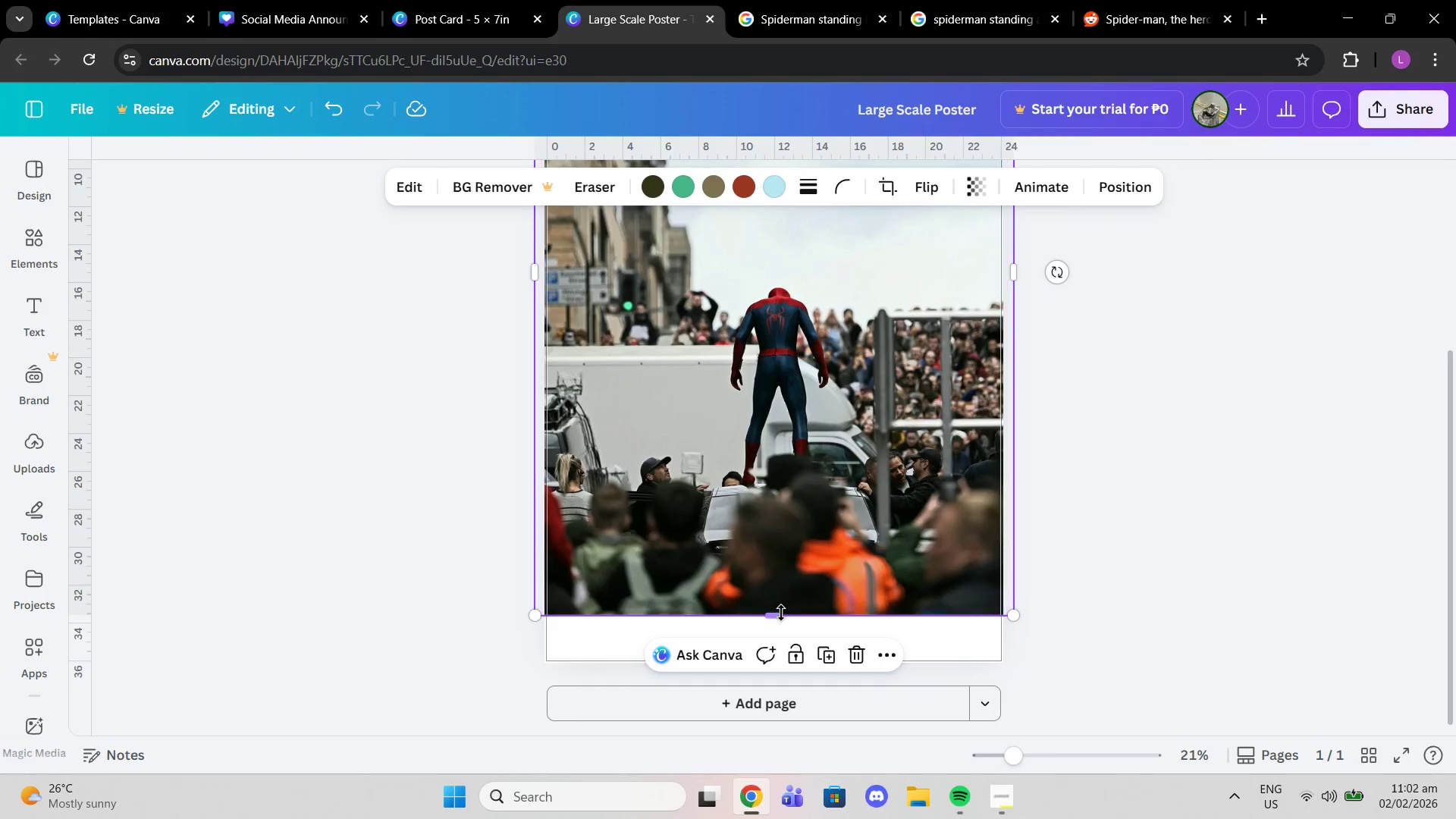 
left_click_drag(start_coordinate=[781, 613], to_coordinate=[789, 657])
 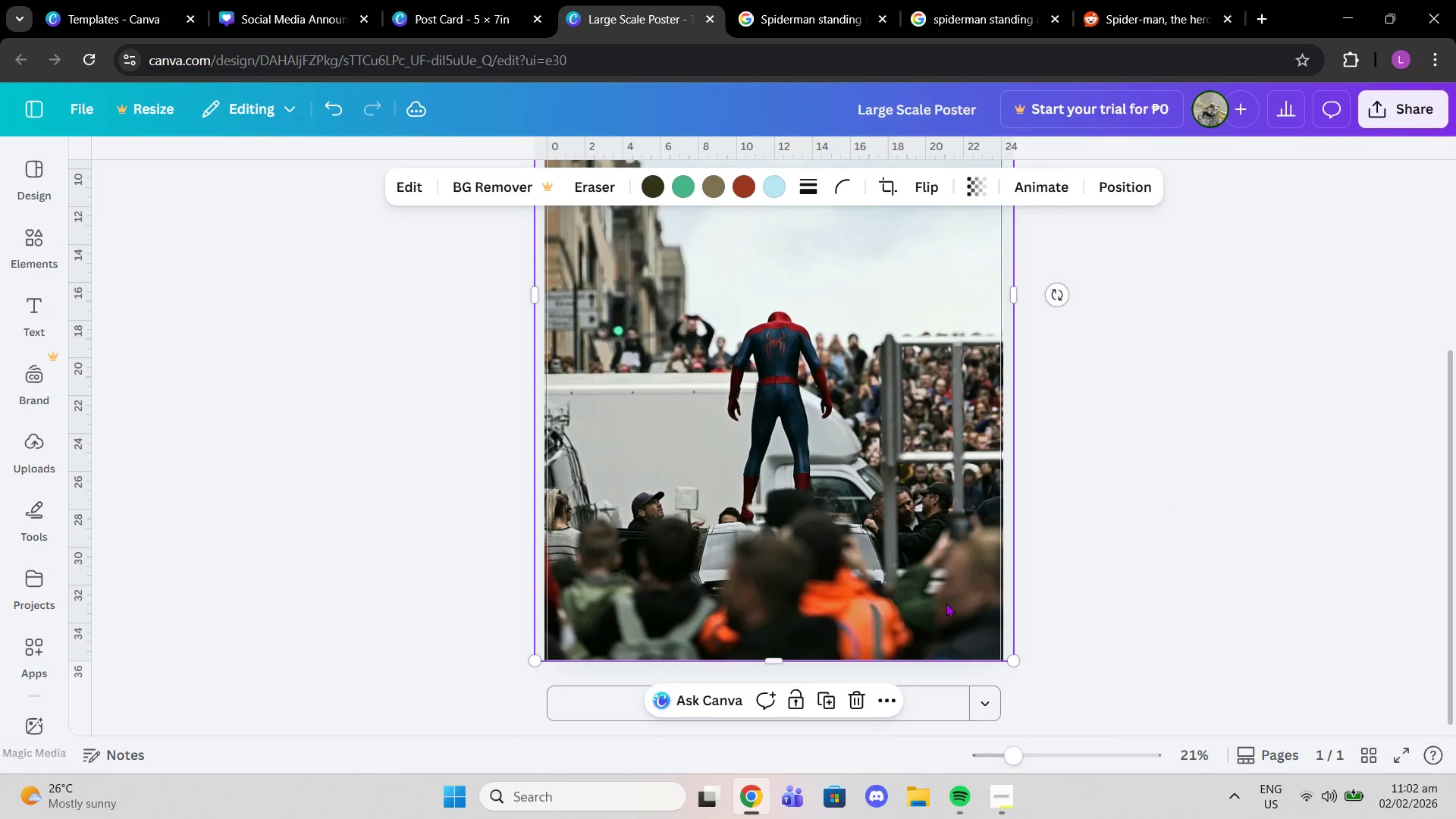 
scroll: coordinate [946, 603], scroll_direction: up, amount: 2.0
 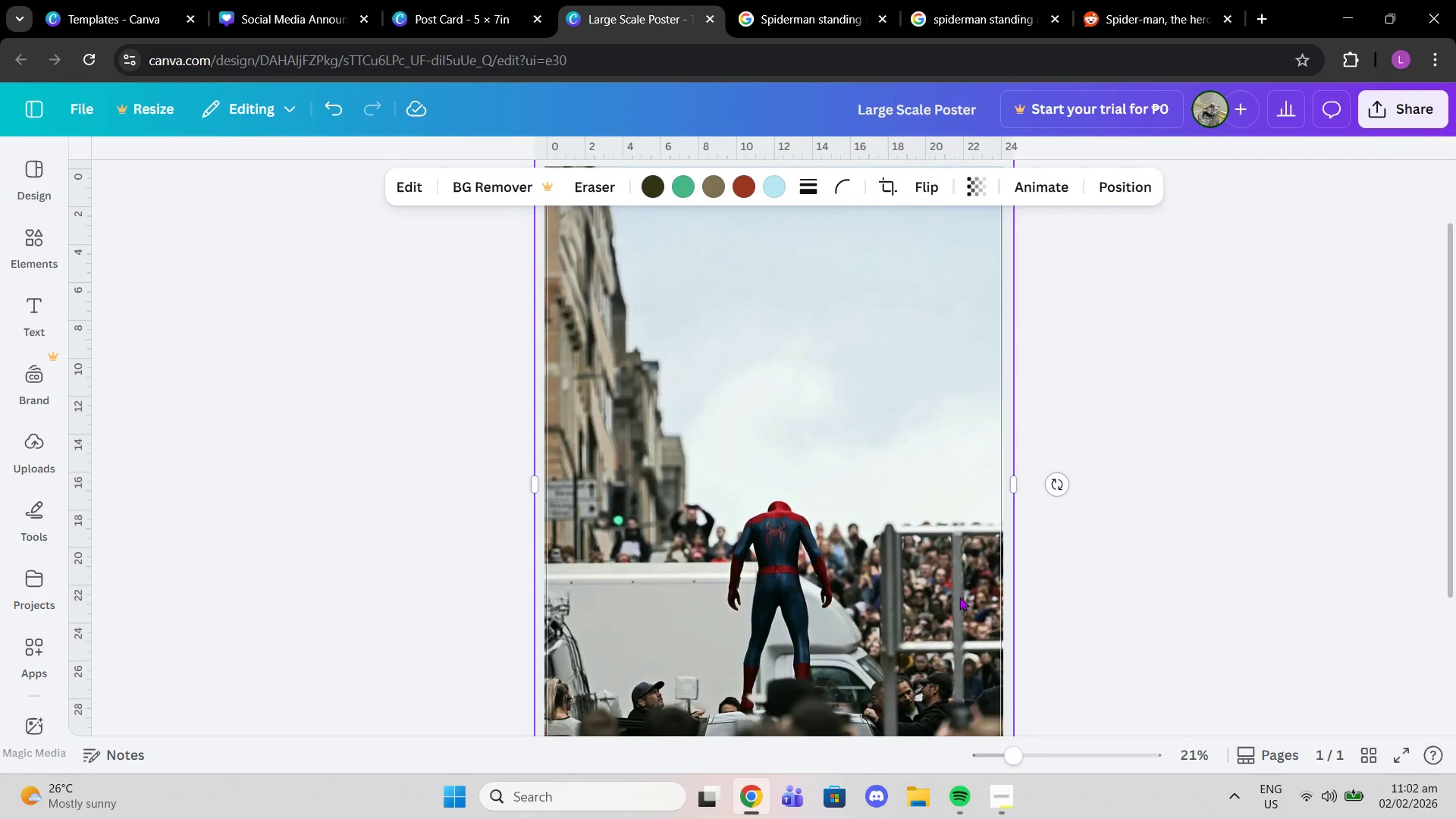 
key(Control+Z)
 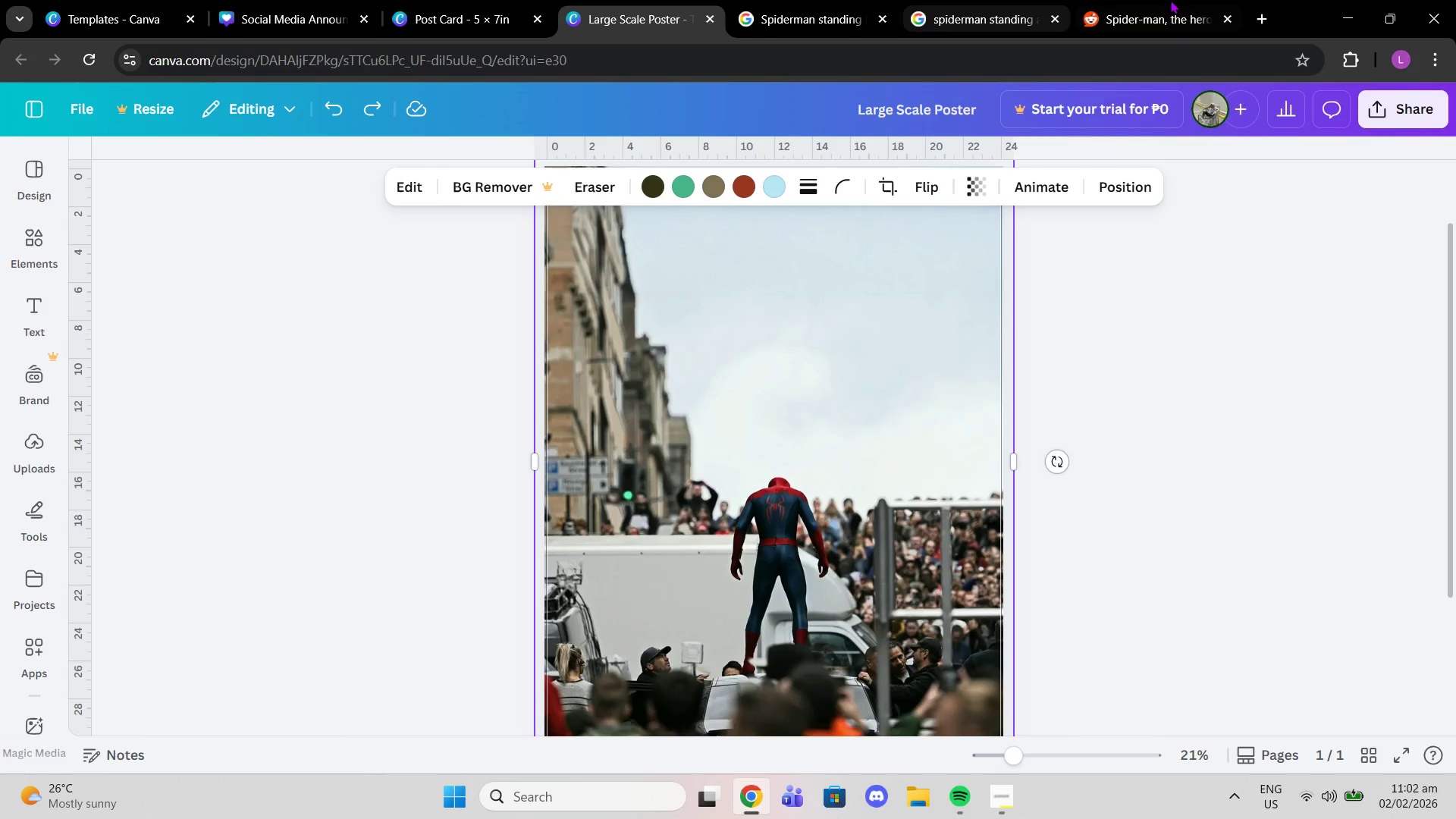 
left_click([1159, 0])
 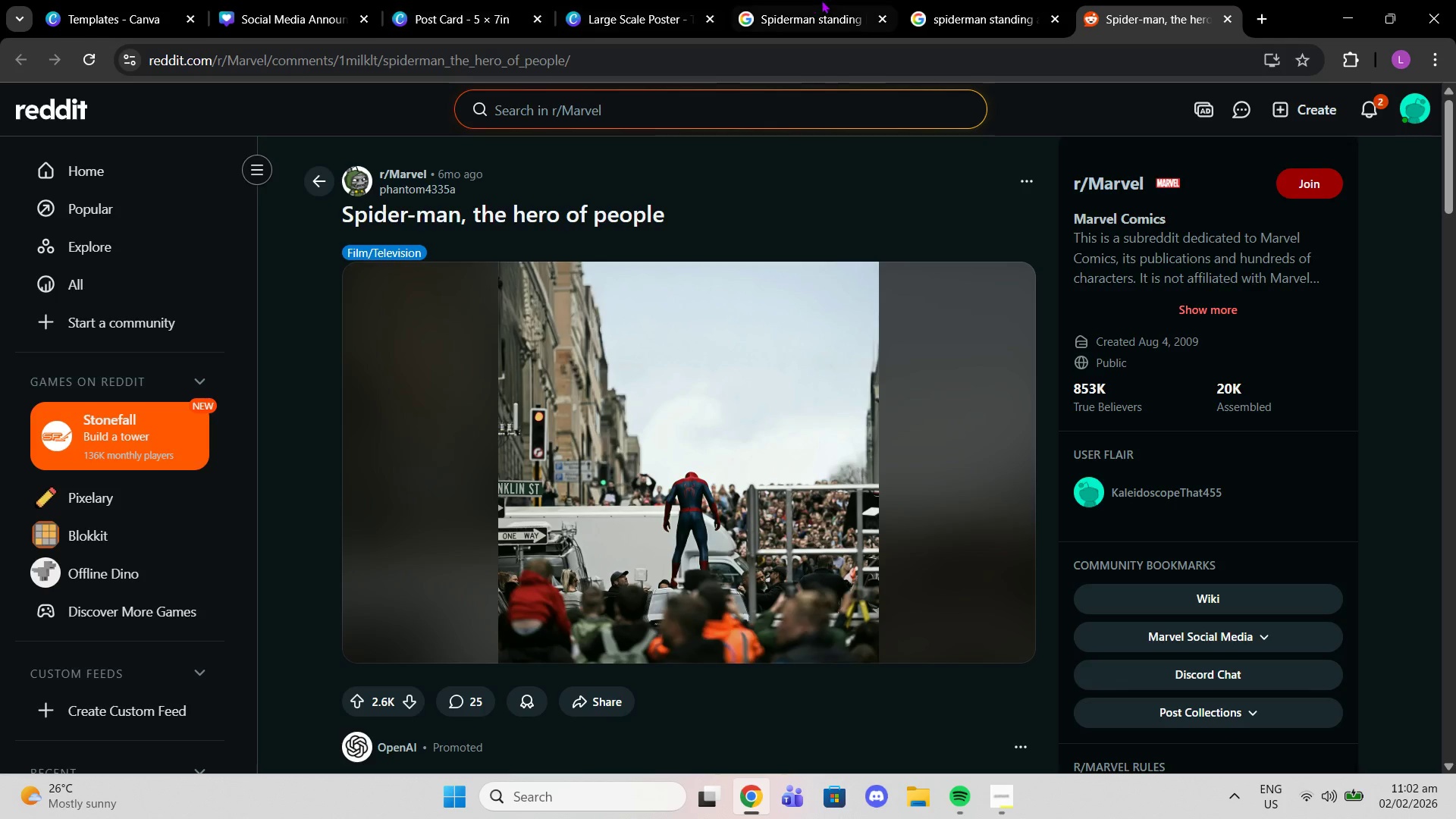 
left_click([933, 0])
 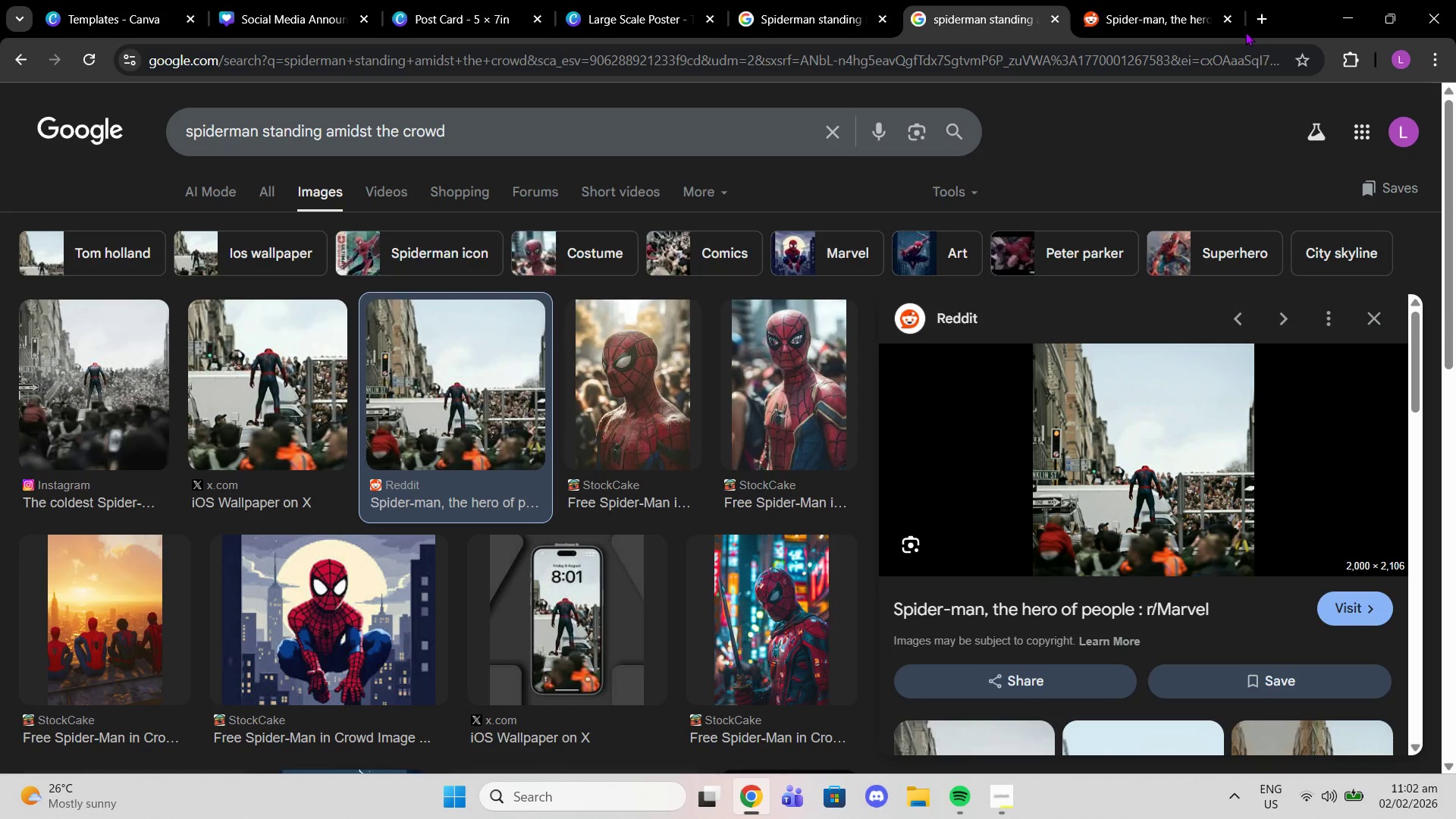 
left_click([1226, 20])
 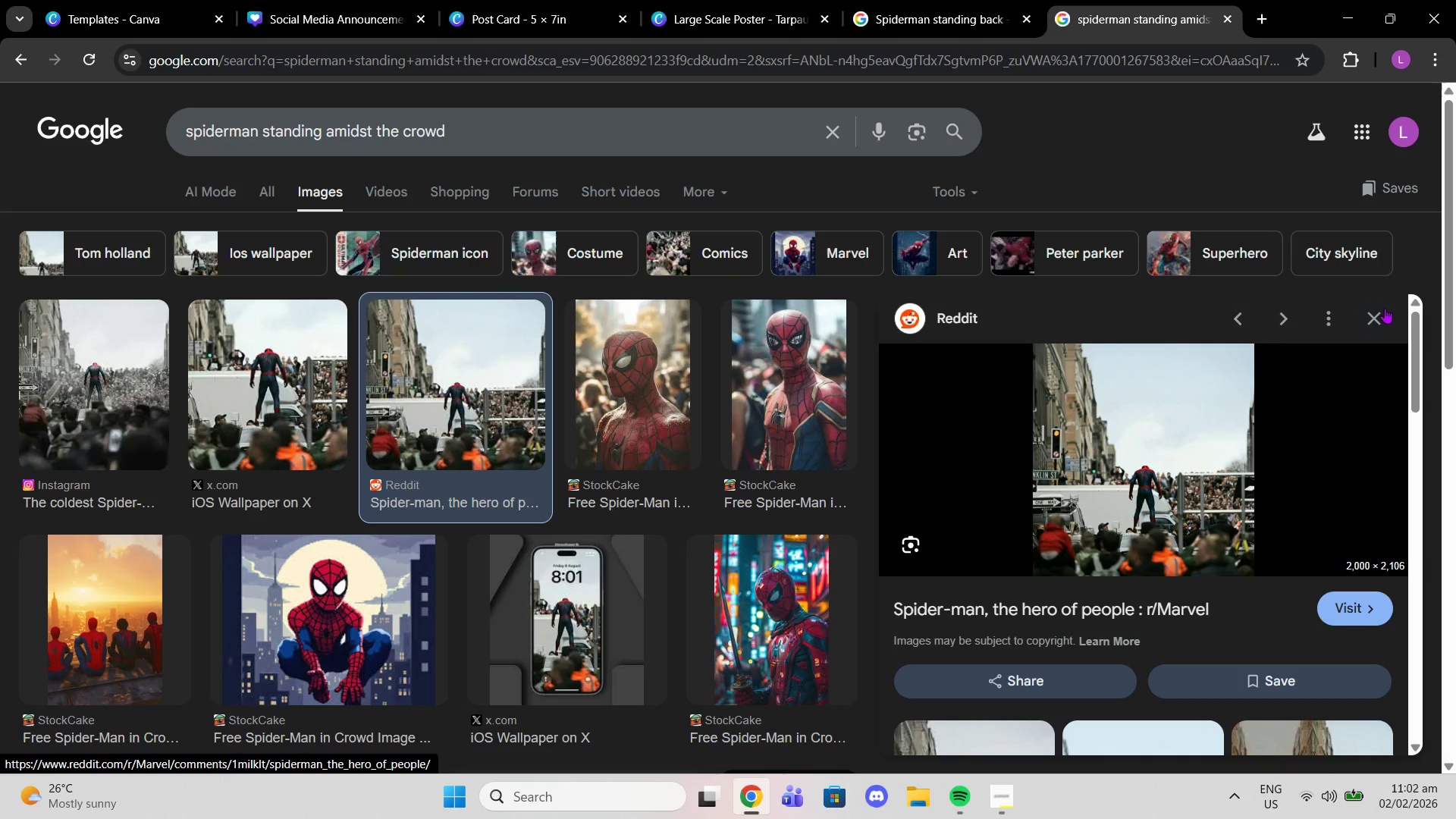 
left_click([1372, 287])
 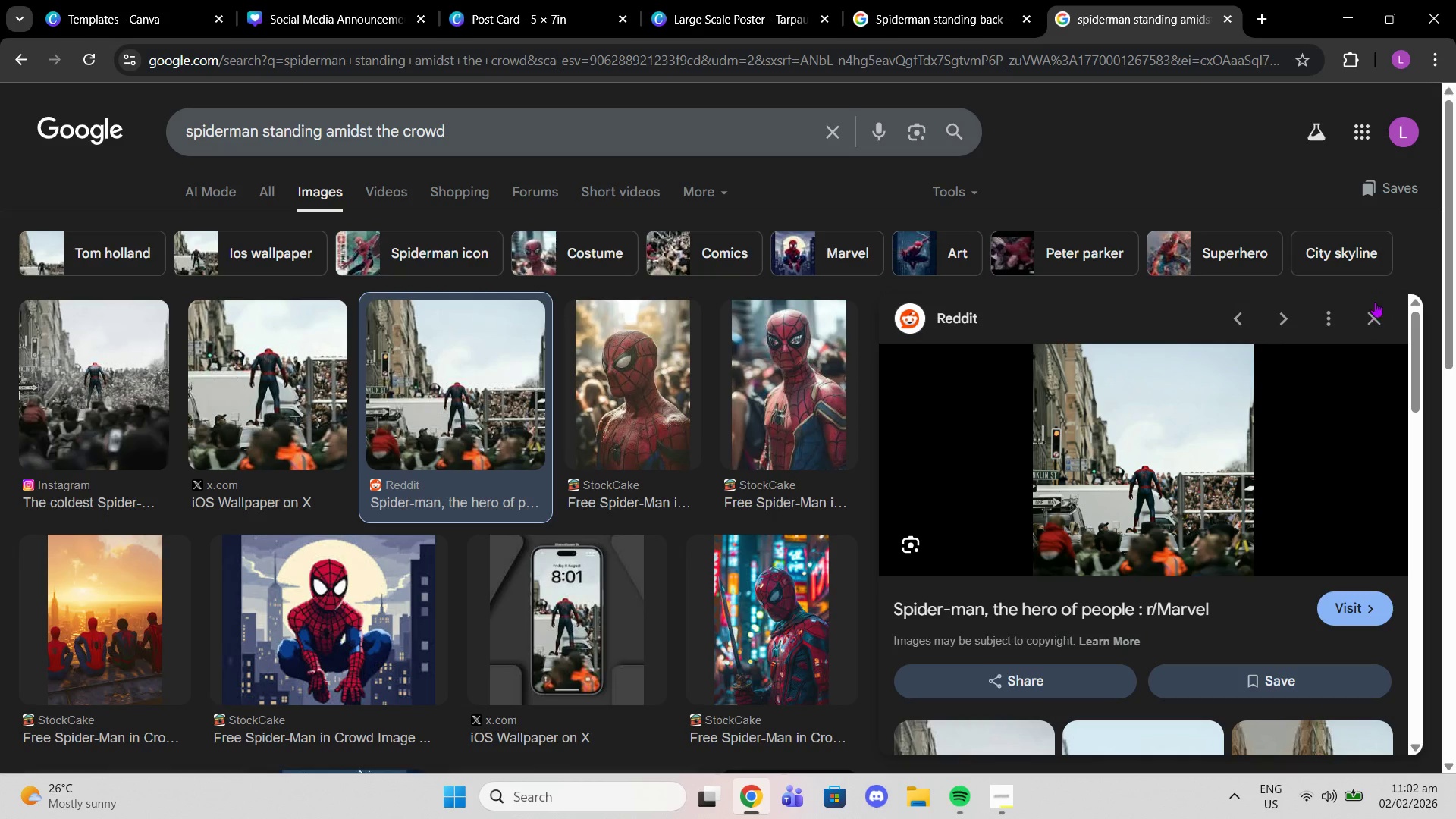 
left_click([1374, 310])
 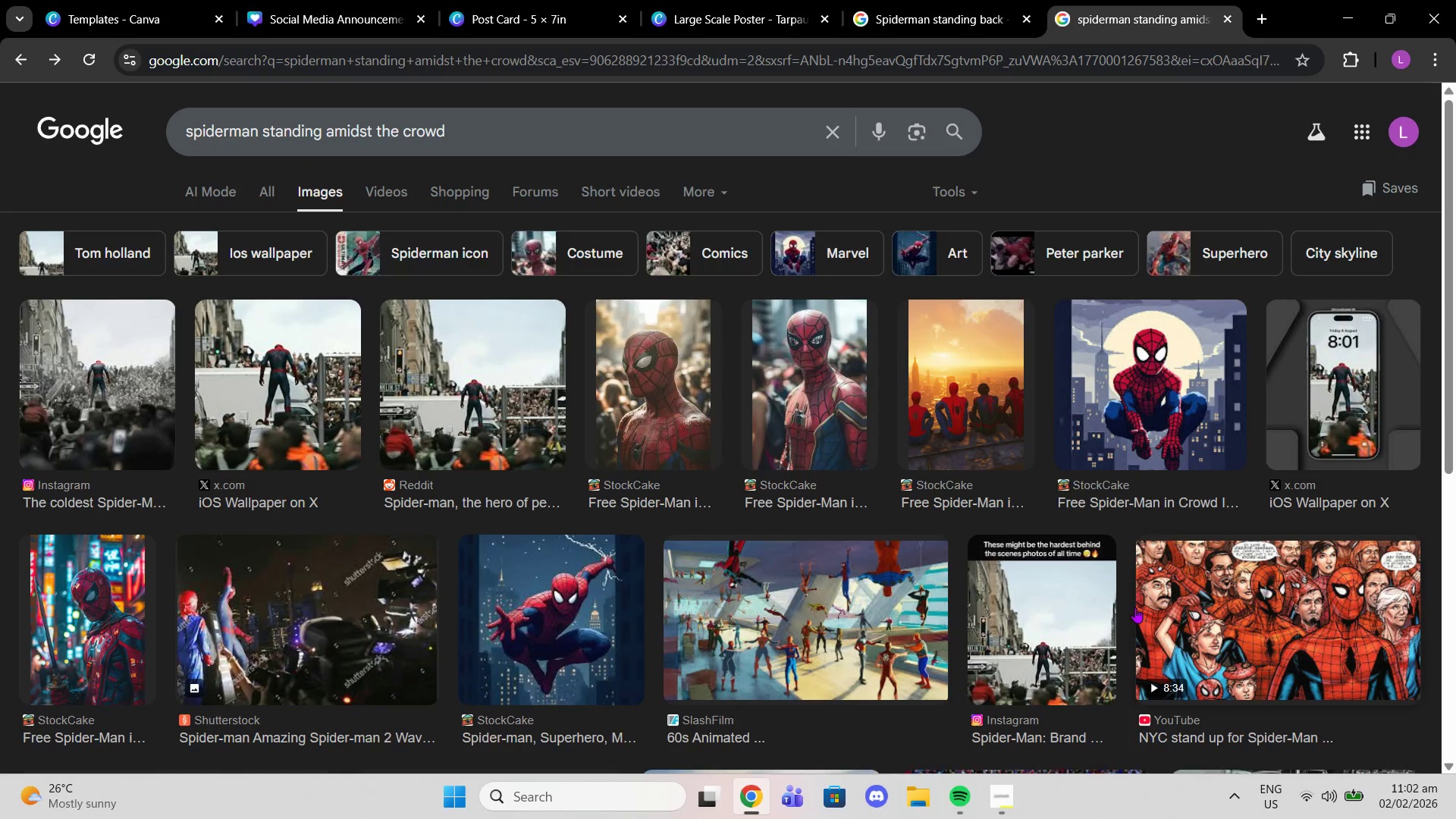 
scroll: coordinate [1072, 457], scroll_direction: down, amount: 6.0
 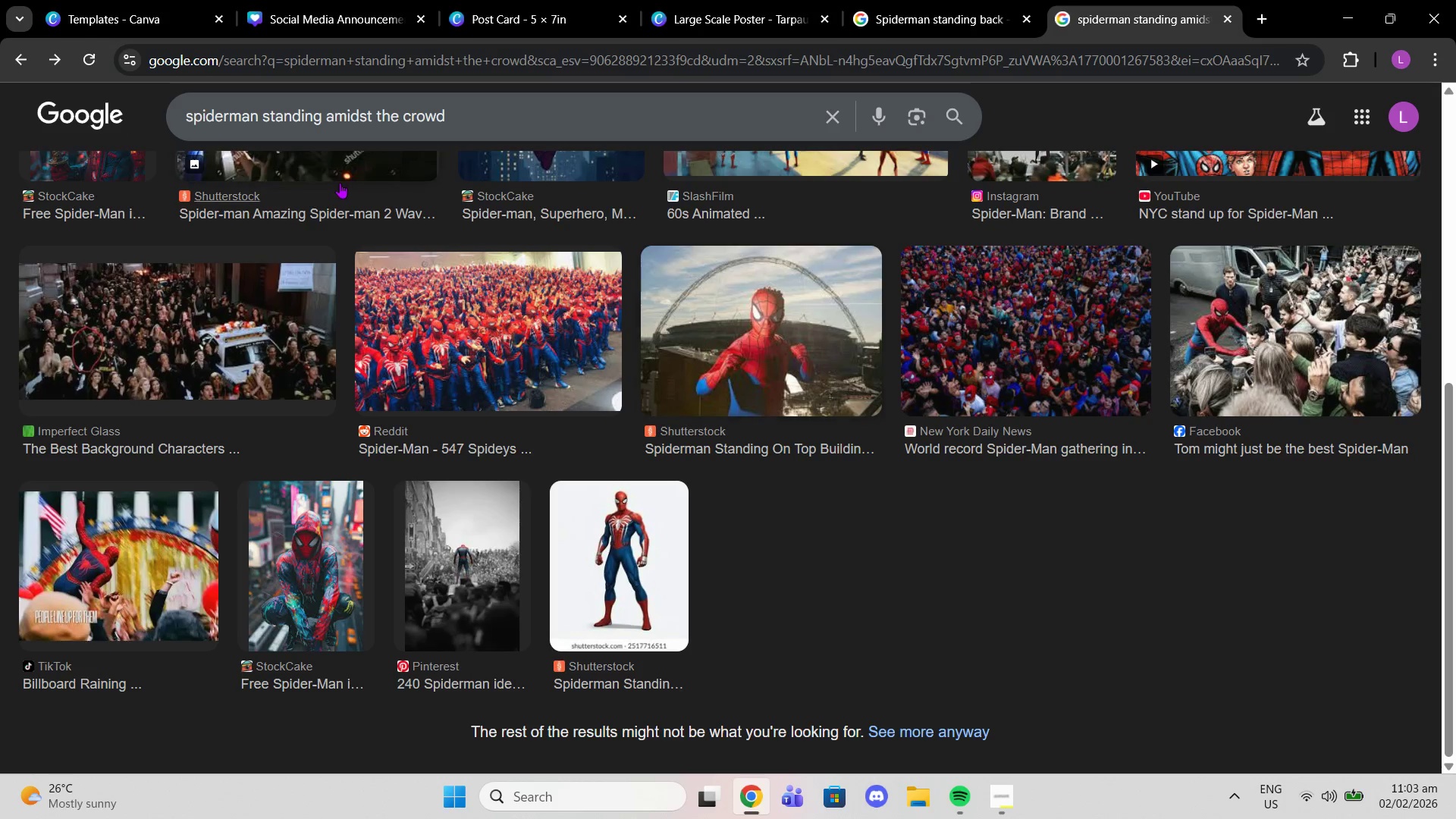 
scroll: coordinate [353, 133], scroll_direction: up, amount: 6.0
 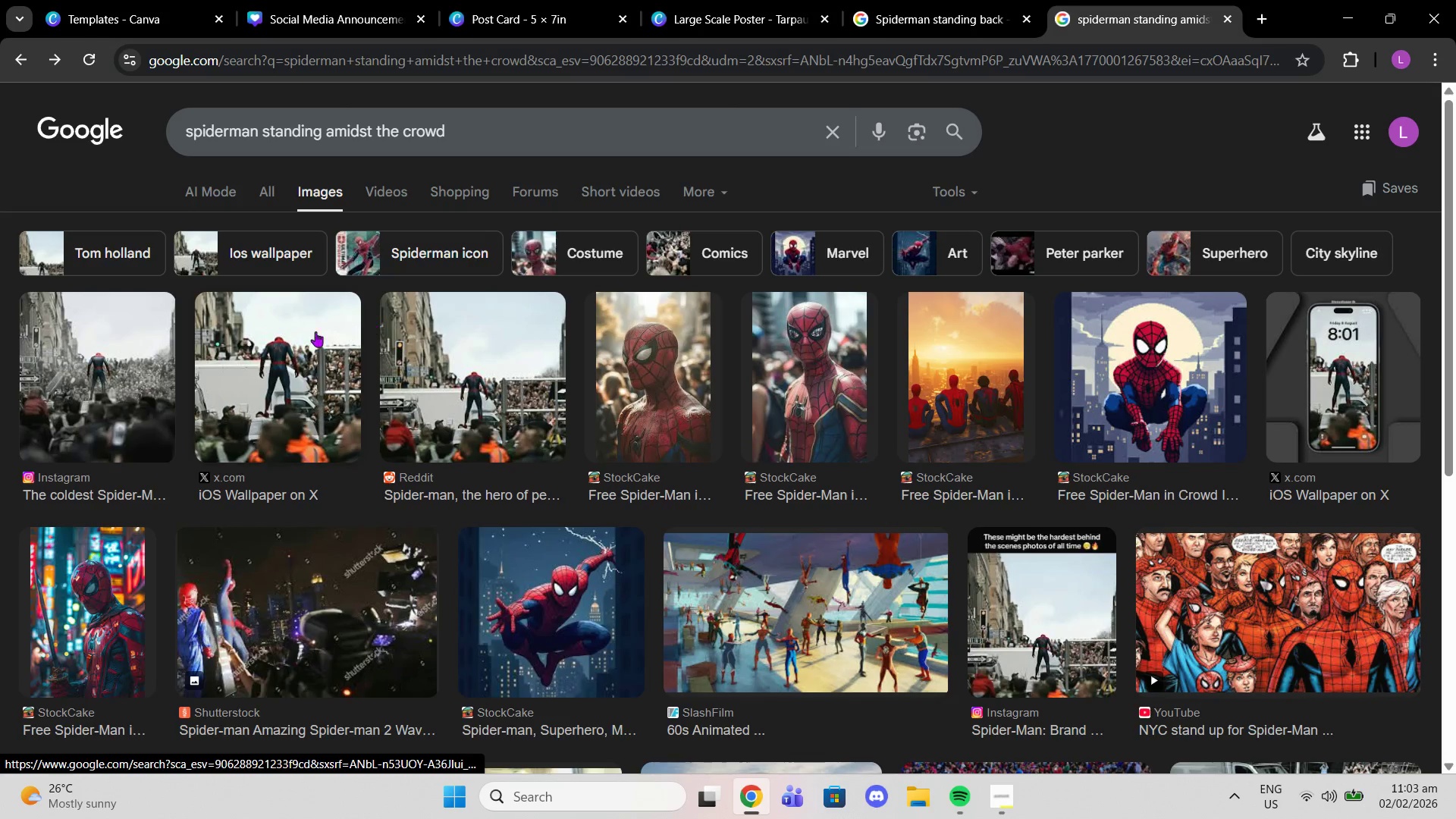 
left_click([311, 334])
 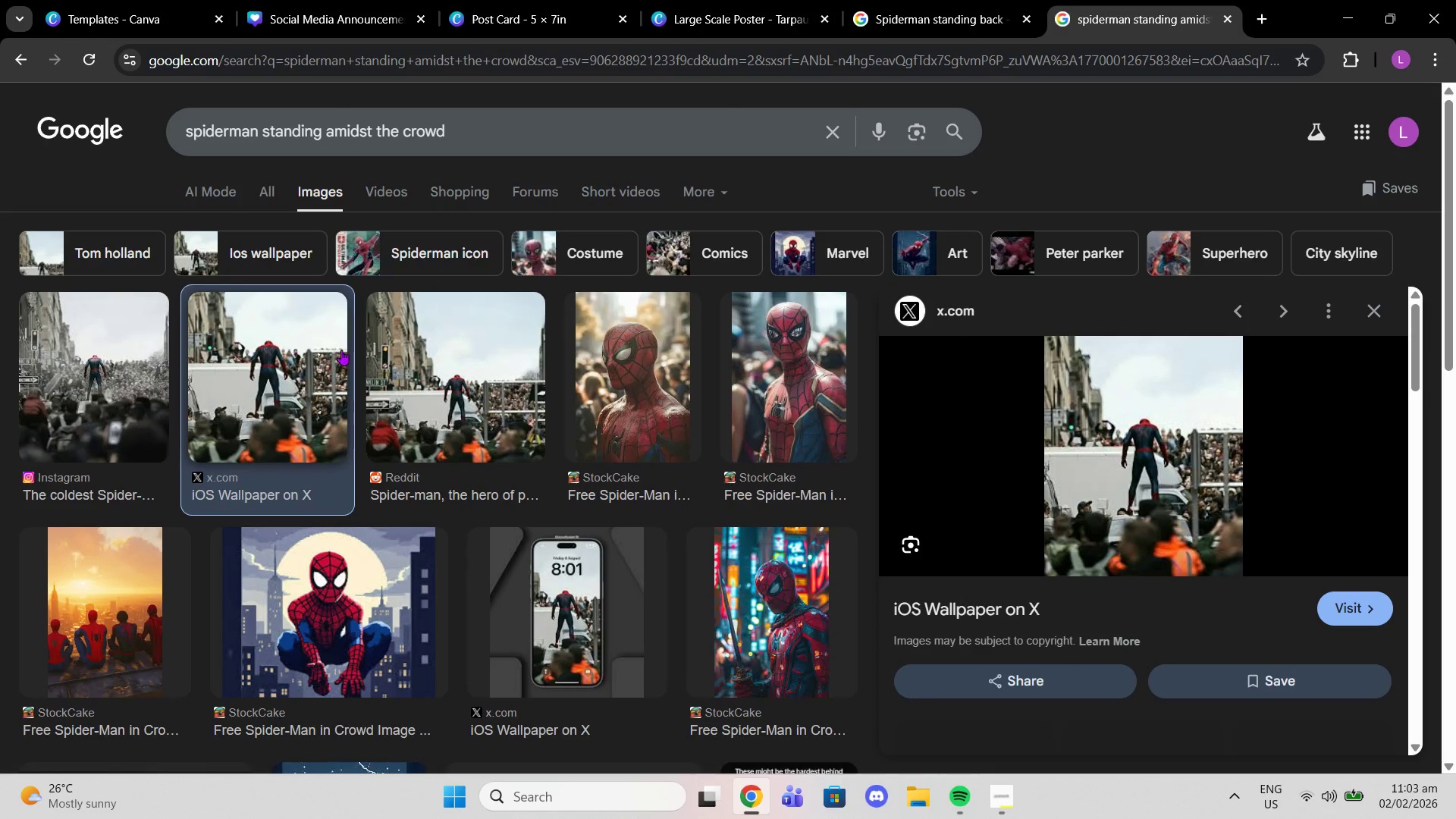 
scroll: coordinate [903, 462], scroll_direction: down, amount: 4.0
 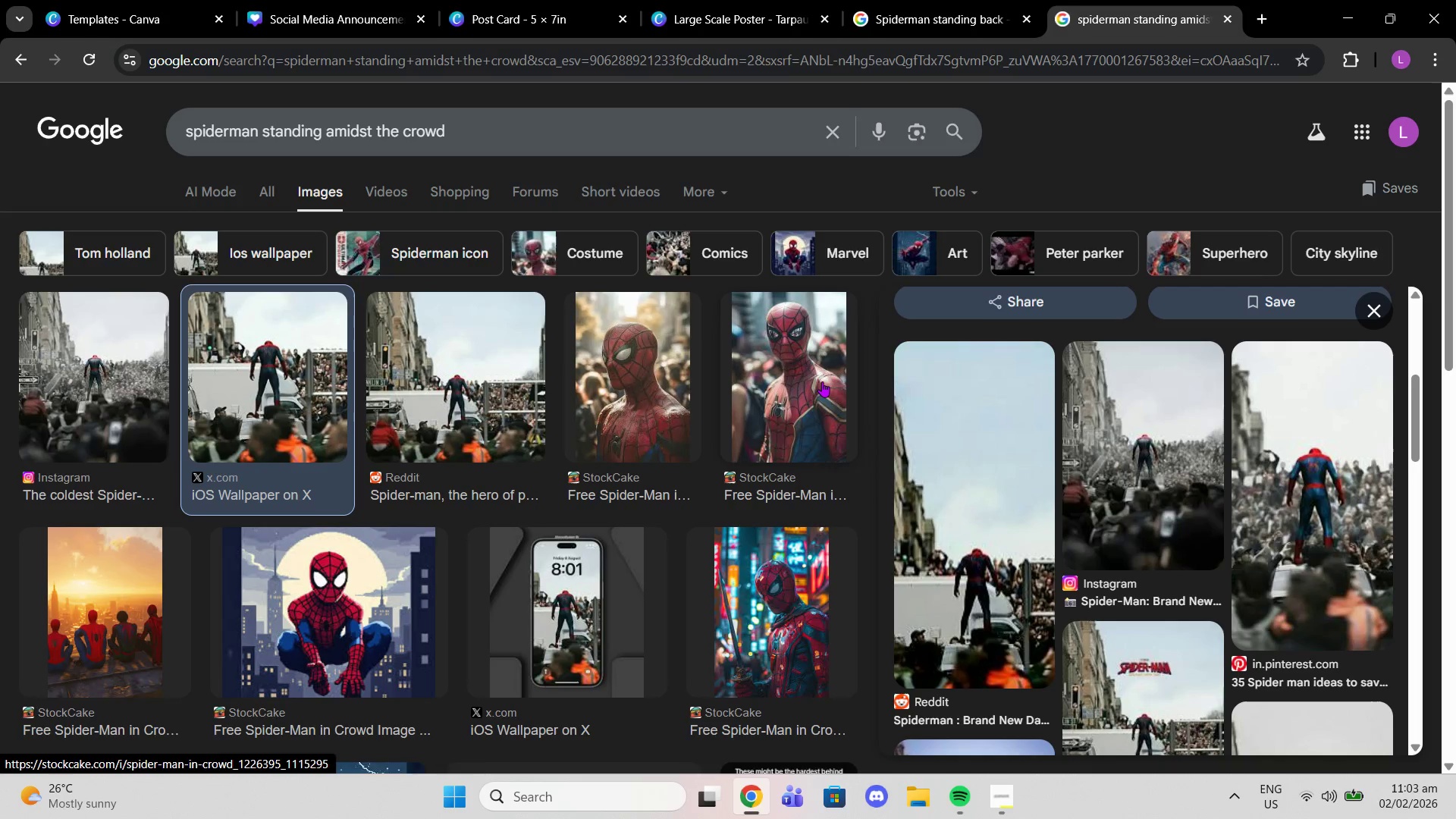 
left_click([730, 0])
 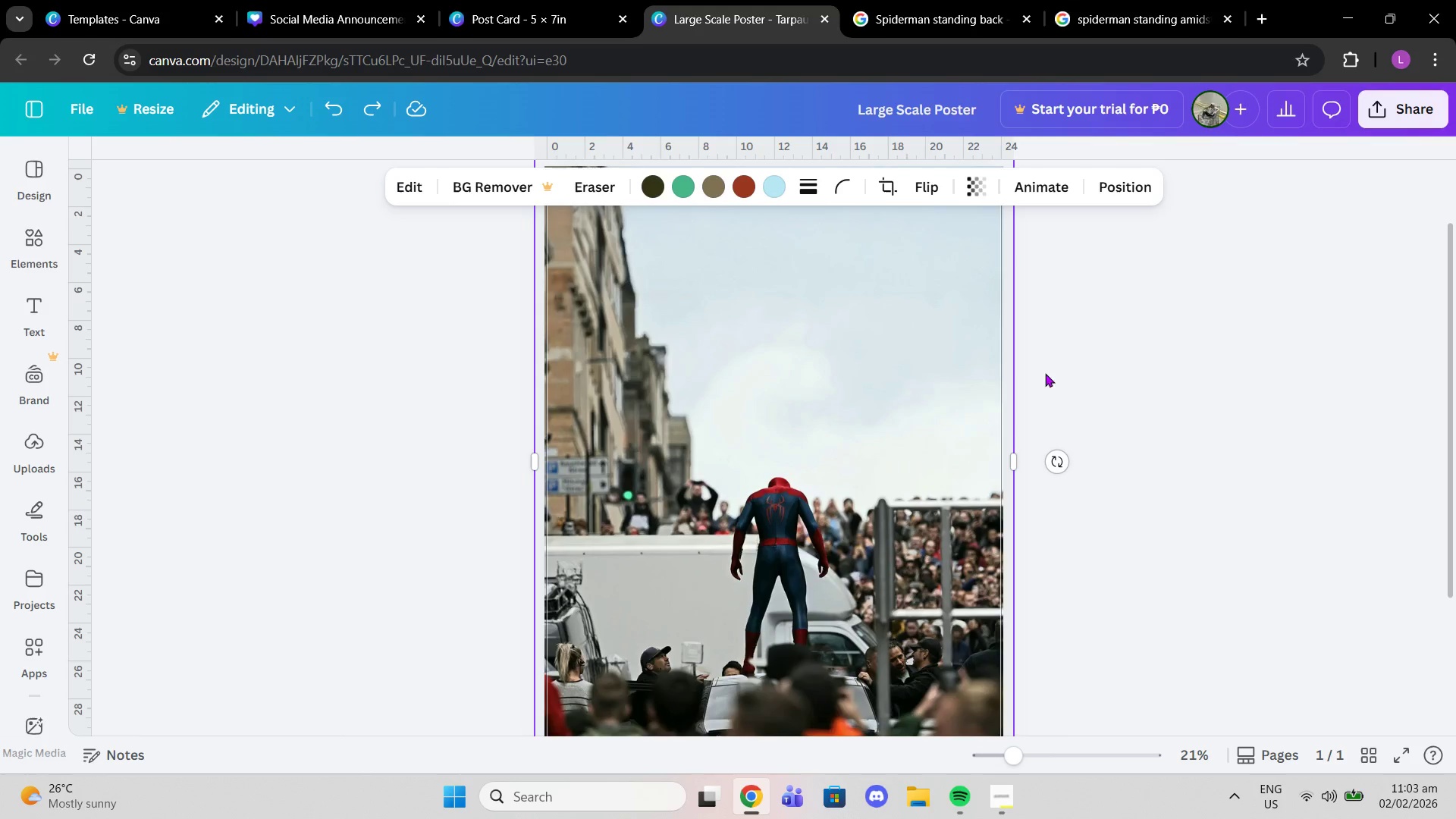 
scroll: coordinate [1152, 388], scroll_direction: up, amount: 2.0
 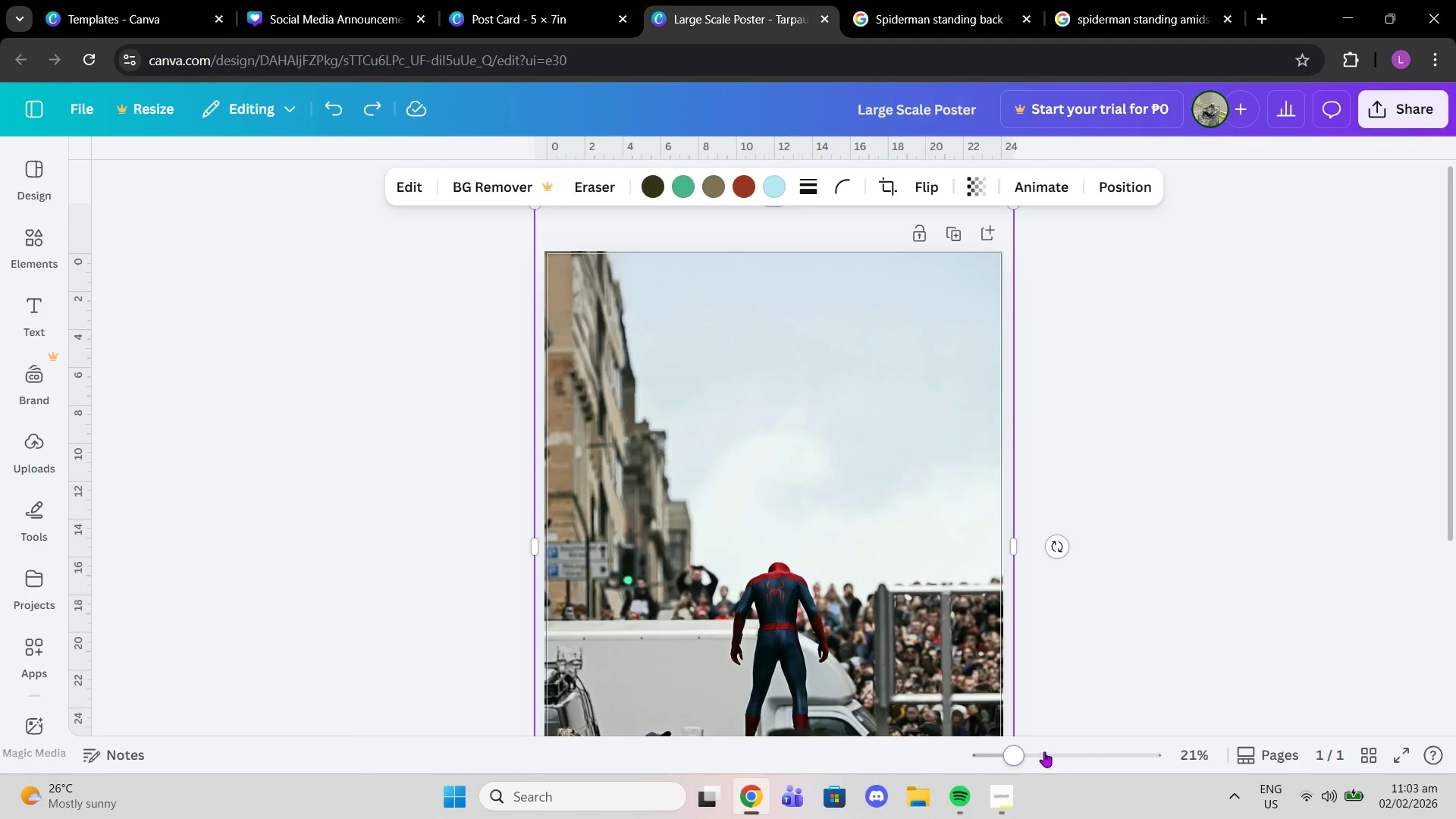 
left_click_drag(start_coordinate=[1018, 752], to_coordinate=[1003, 753])
 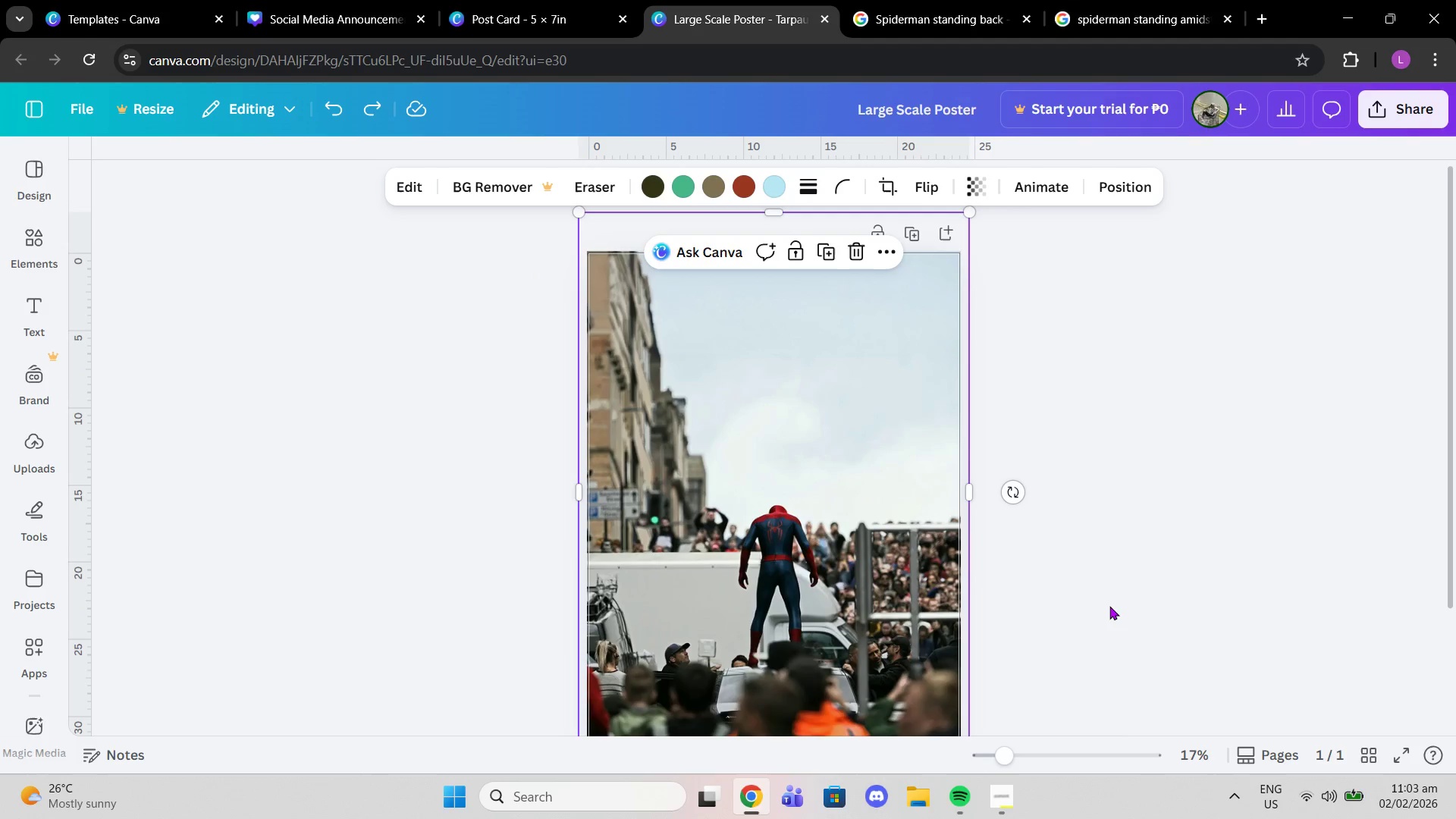 
left_click([1110, 606])
 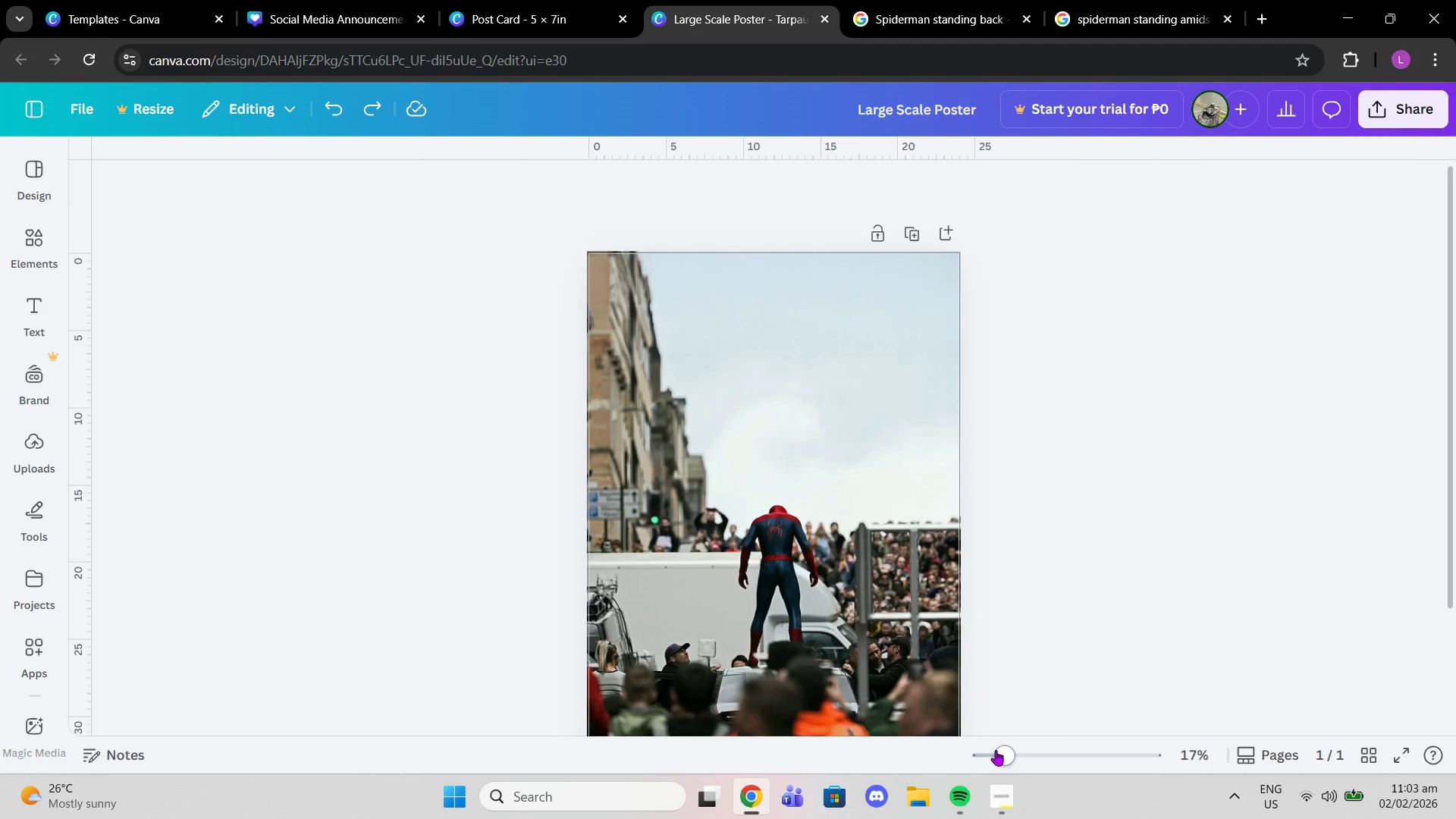 
left_click_drag(start_coordinate=[996, 752], to_coordinate=[981, 754])
 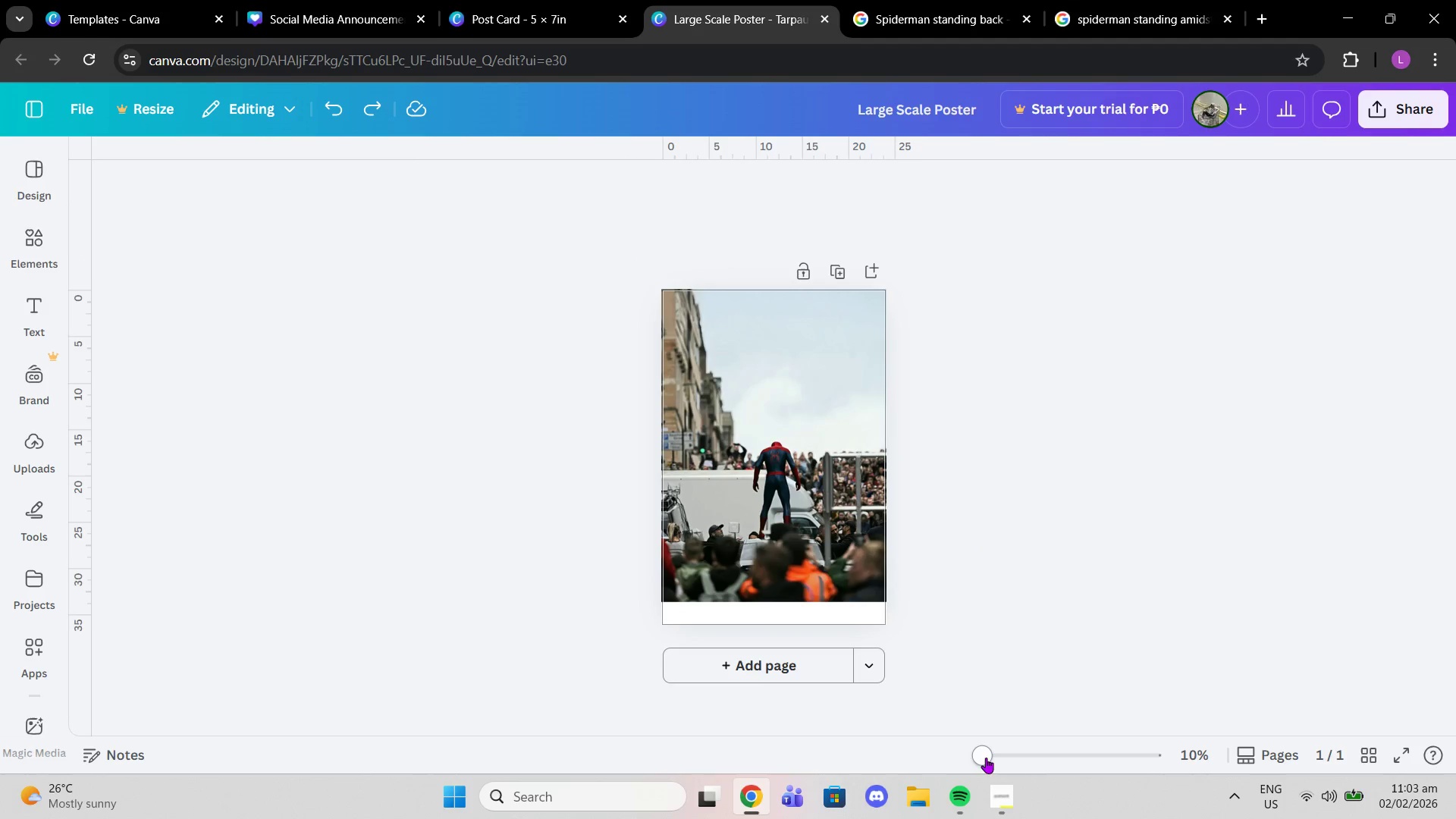 
left_click_drag(start_coordinate=[985, 763], to_coordinate=[991, 764])
 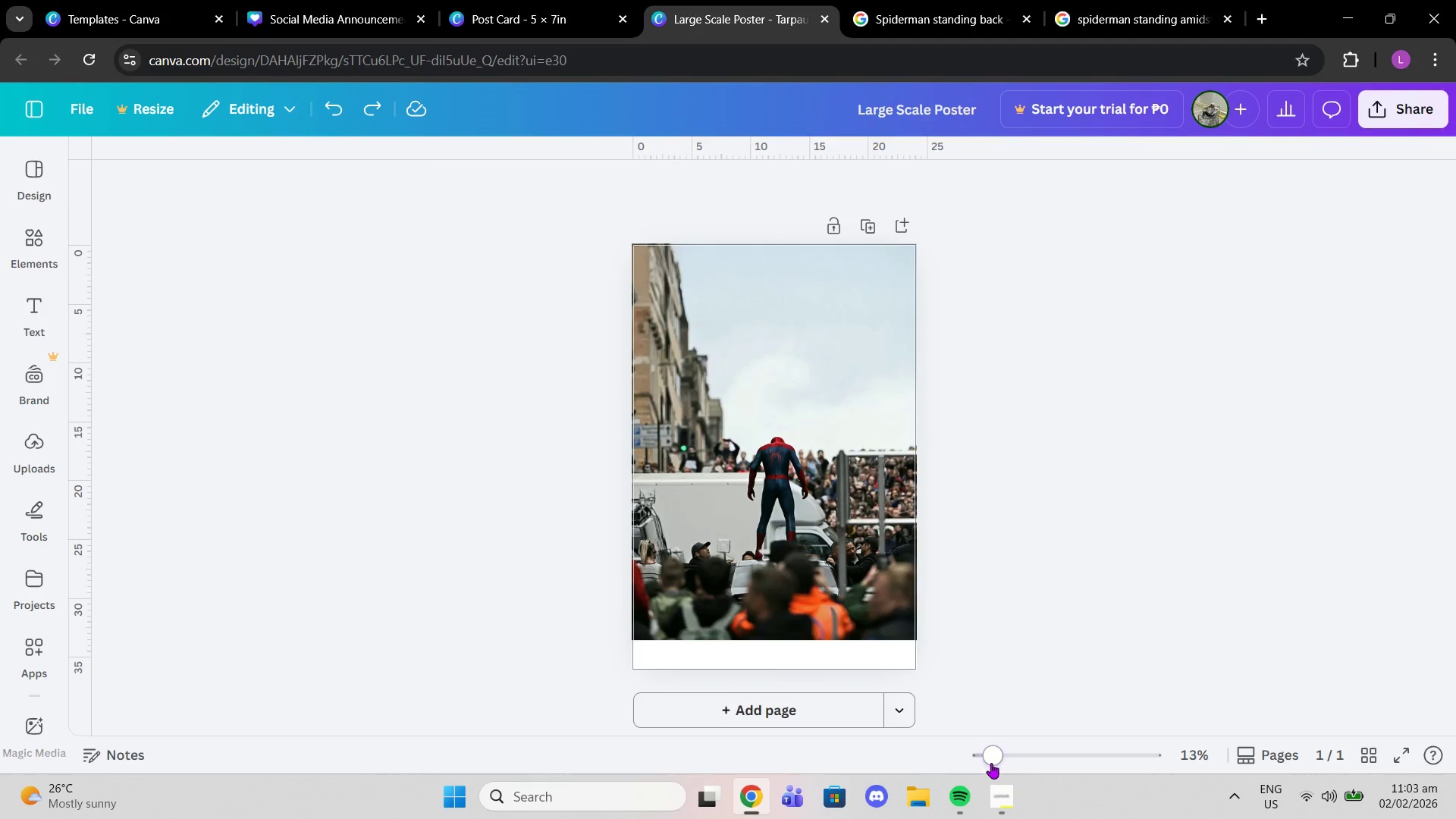 
key(Control+Z)
 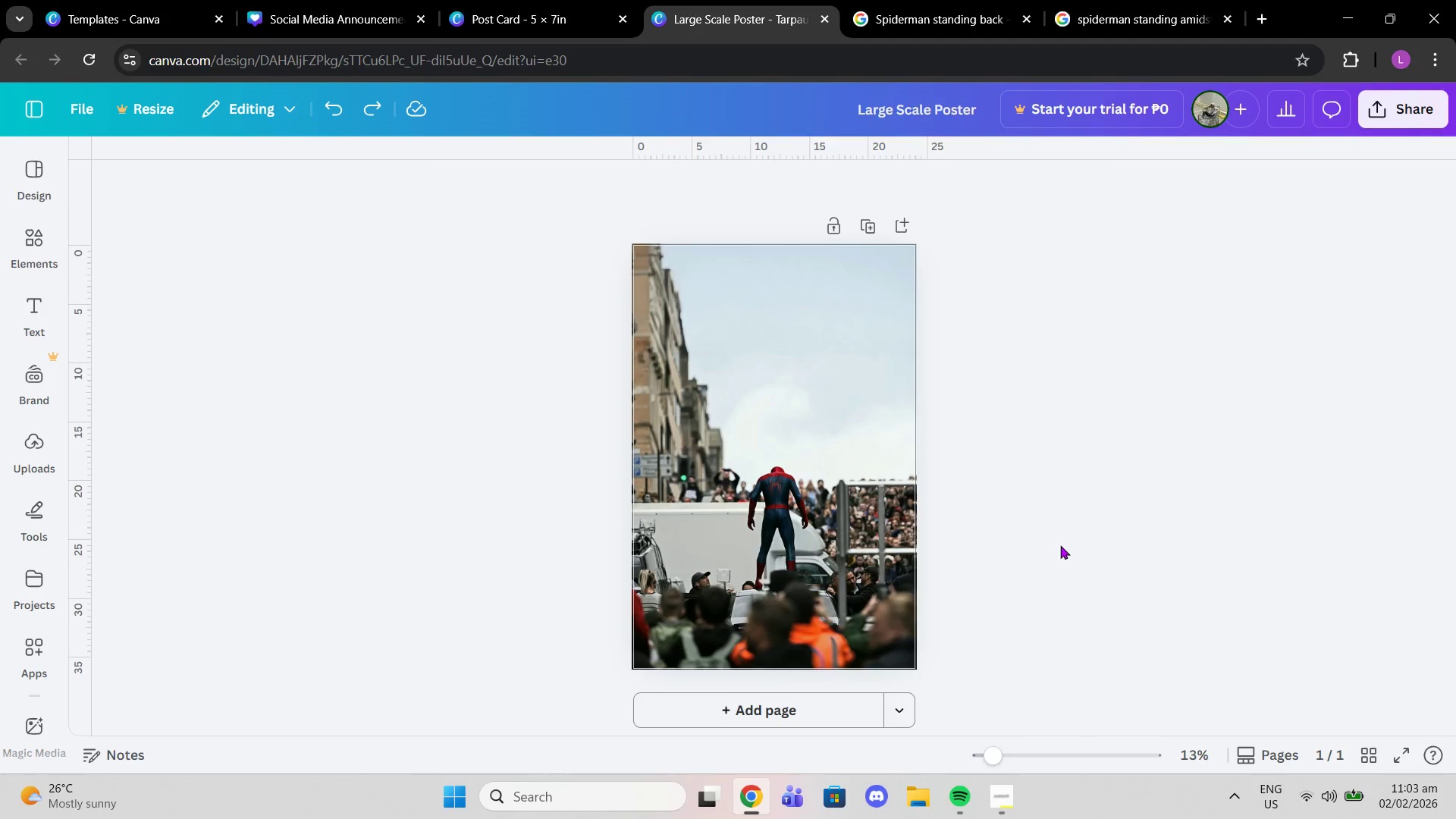 
left_click([1060, 545])
 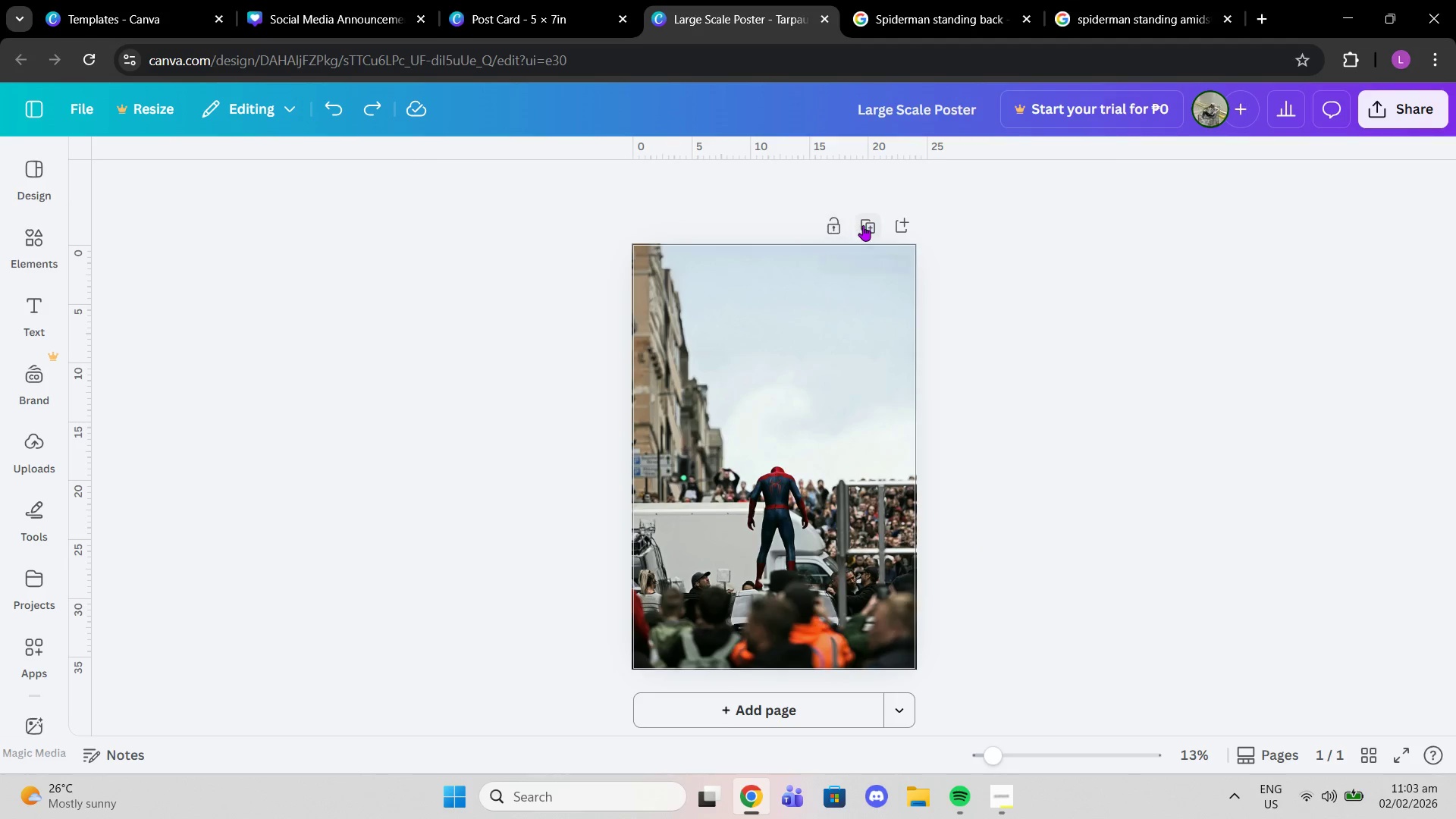 
left_click([863, 225])
 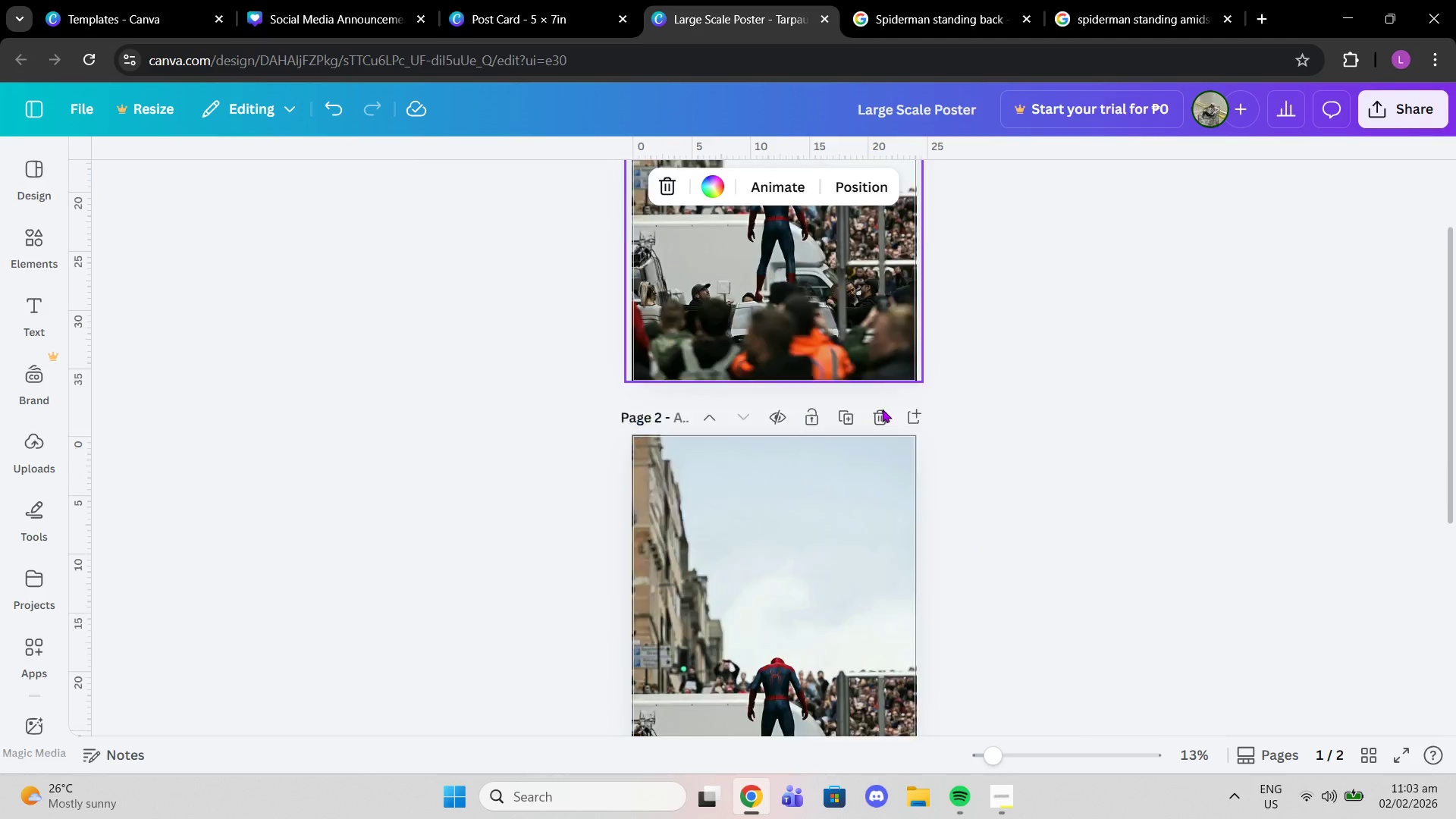 
left_click([868, 447])
 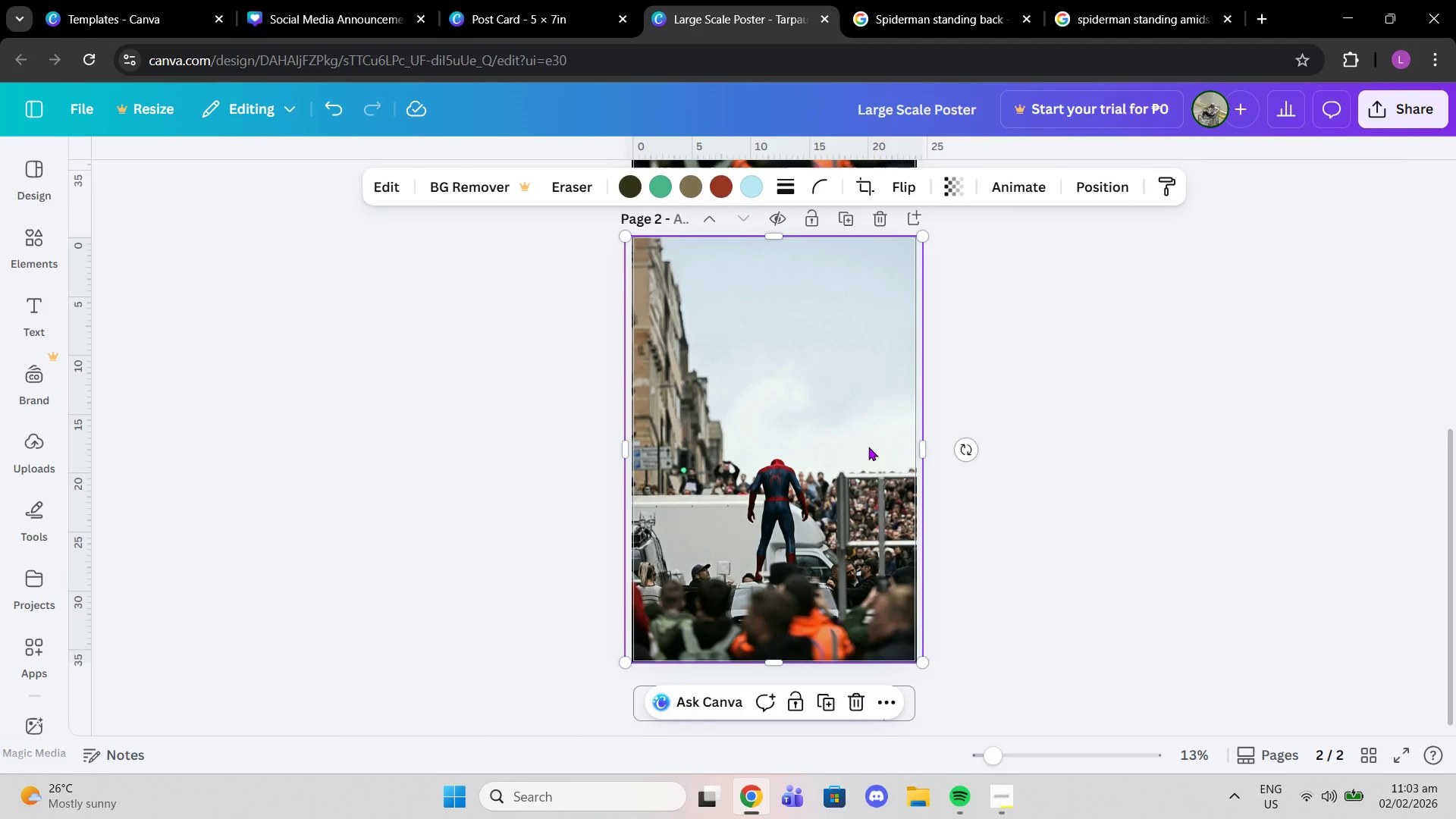 
scroll: coordinate [869, 447], scroll_direction: down, amount: 1.0
 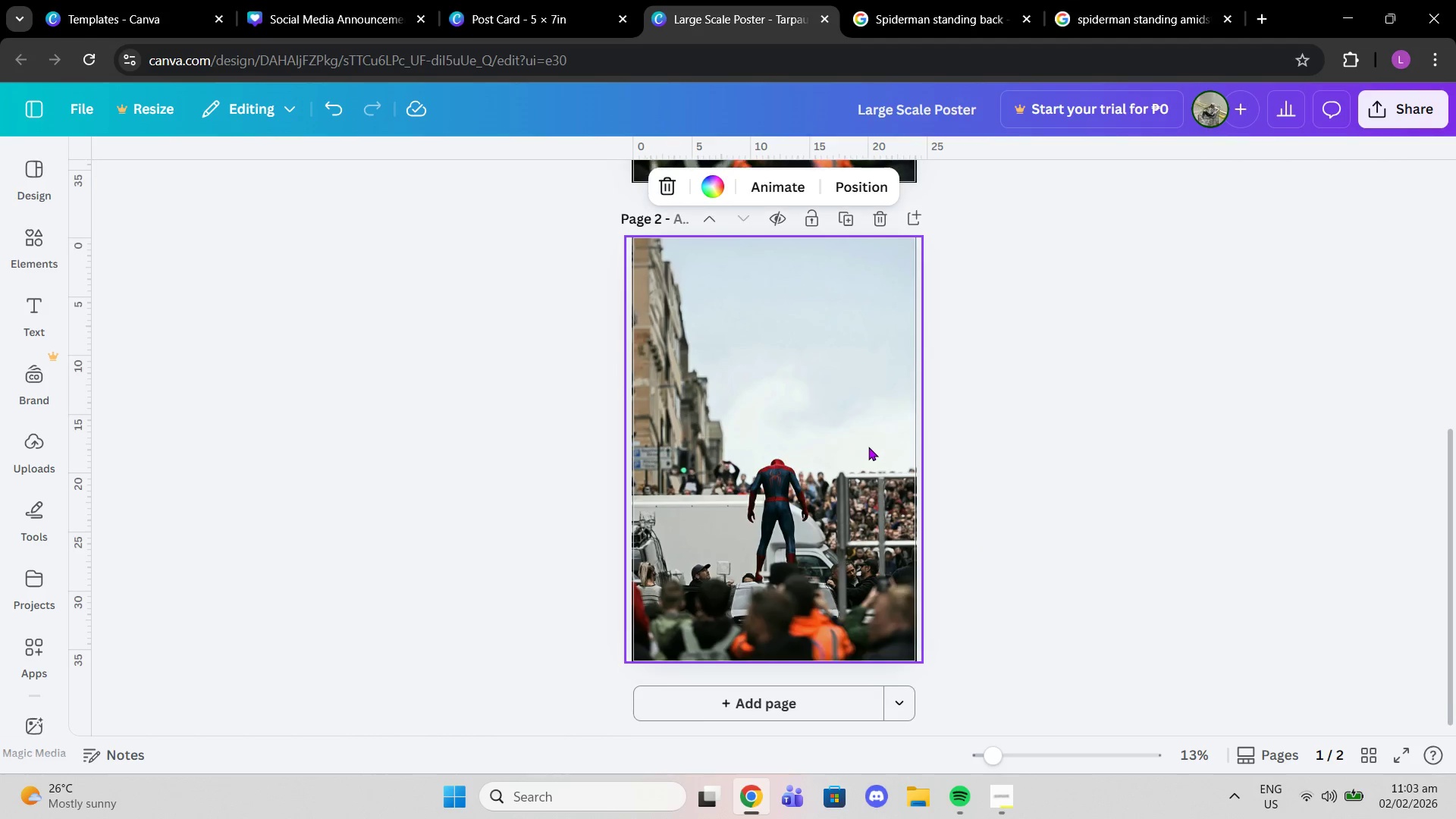 
 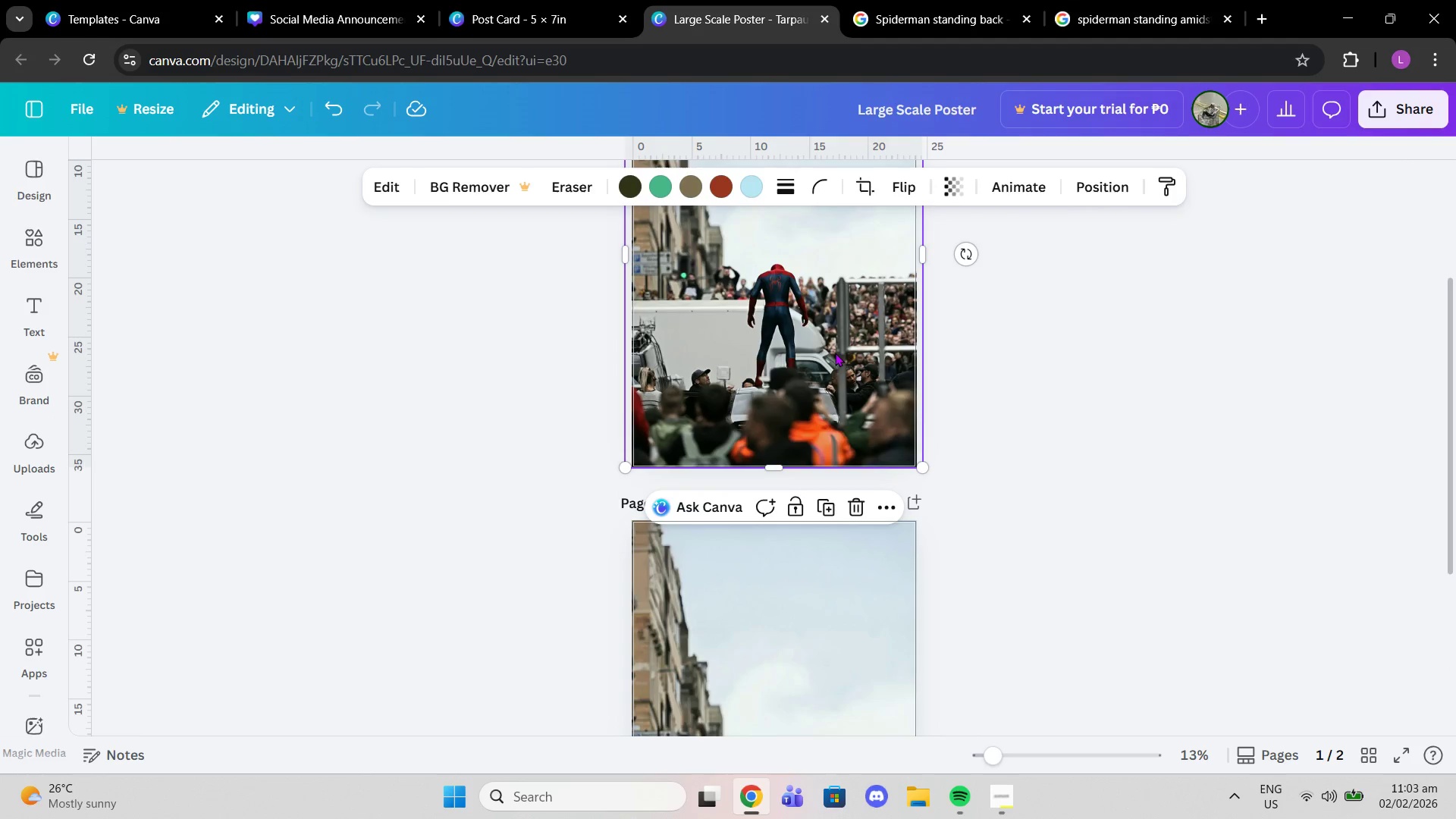 
left_click([835, 353])
 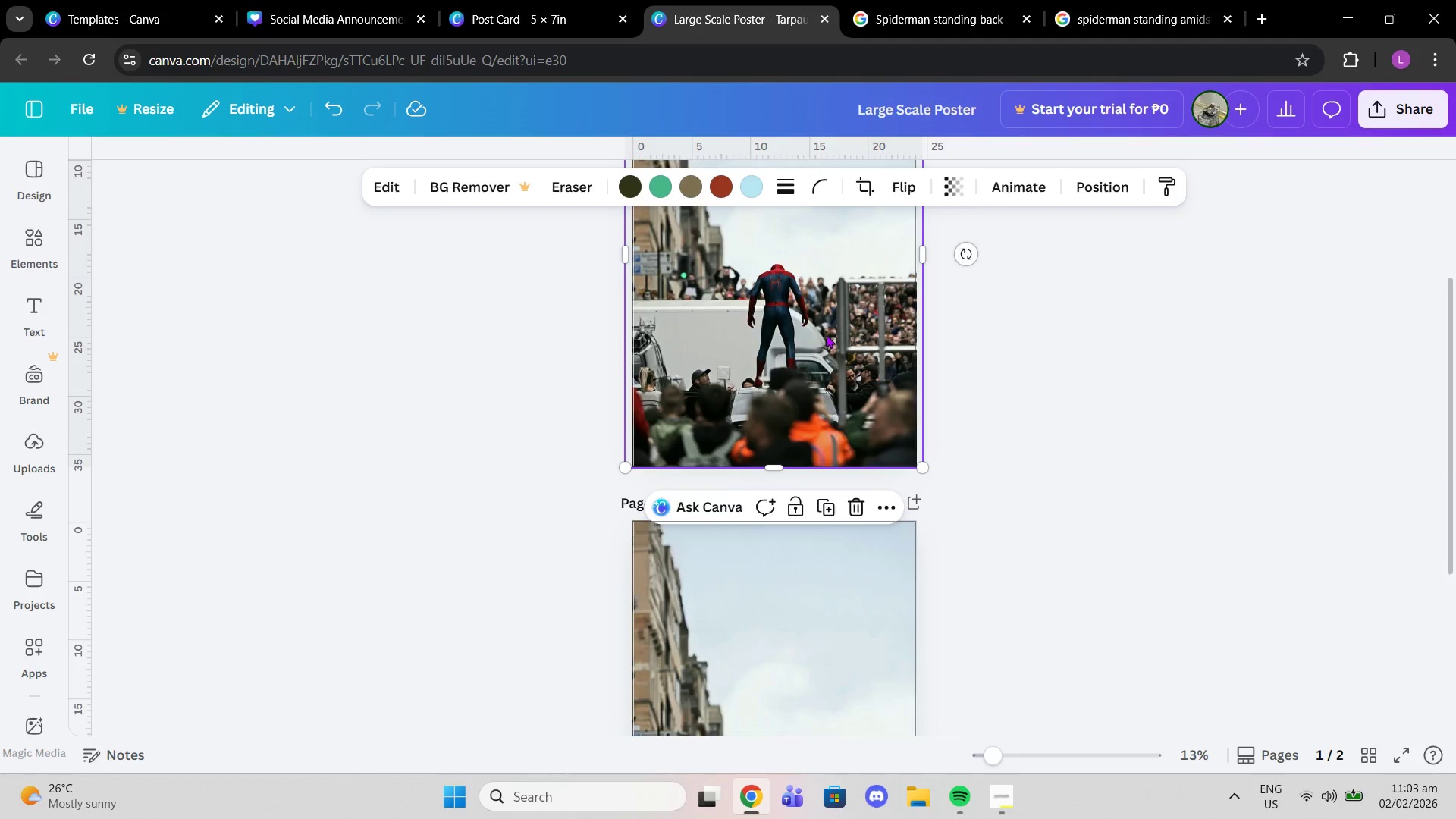 
scroll: coordinate [826, 334], scroll_direction: up, amount: 5.0
 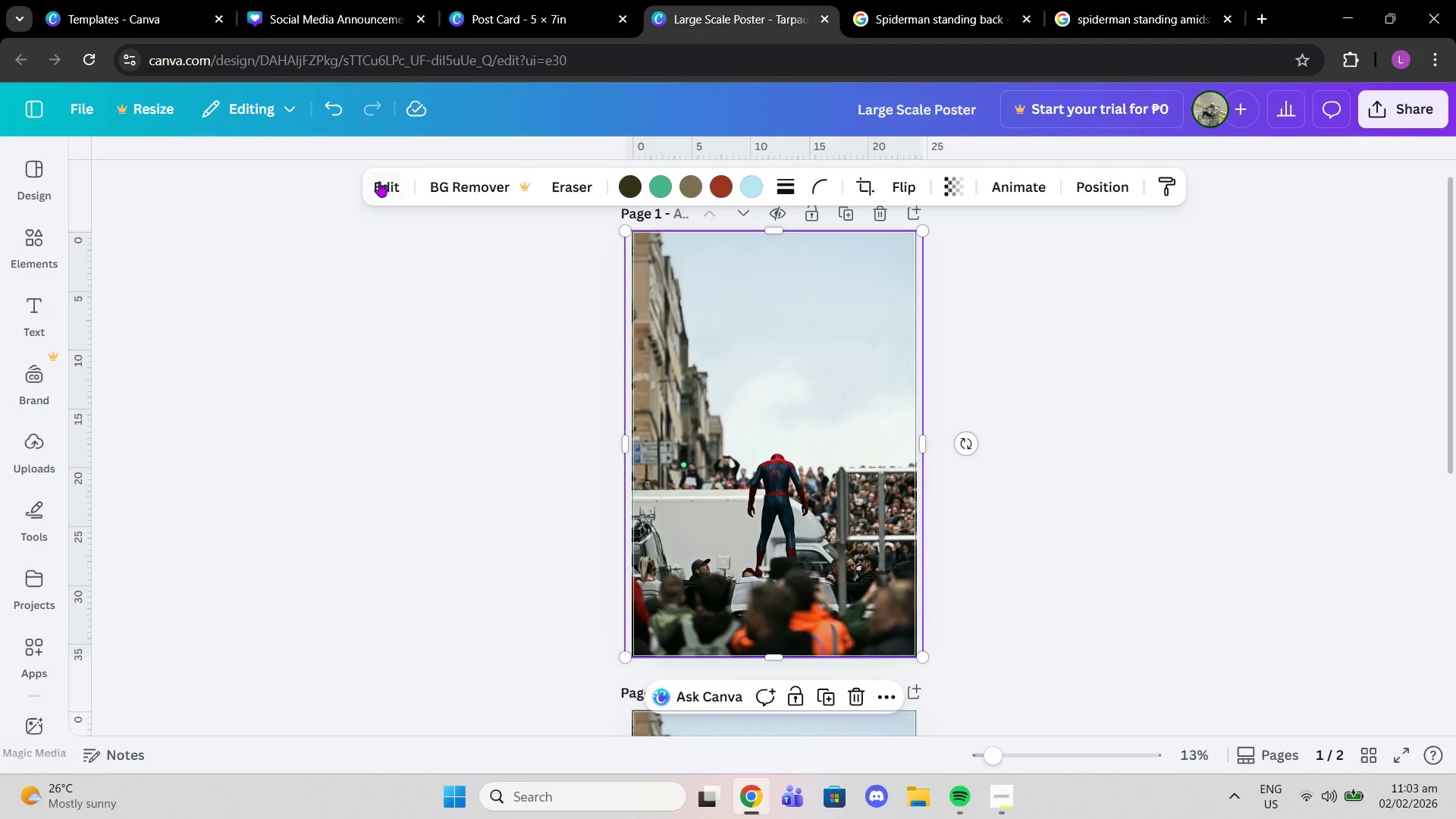 
left_click([379, 181])
 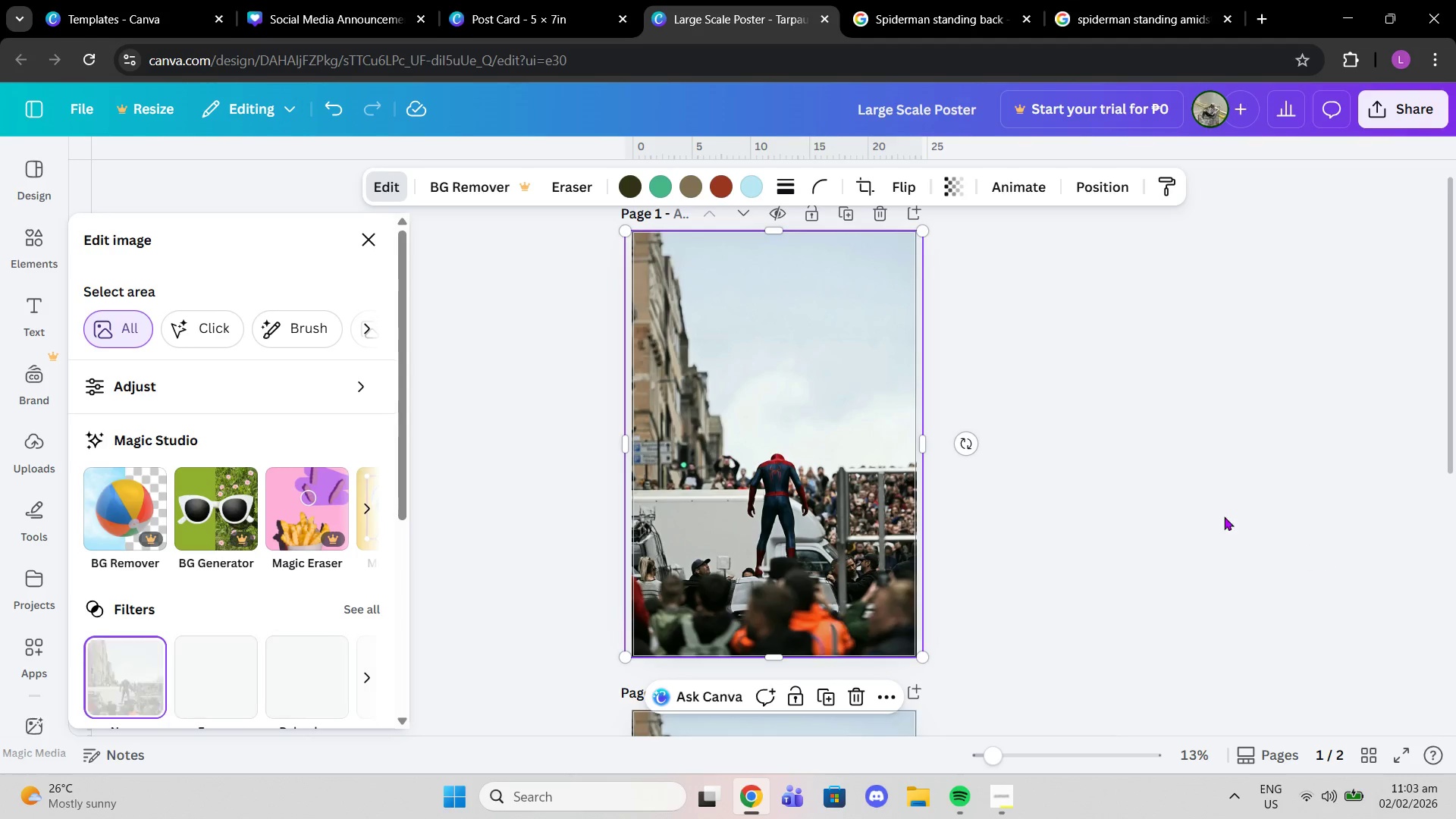 
scroll: coordinate [125, 569], scroll_direction: down, amount: 2.0
 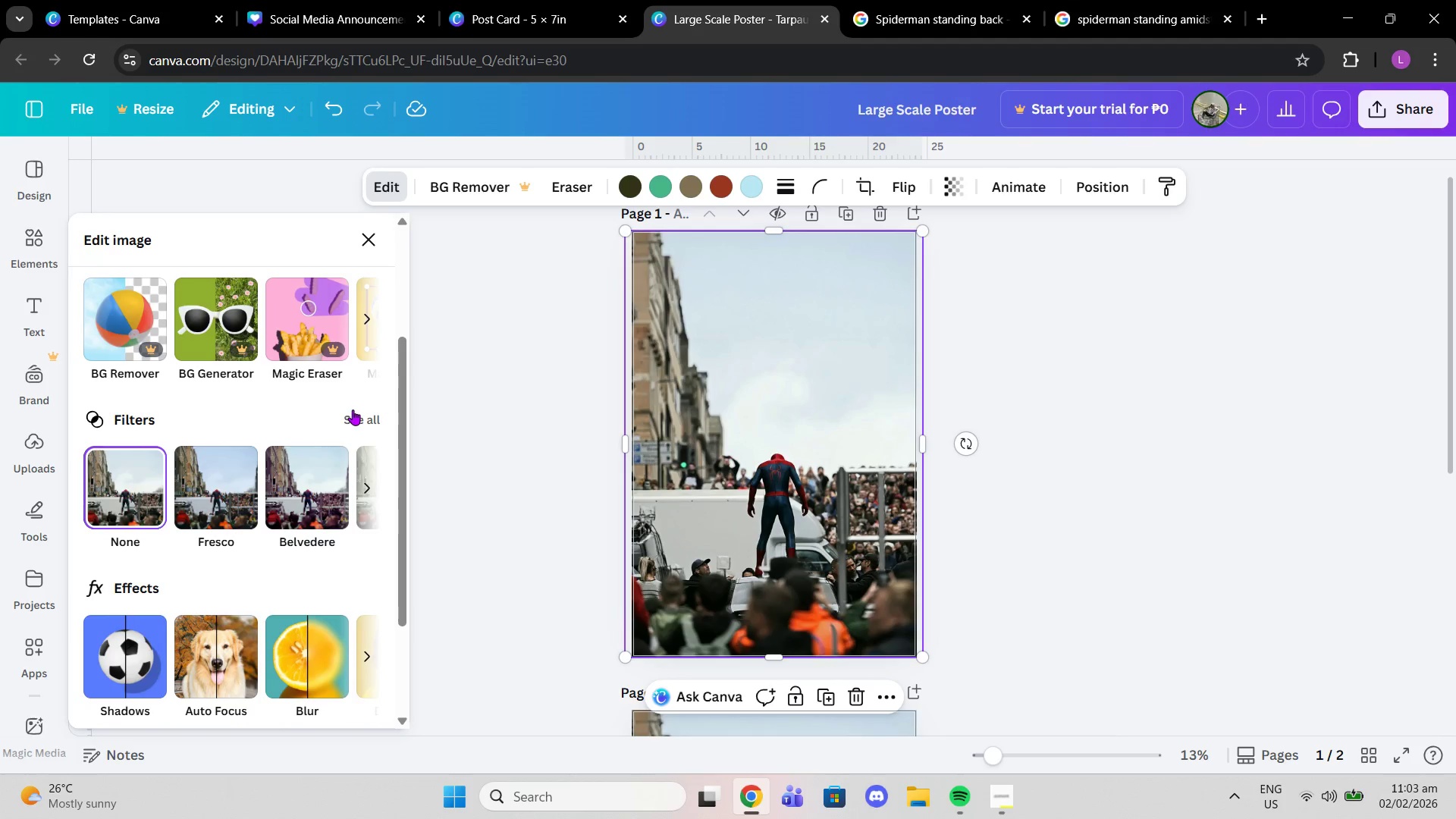 
left_click([353, 410])
 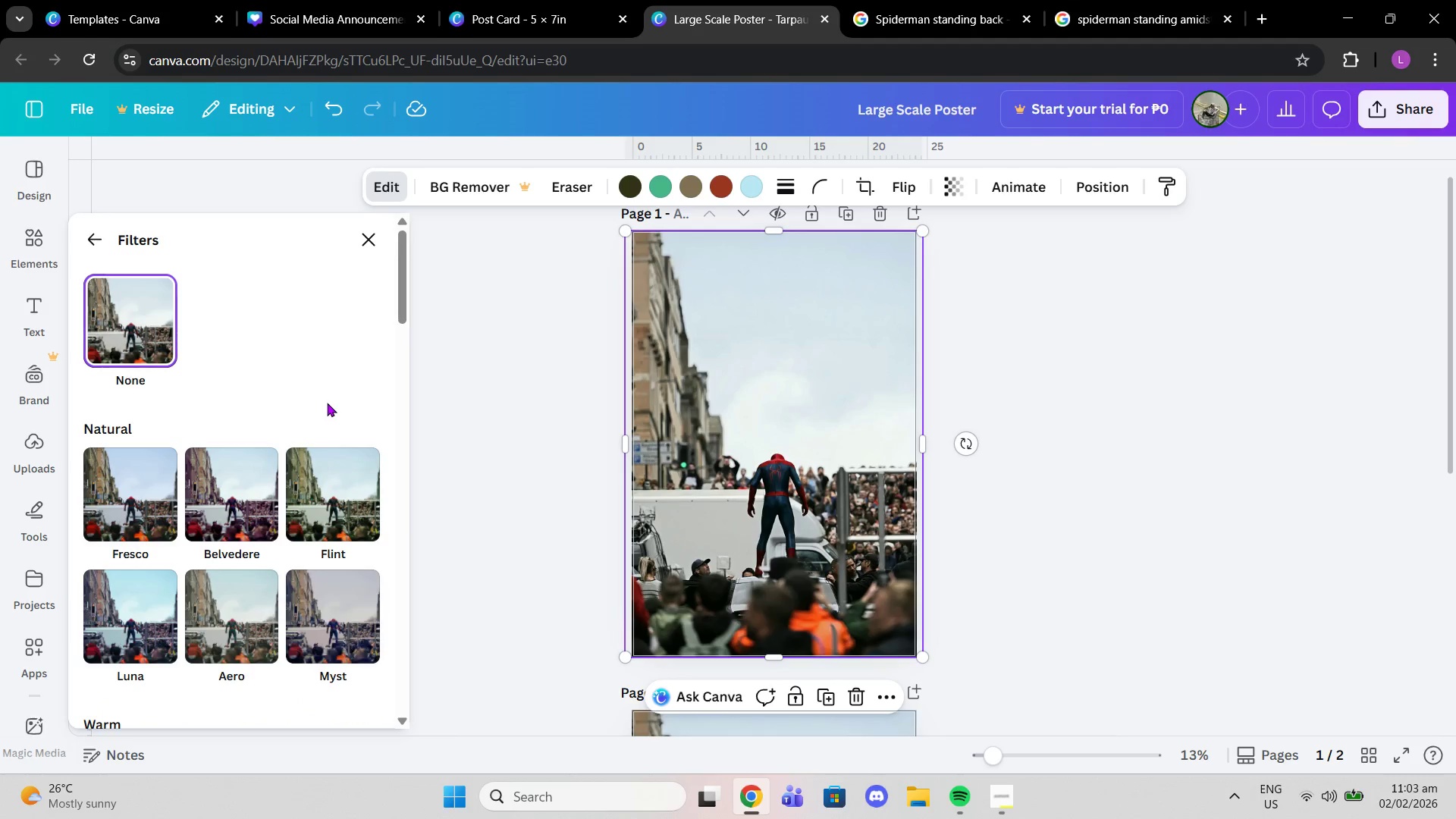 
scroll: coordinate [266, 427], scroll_direction: down, amount: 14.0
 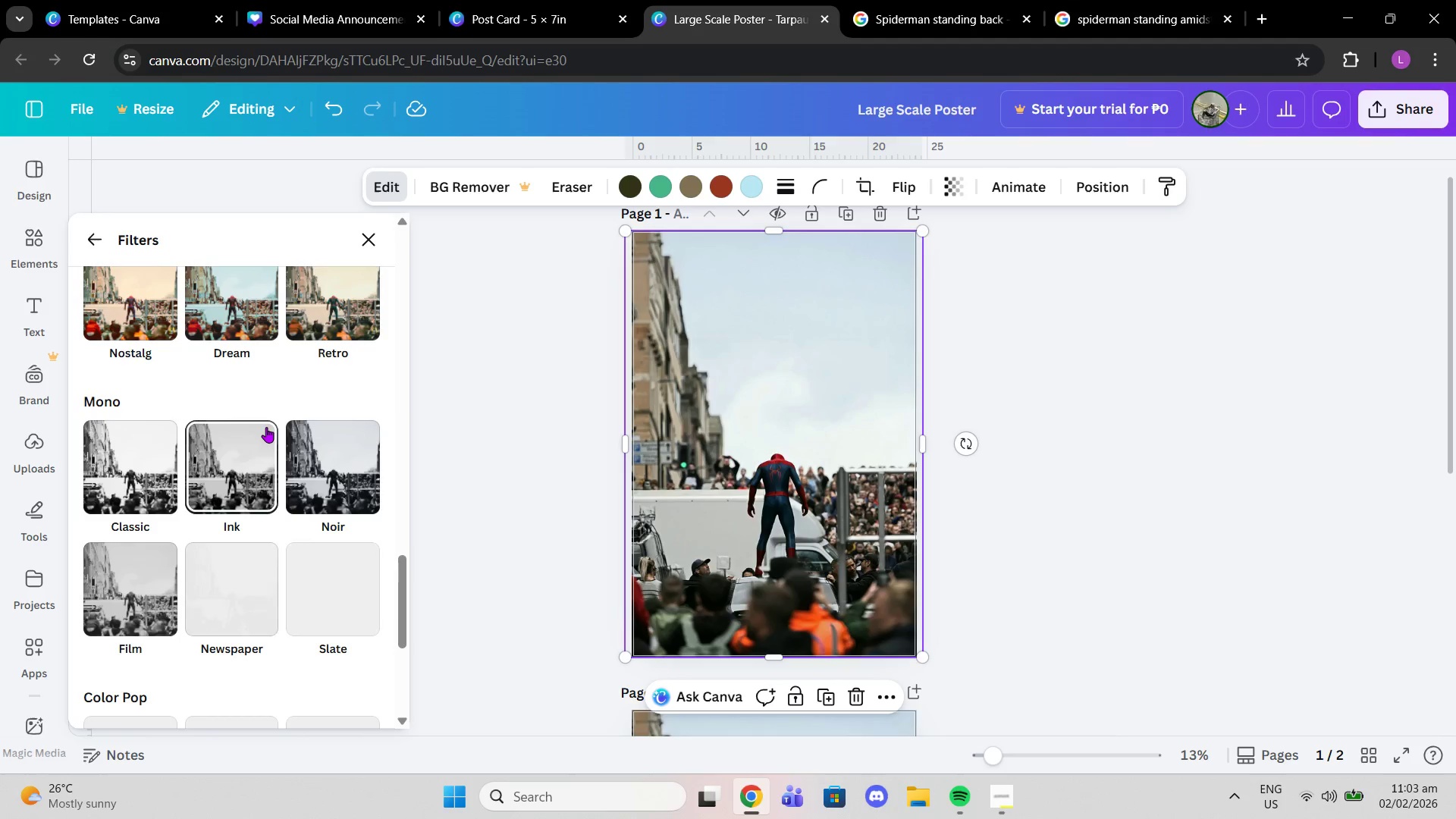 
left_click([299, 458])
 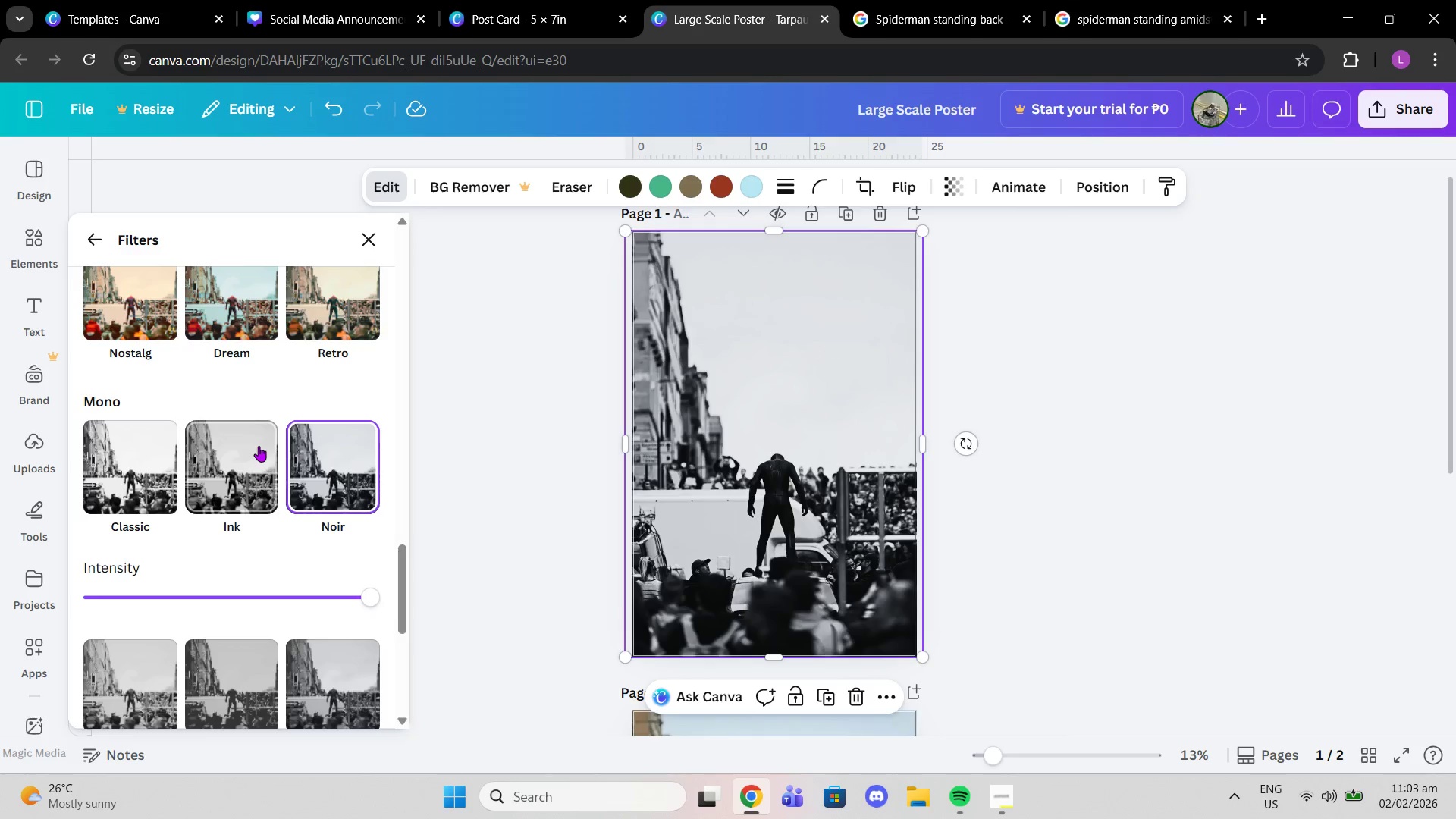 
left_click([256, 446])
 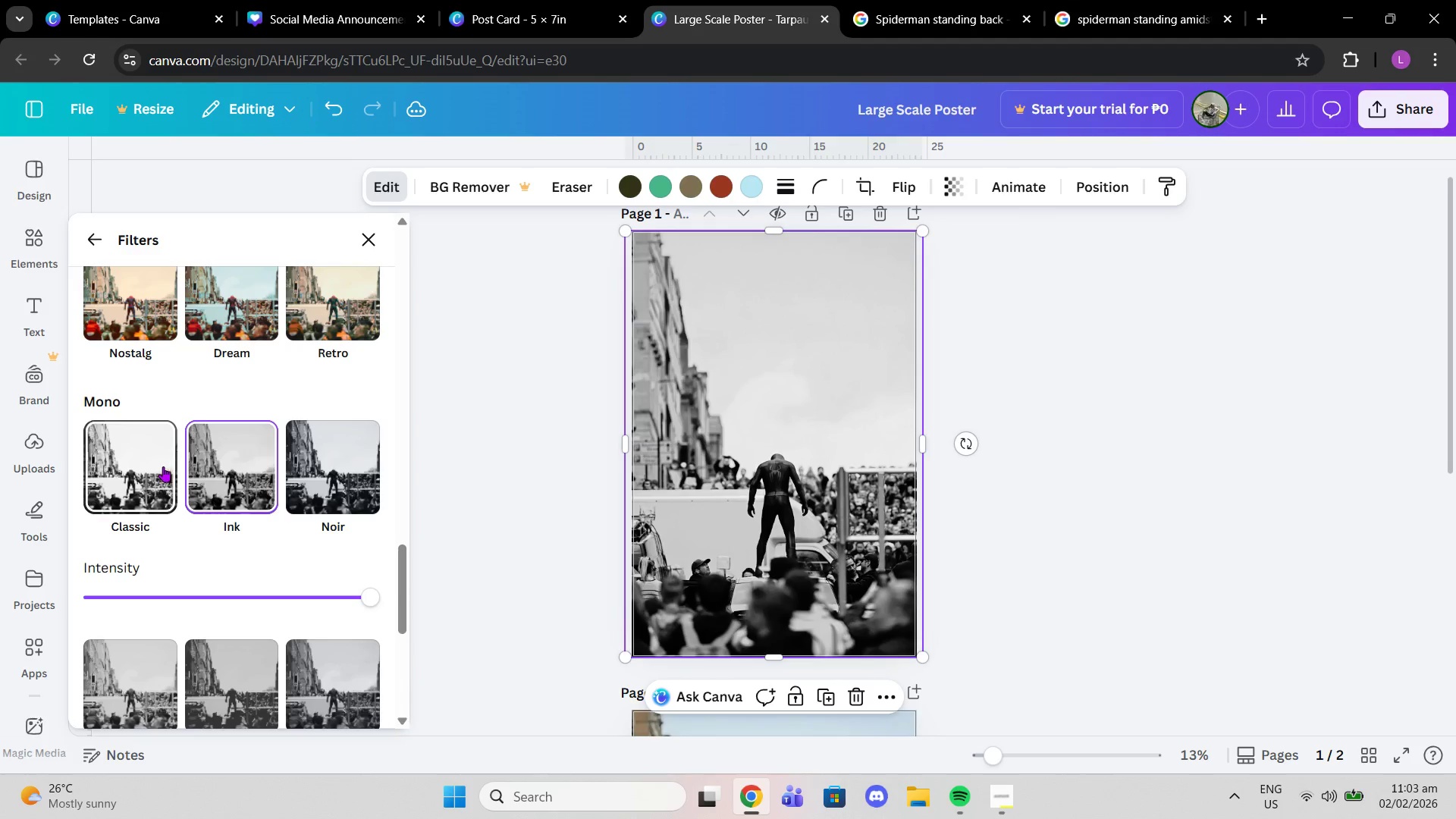 
left_click([156, 466])
 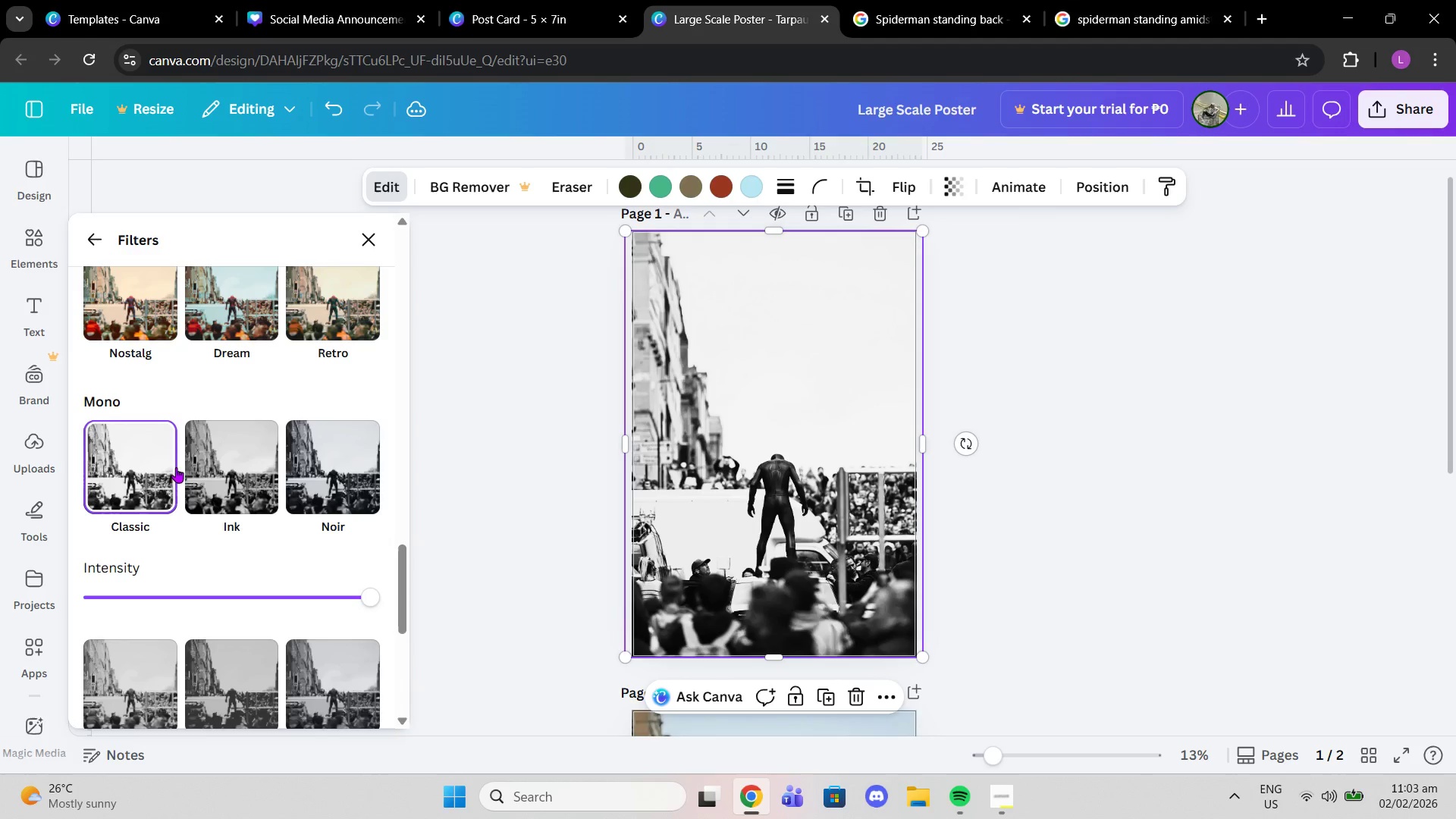 
left_click([182, 467])
 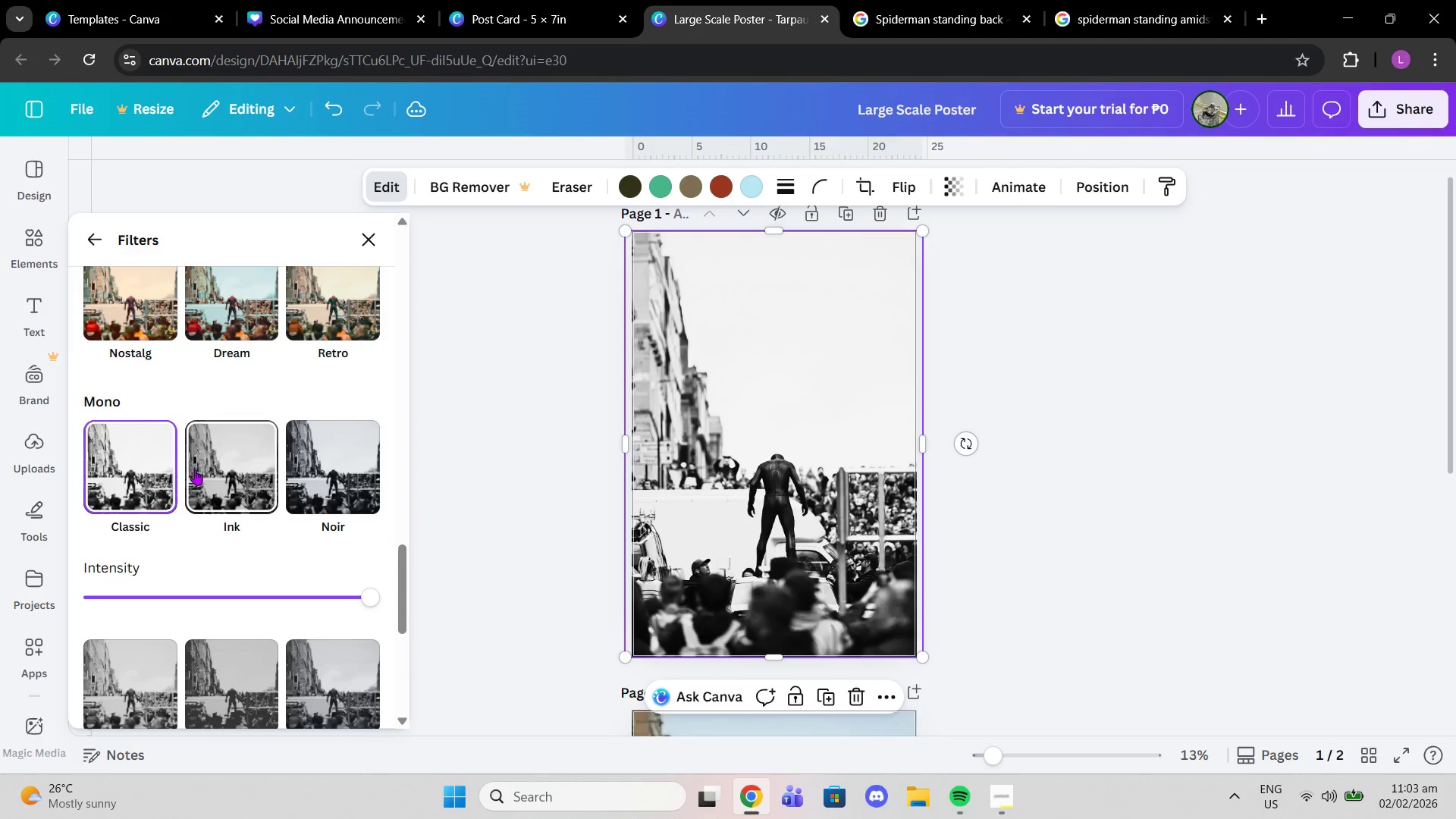 
left_click([206, 470])
 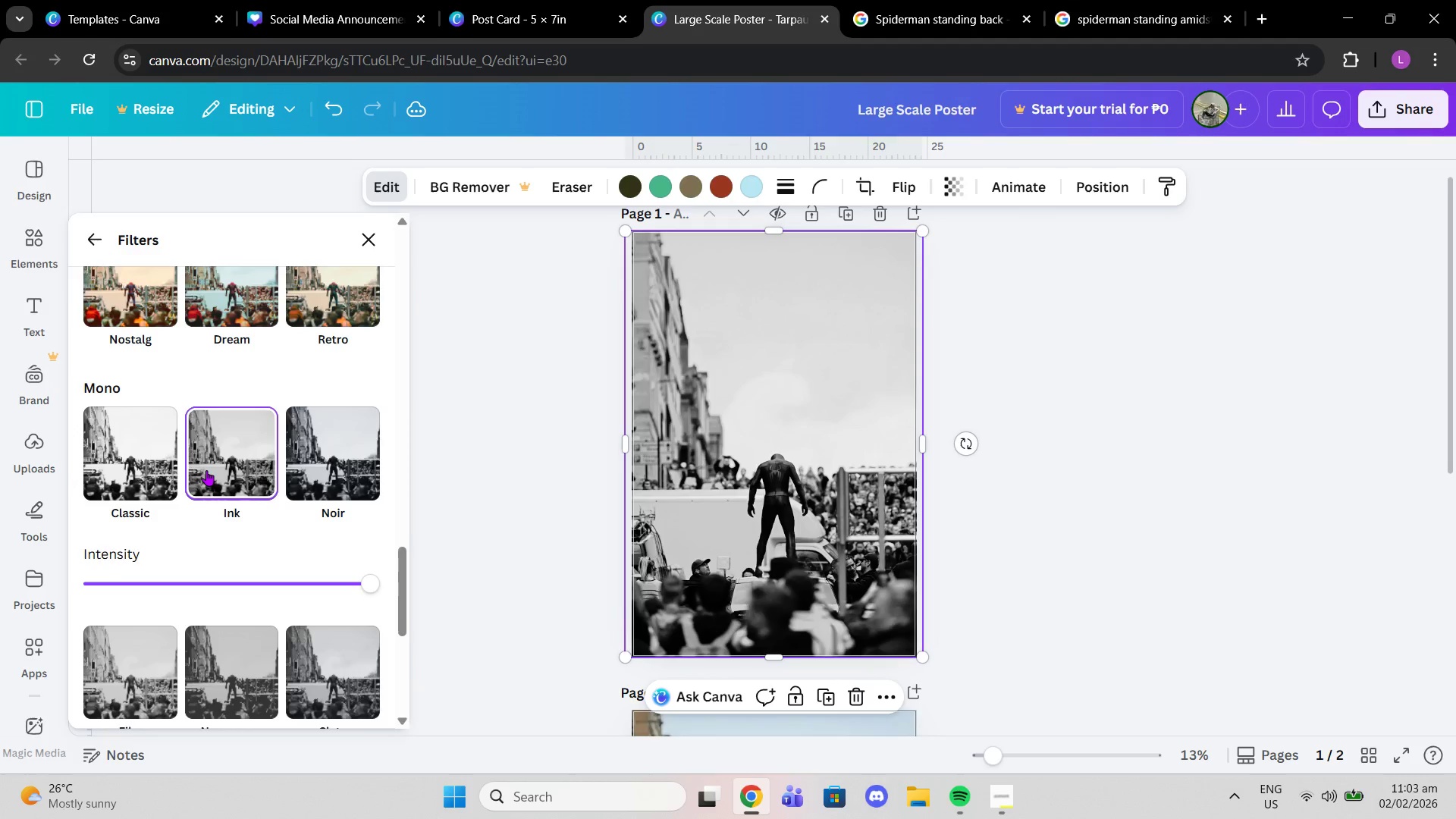 
scroll: coordinate [206, 470], scroll_direction: down, amount: 1.0
 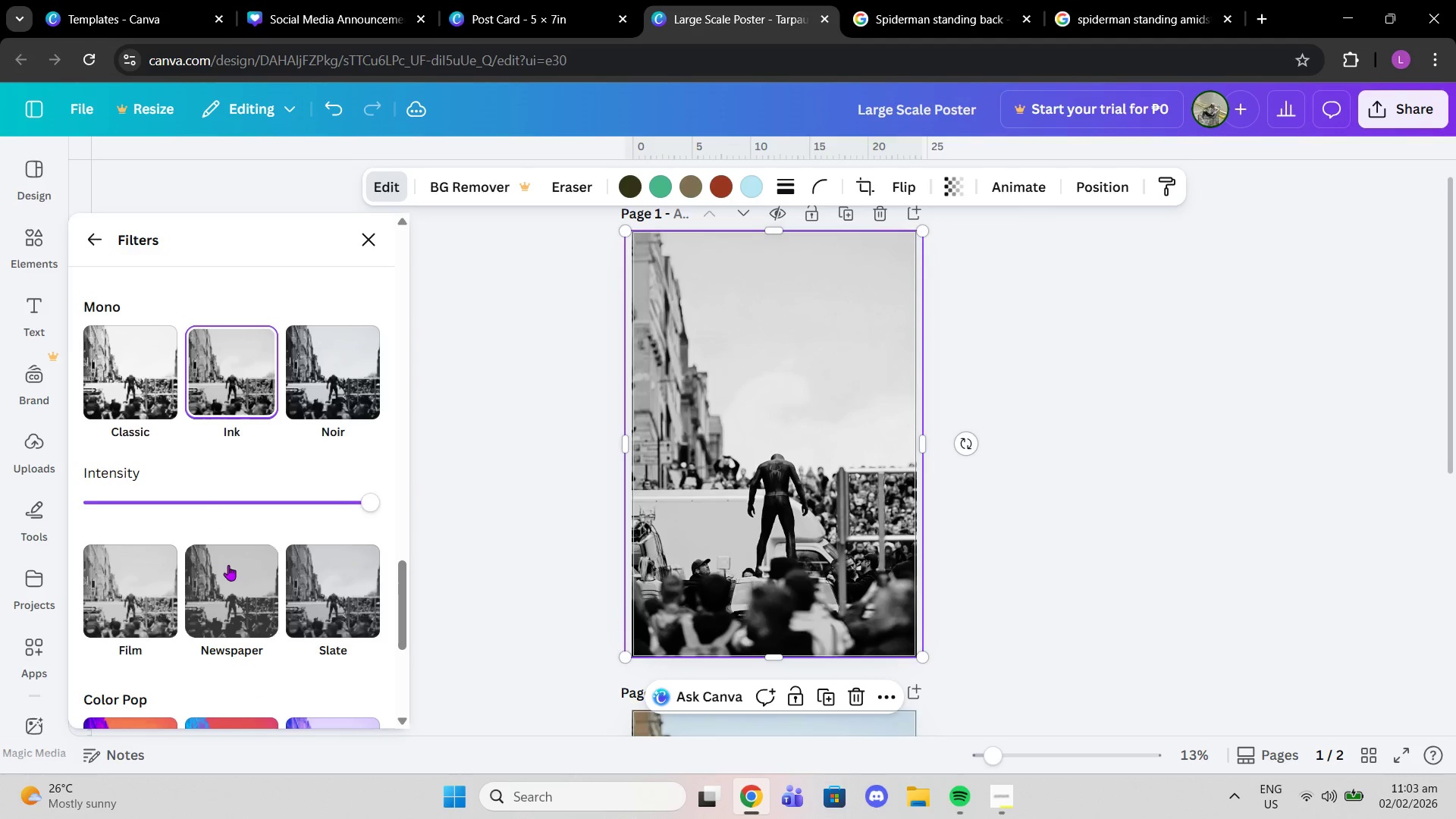 
left_click([231, 568])
 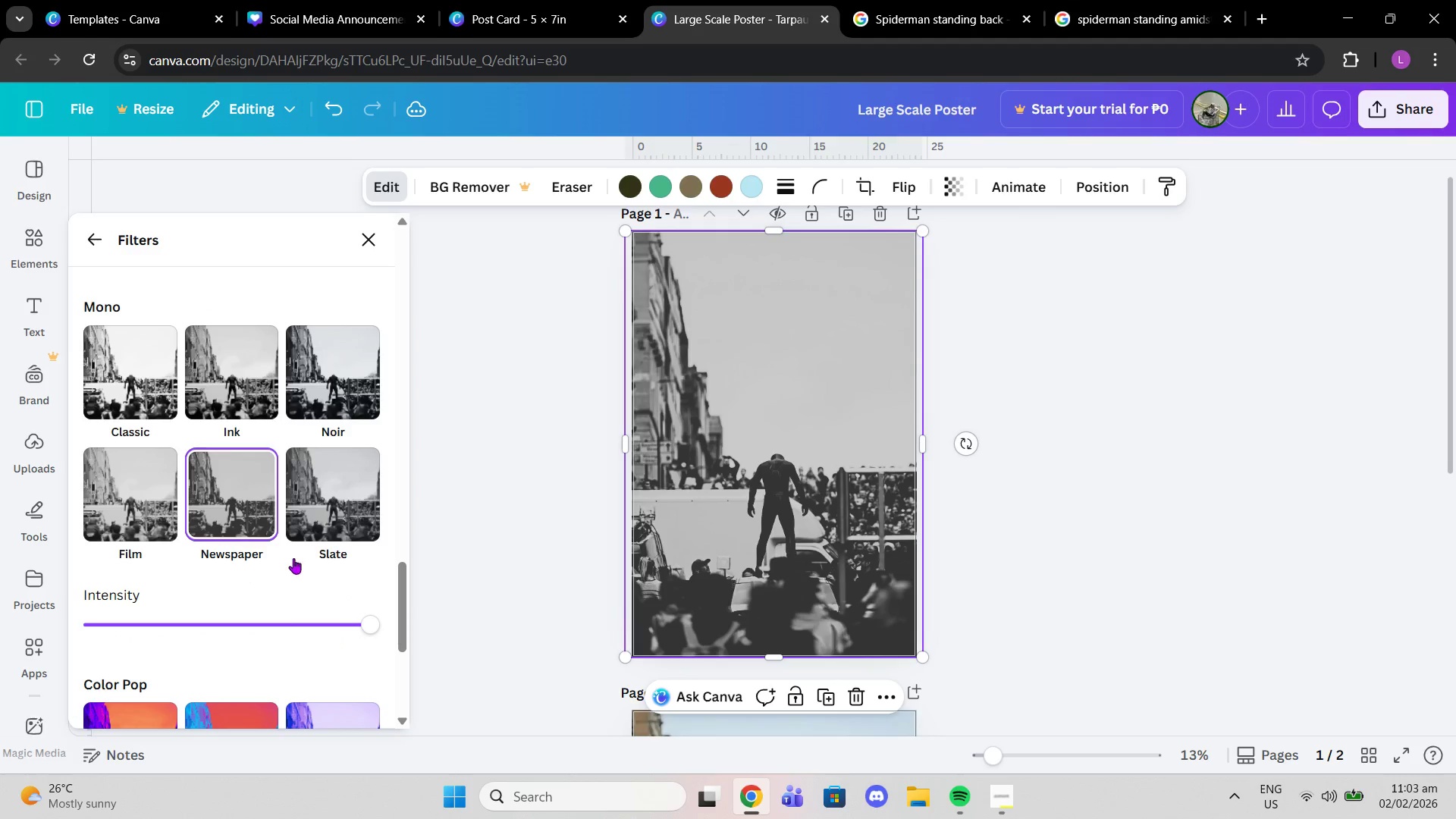 
double_click([287, 551])
 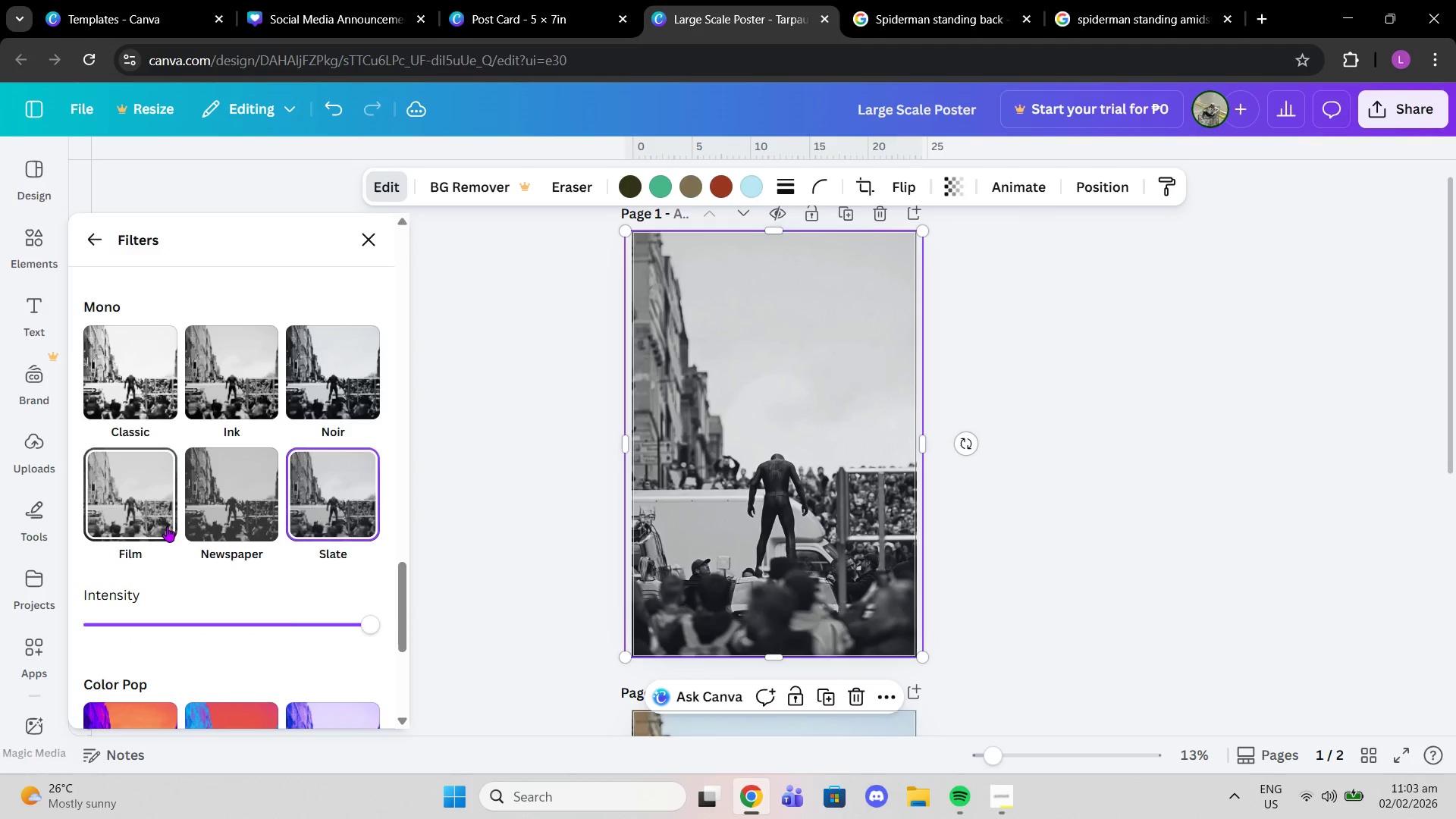 
left_click([162, 524])
 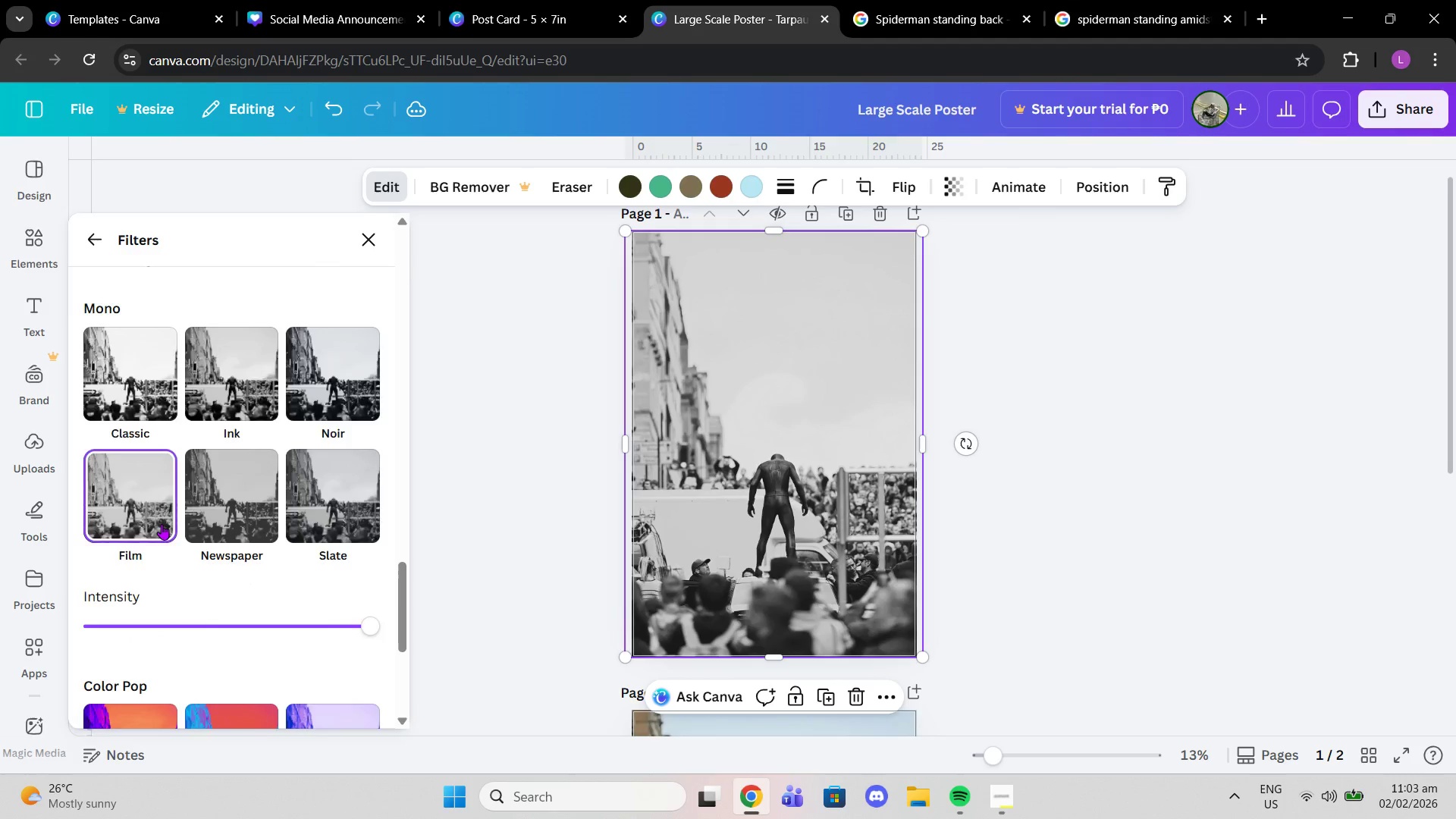 
scroll: coordinate [162, 524], scroll_direction: up, amount: 2.0
 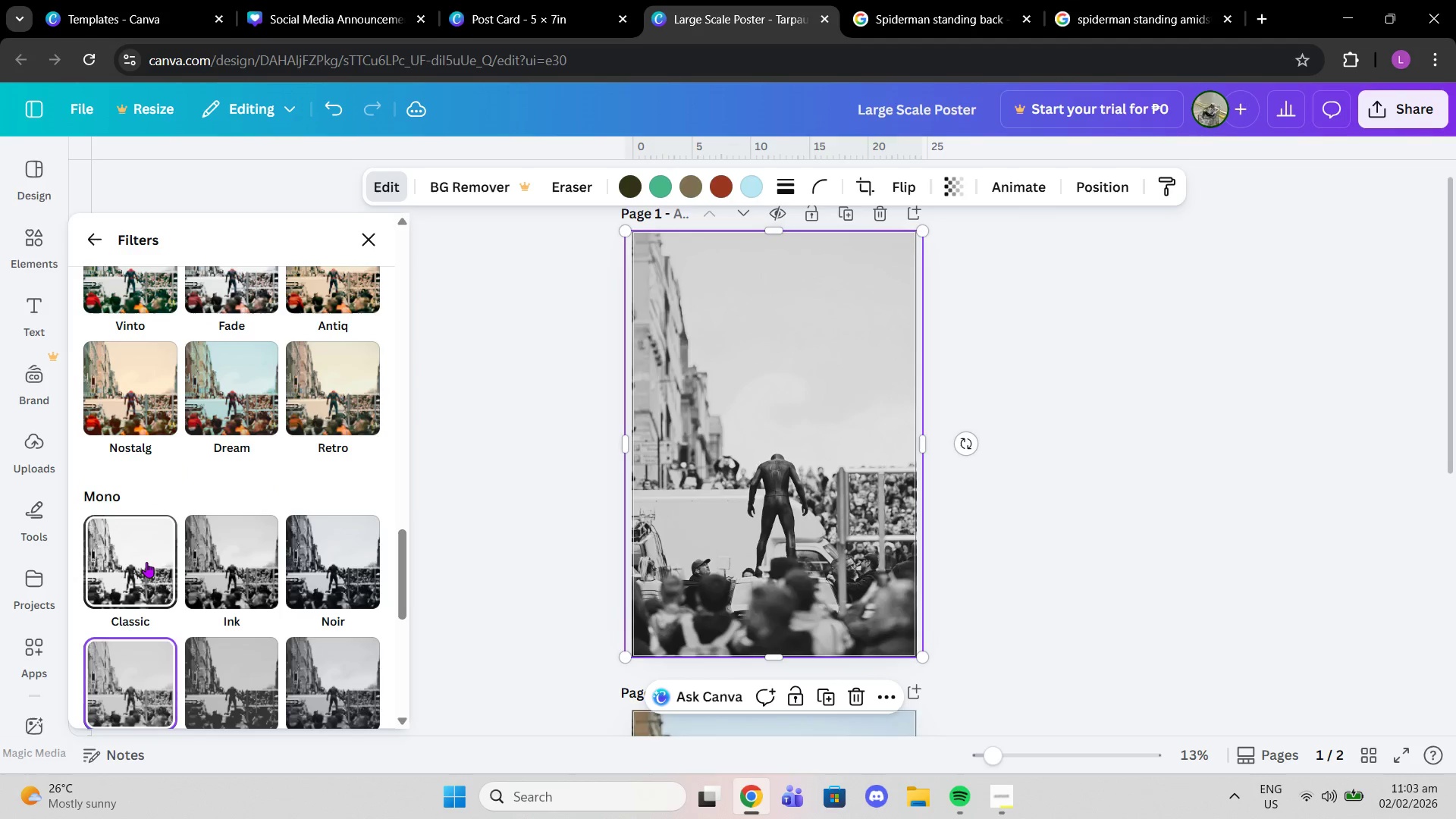 
left_click([146, 563])
 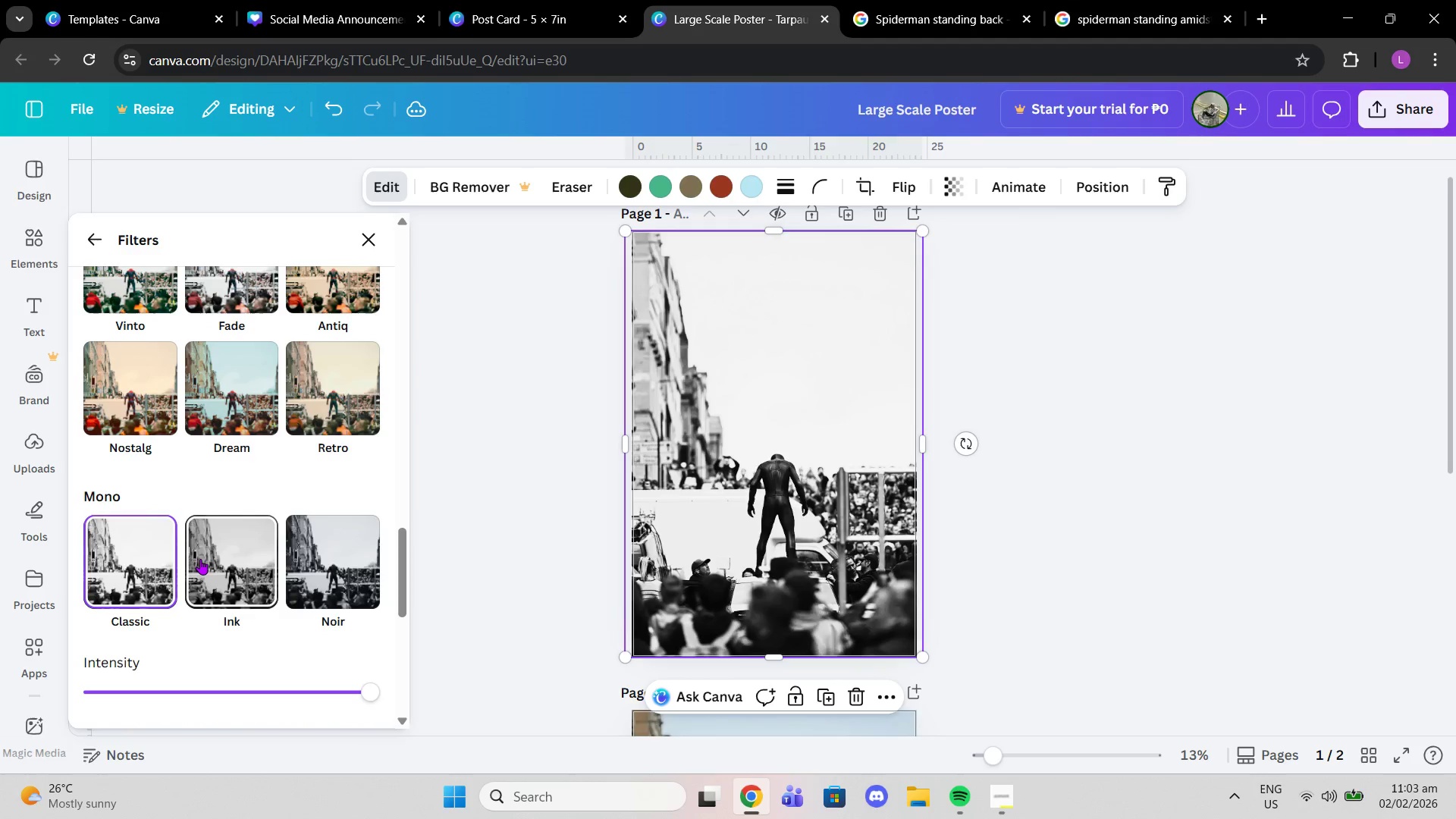 
left_click([200, 559])
 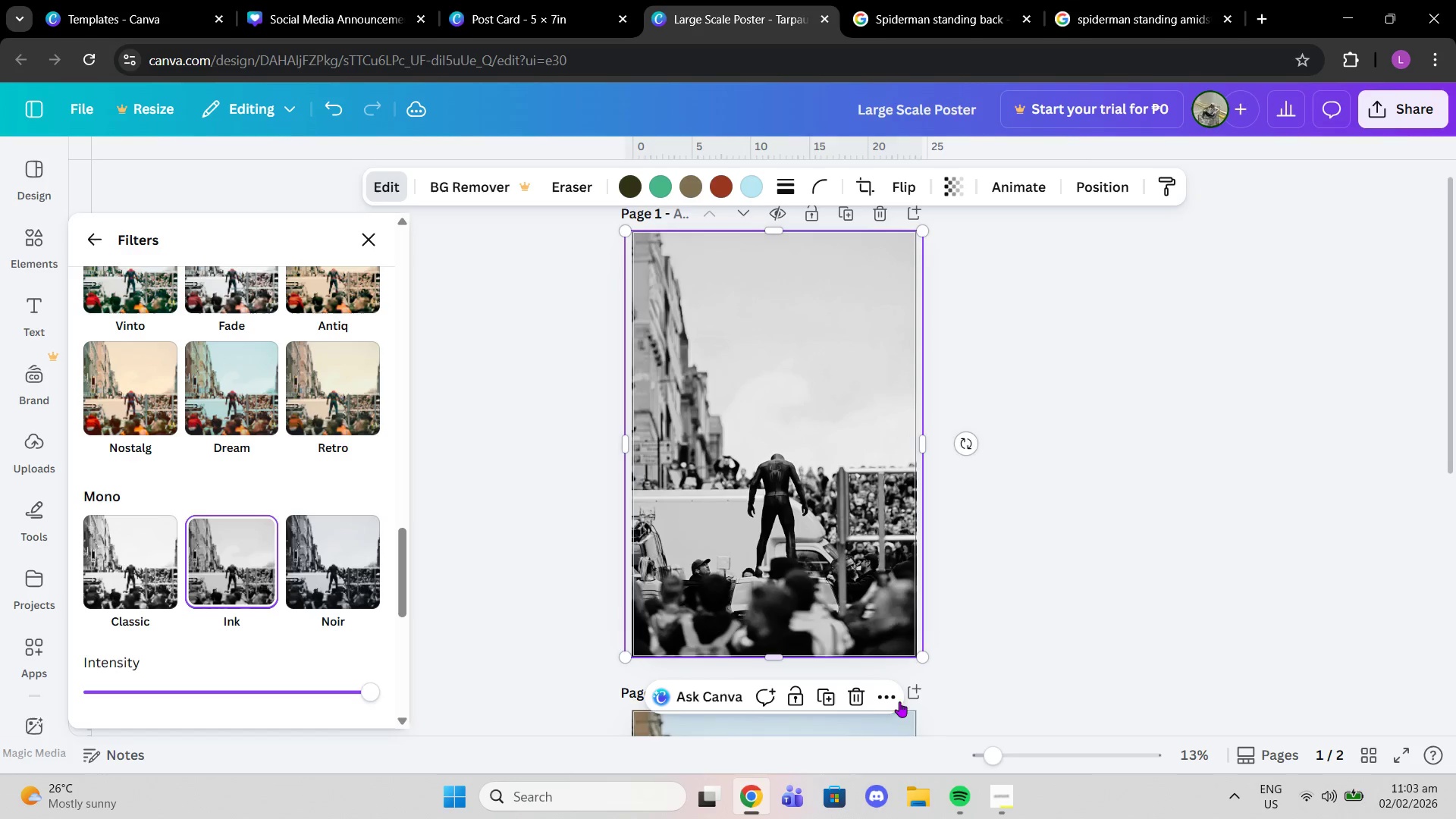 
left_click_drag(start_coordinate=[985, 755], to_coordinate=[1022, 758])
 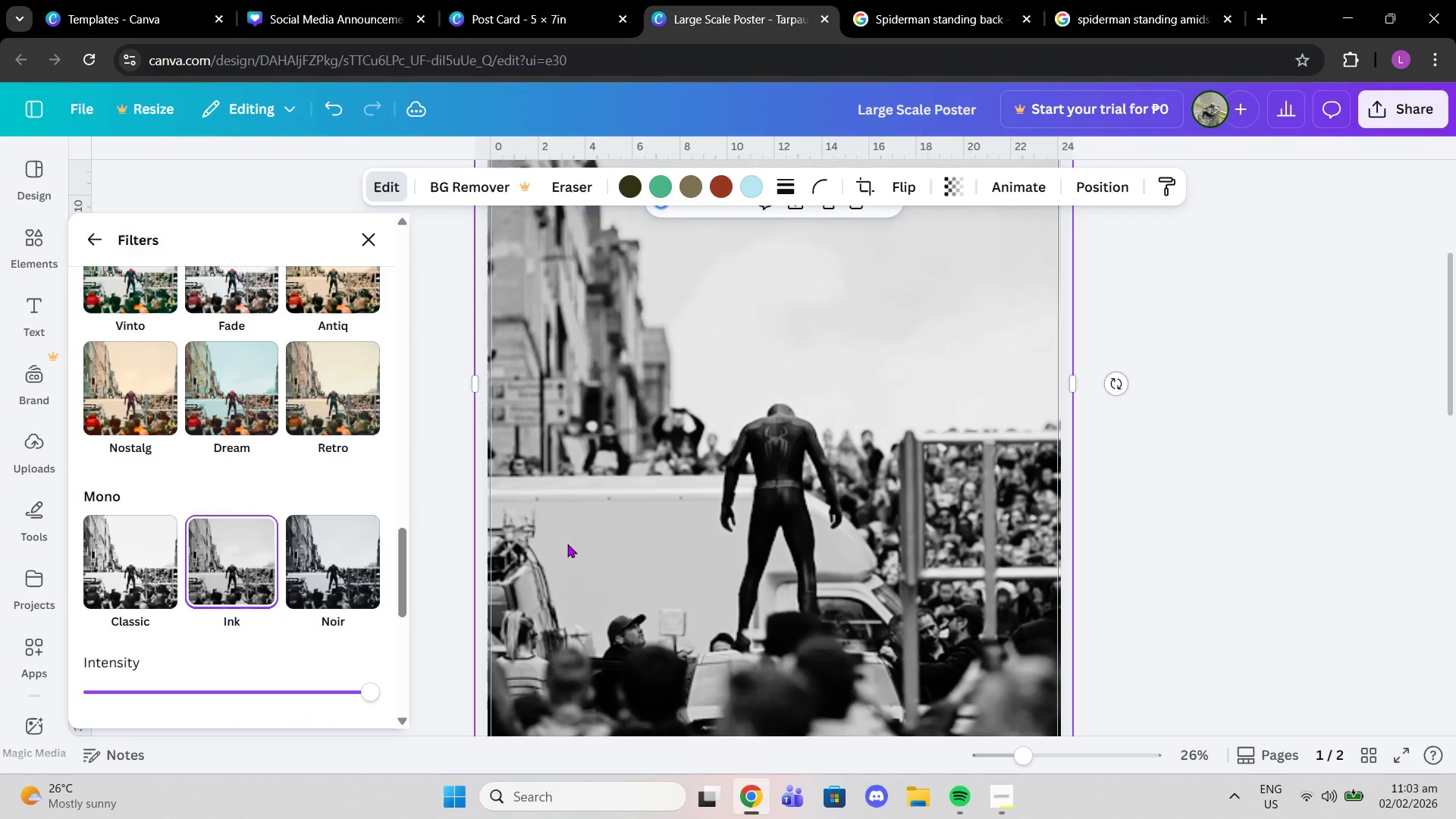 
scroll: coordinate [563, 544], scroll_direction: down, amount: 1.0
 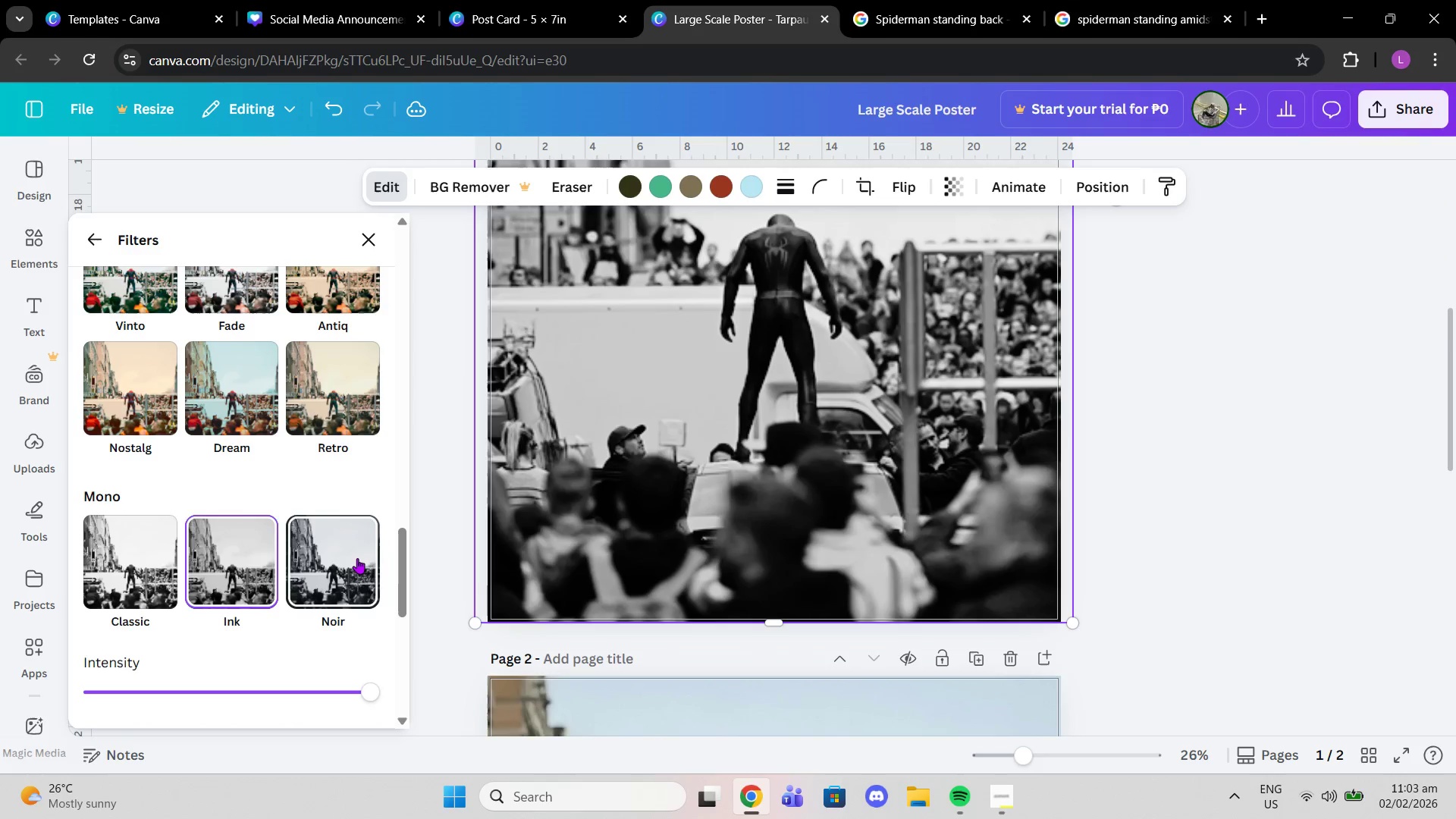 
left_click([356, 557])
 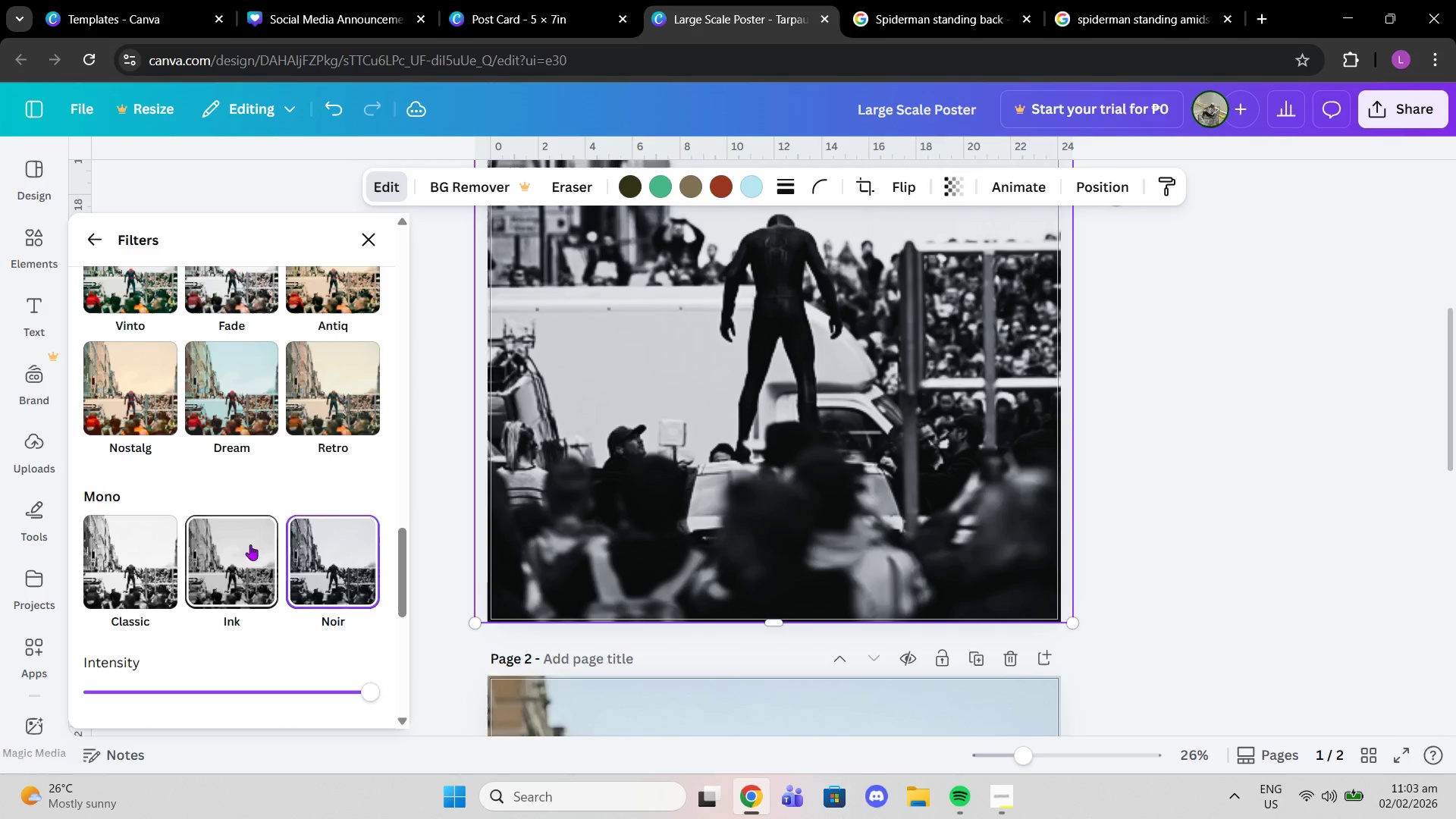 
left_click([210, 544])
 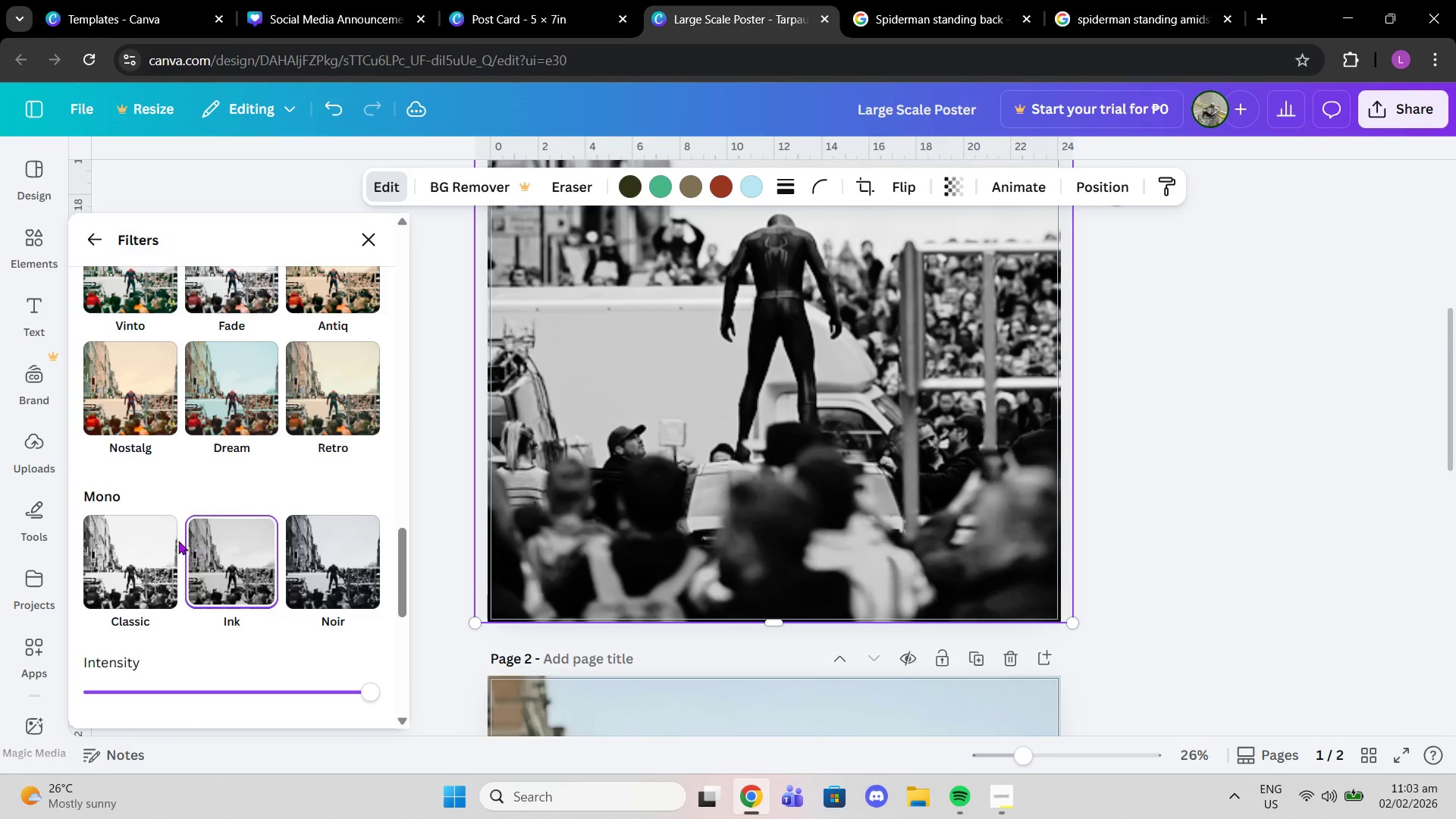 
double_click([169, 543])
 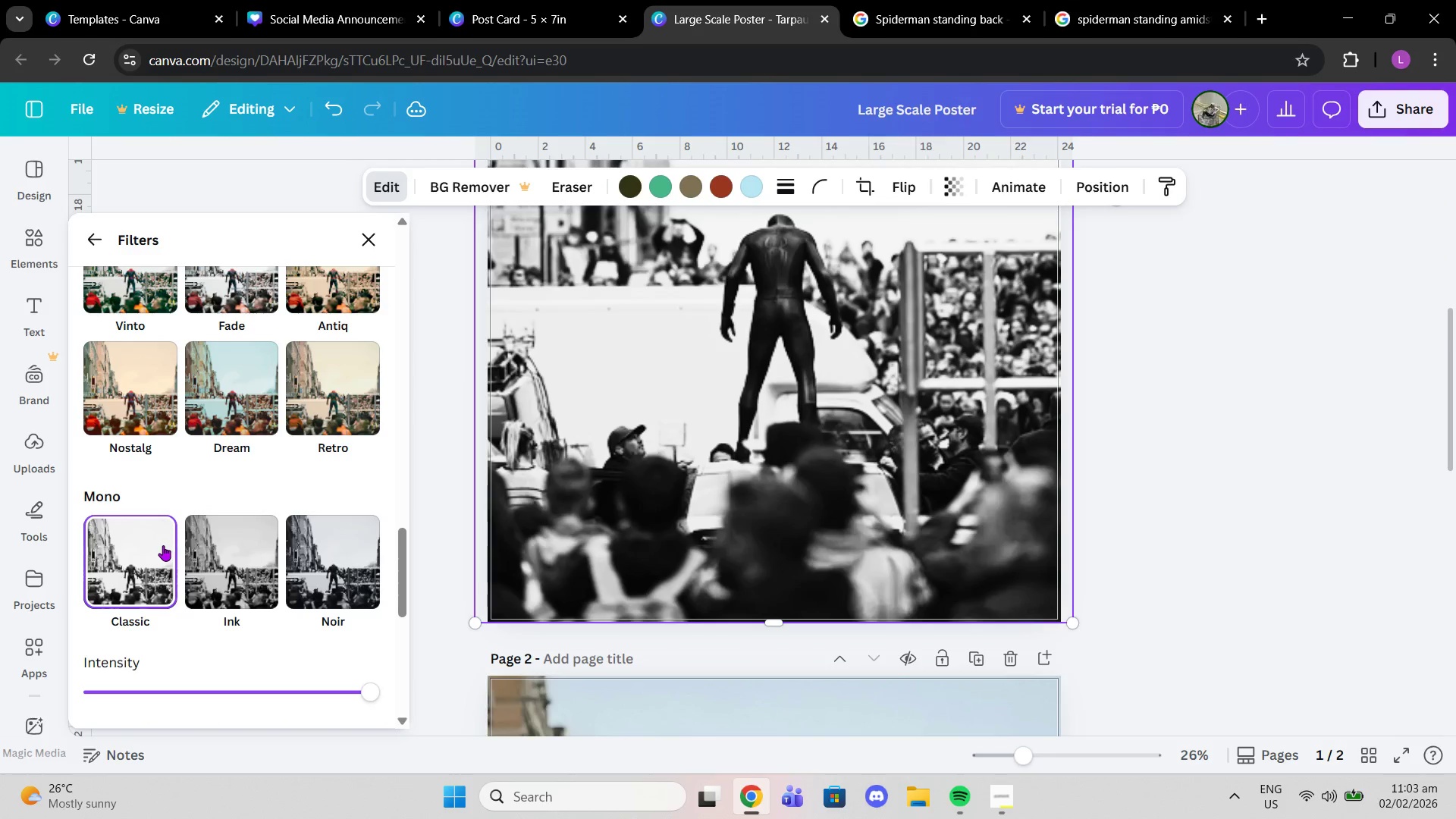 
triple_click([163, 545])
 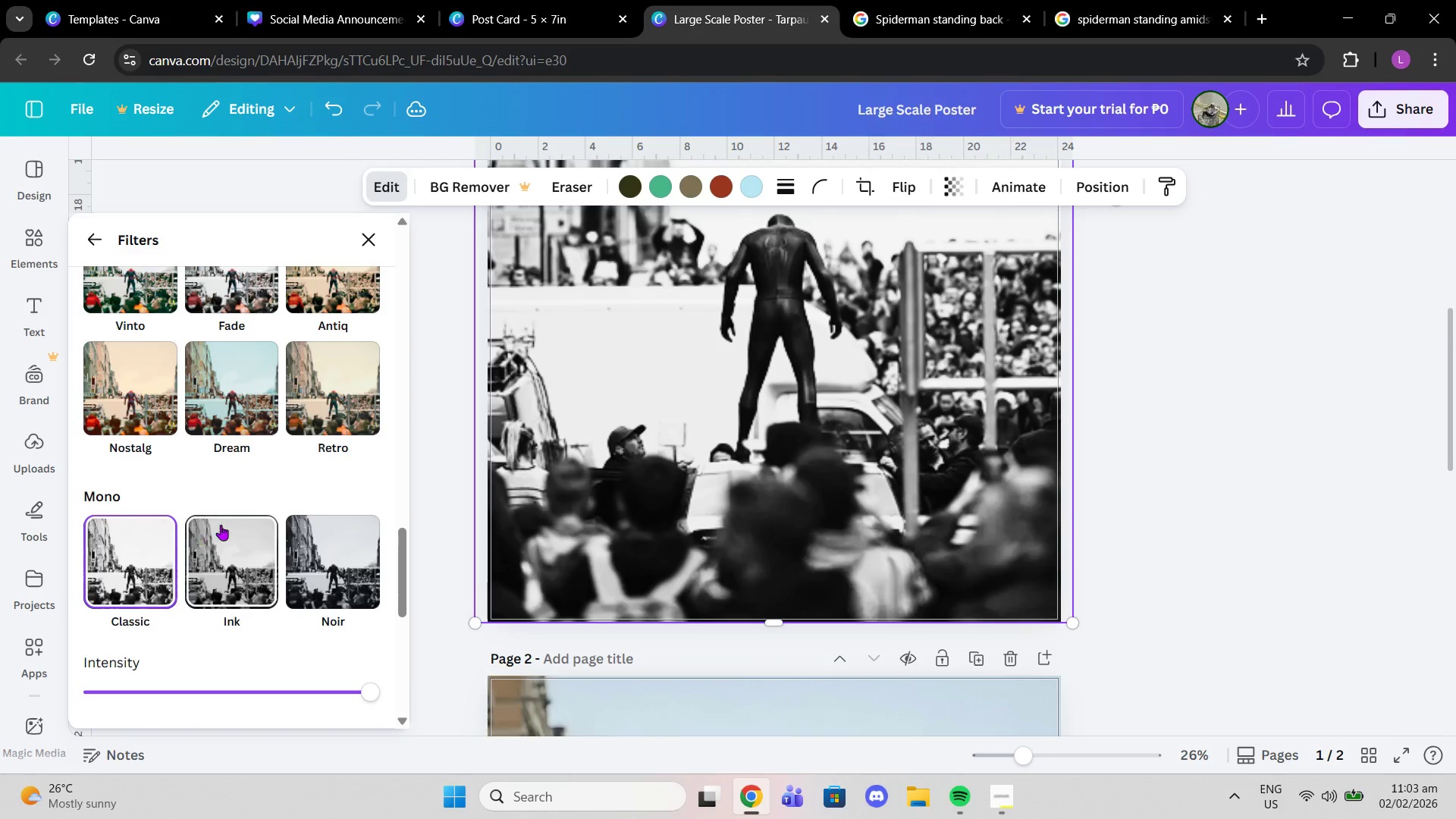 
left_click([158, 320])
 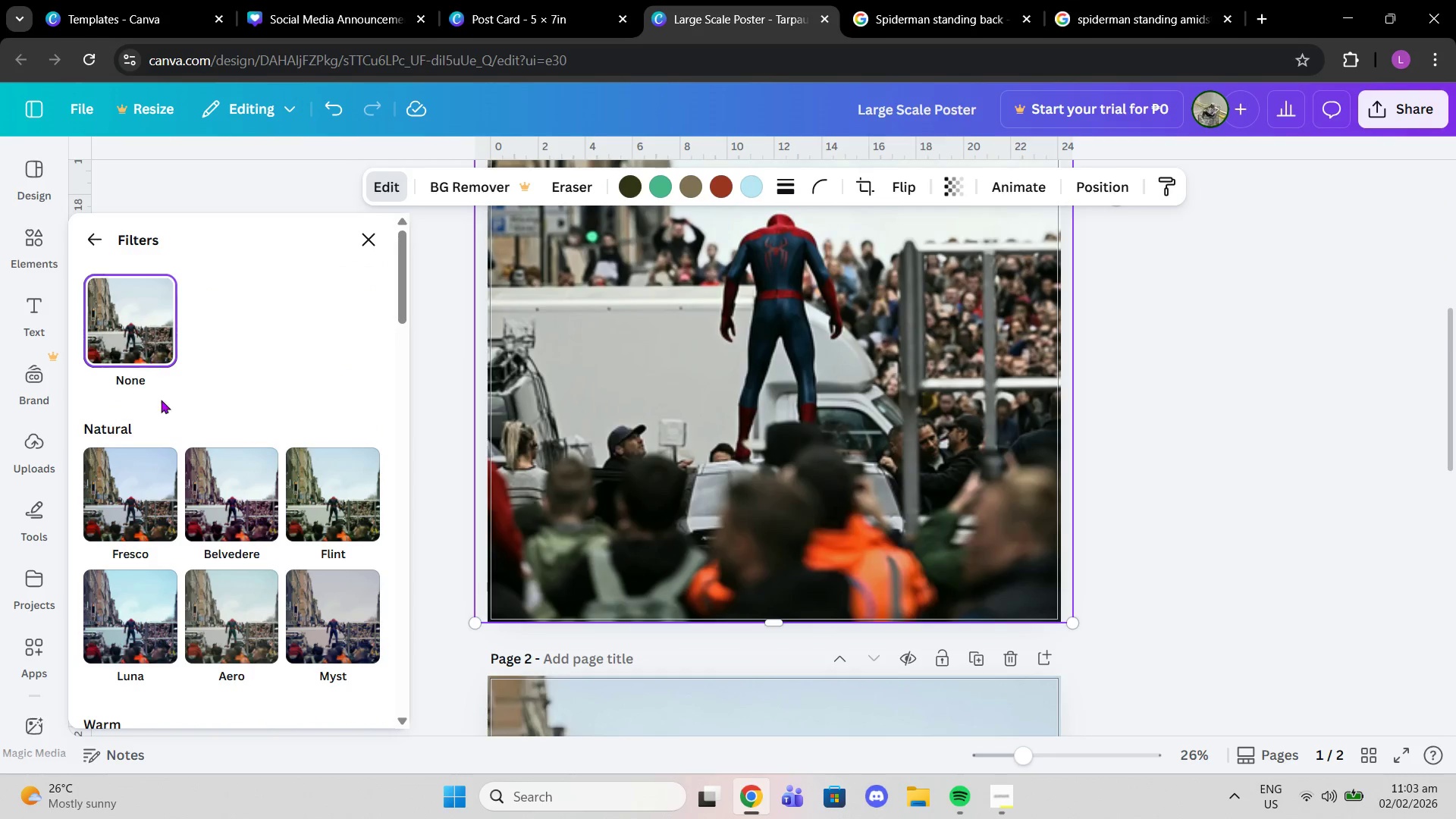 
scroll: coordinate [186, 504], scroll_direction: up, amount: 27.0
 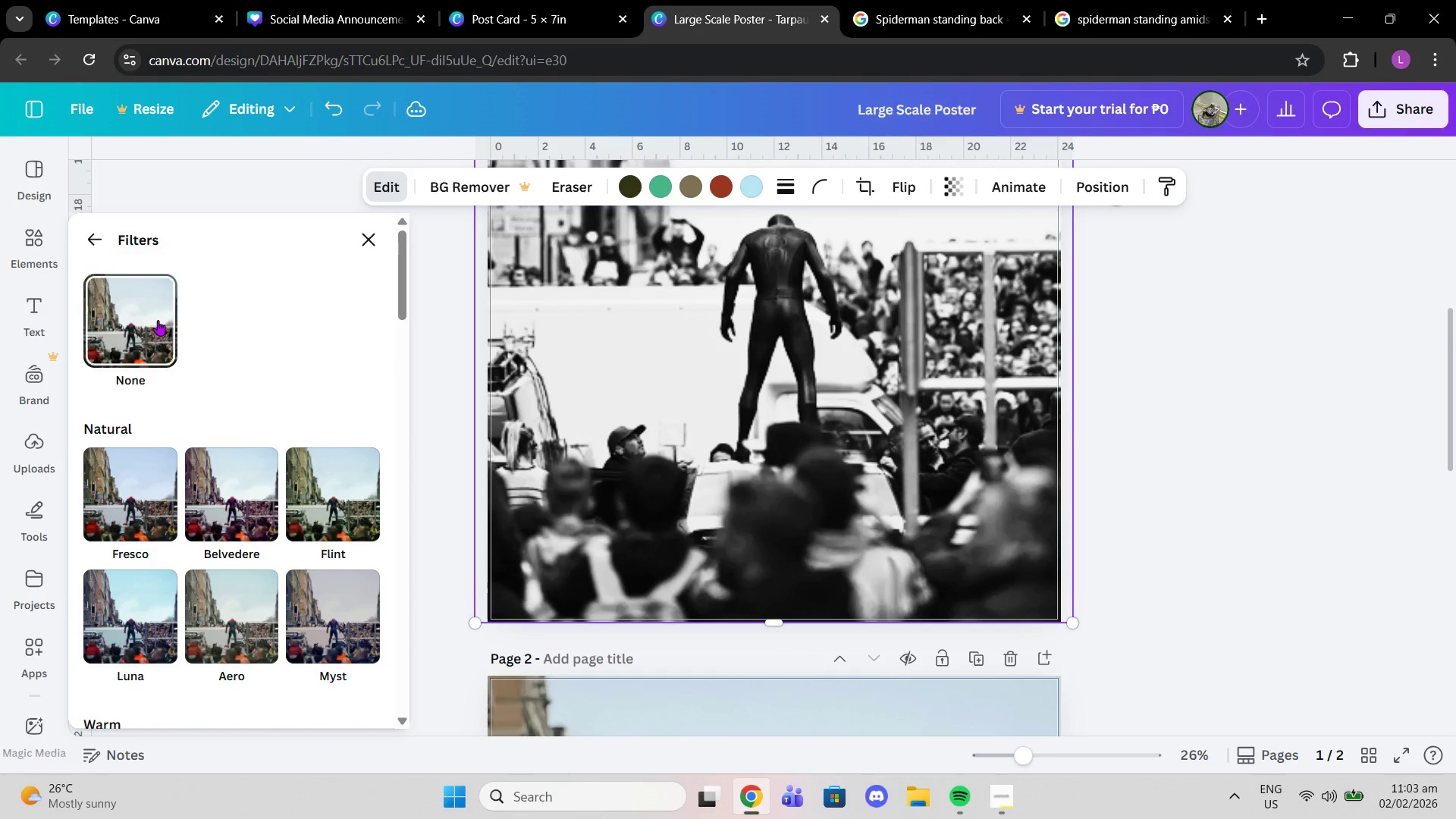 
scroll: coordinate [162, 417], scroll_direction: down, amount: 23.0
 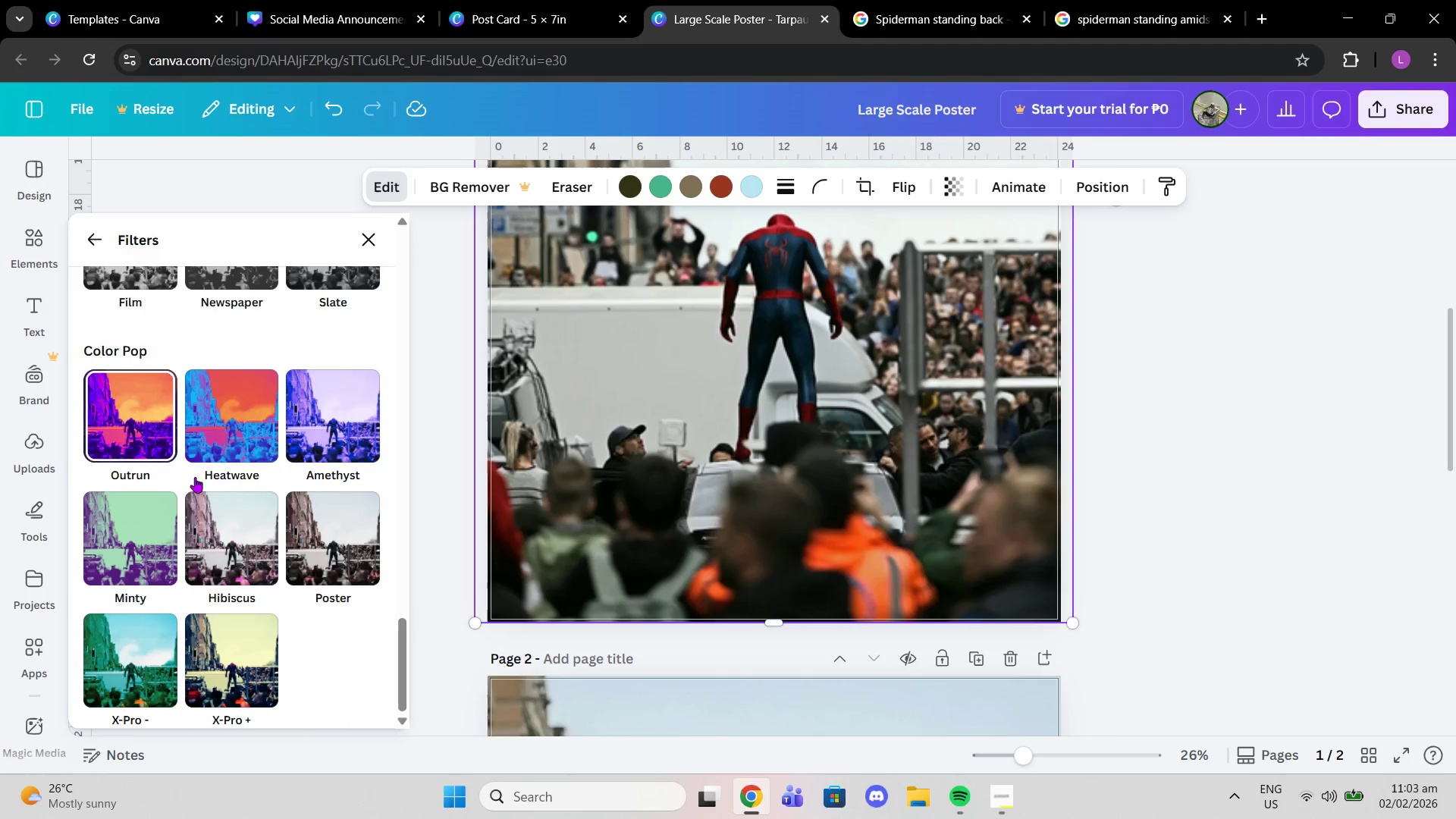 
left_click([245, 619])
 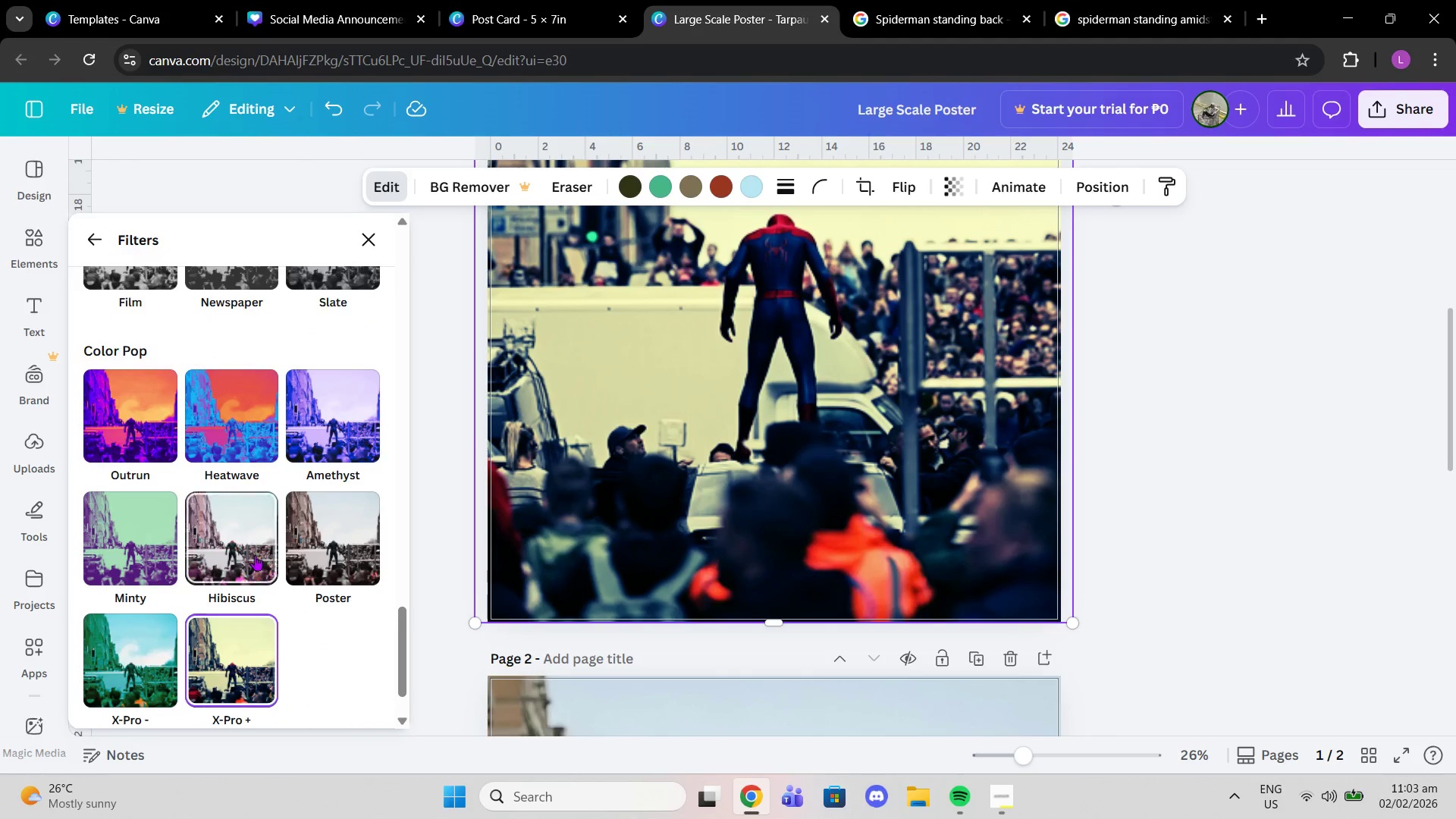 
scroll: coordinate [202, 541], scroll_direction: down, amount: 2.0
 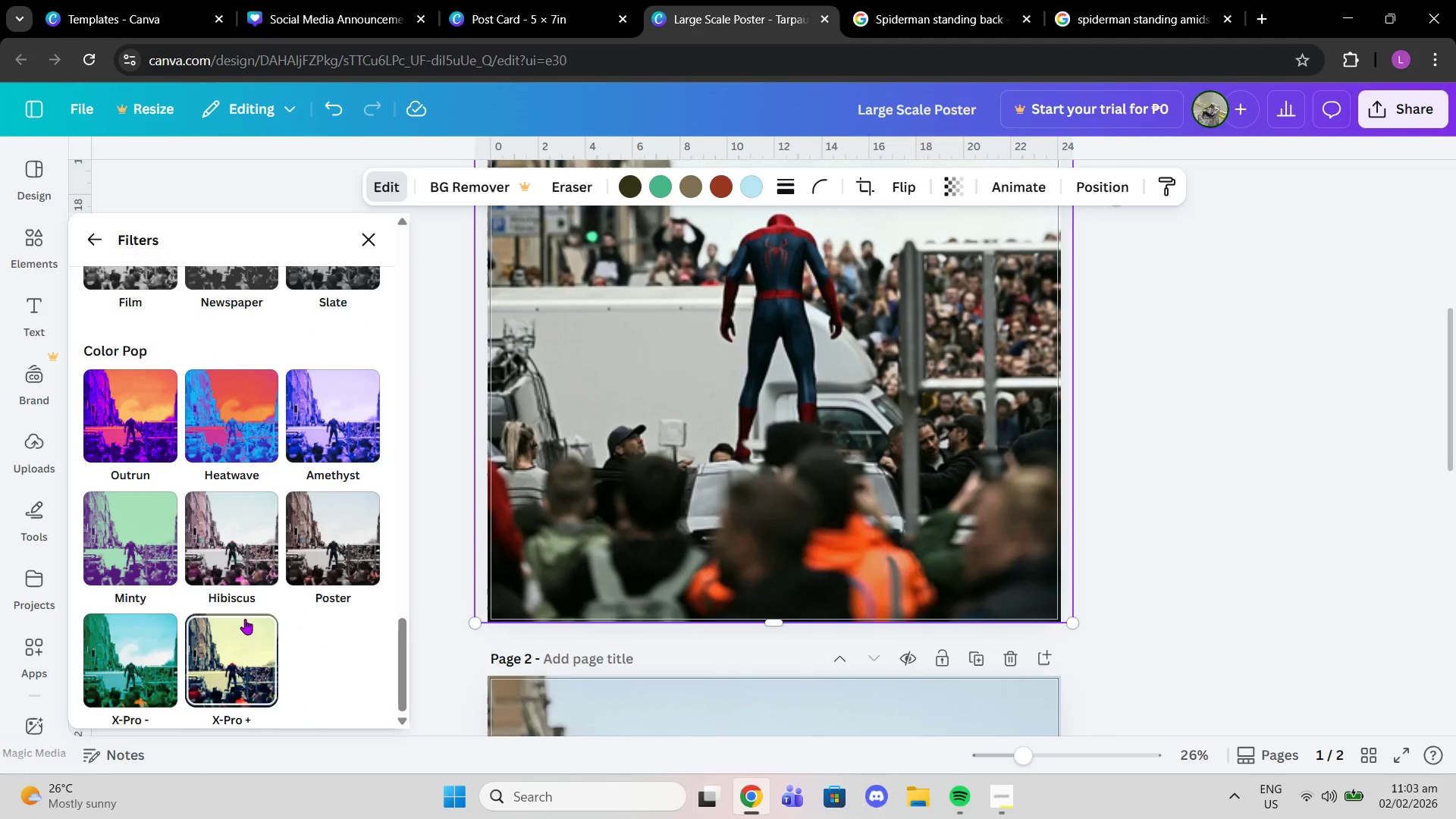 
scroll: coordinate [246, 544], scroll_direction: up, amount: 16.0
 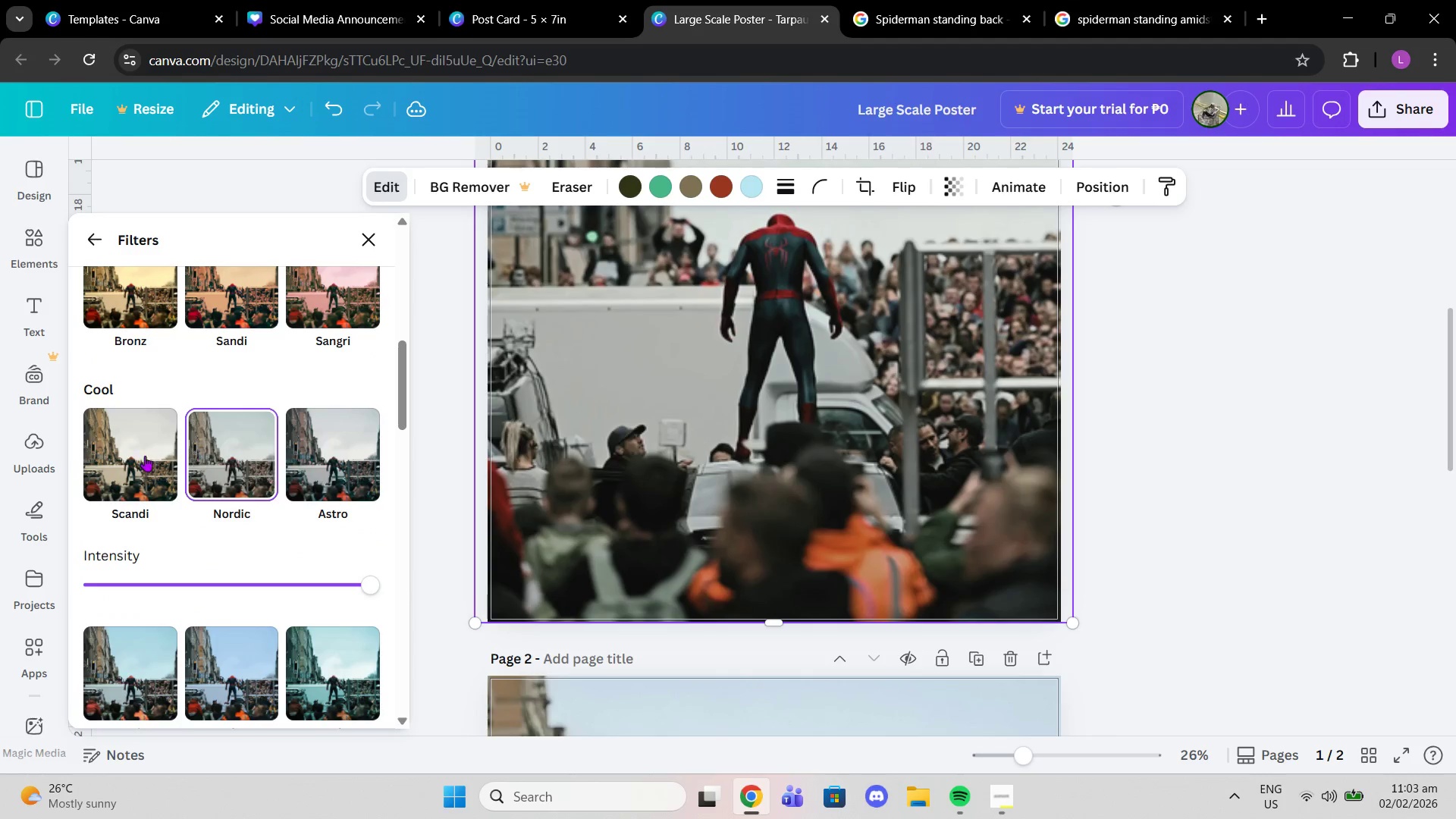 
double_click([125, 453])
 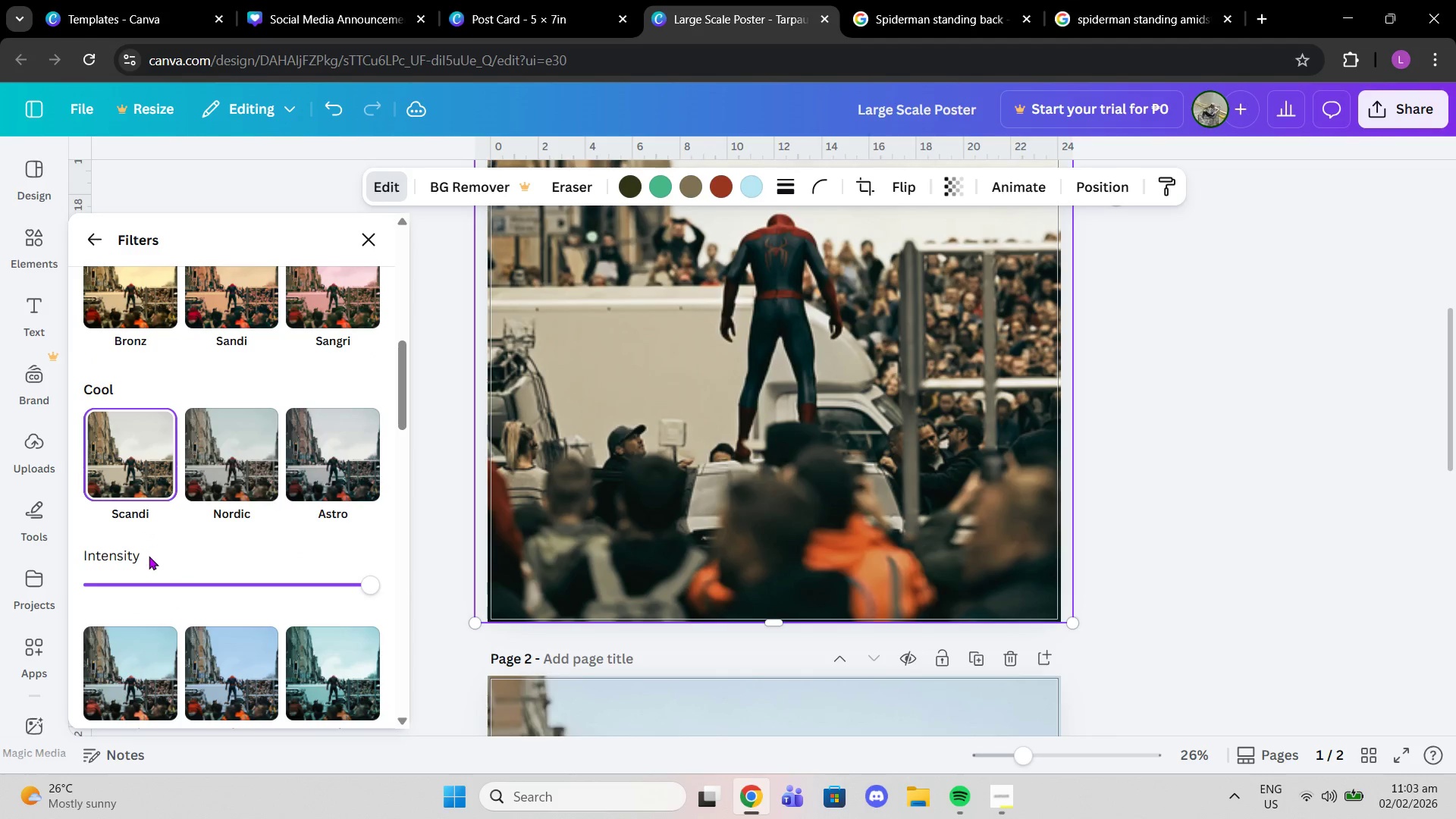 
left_click_drag(start_coordinate=[149, 553], to_coordinate=[149, 558])
 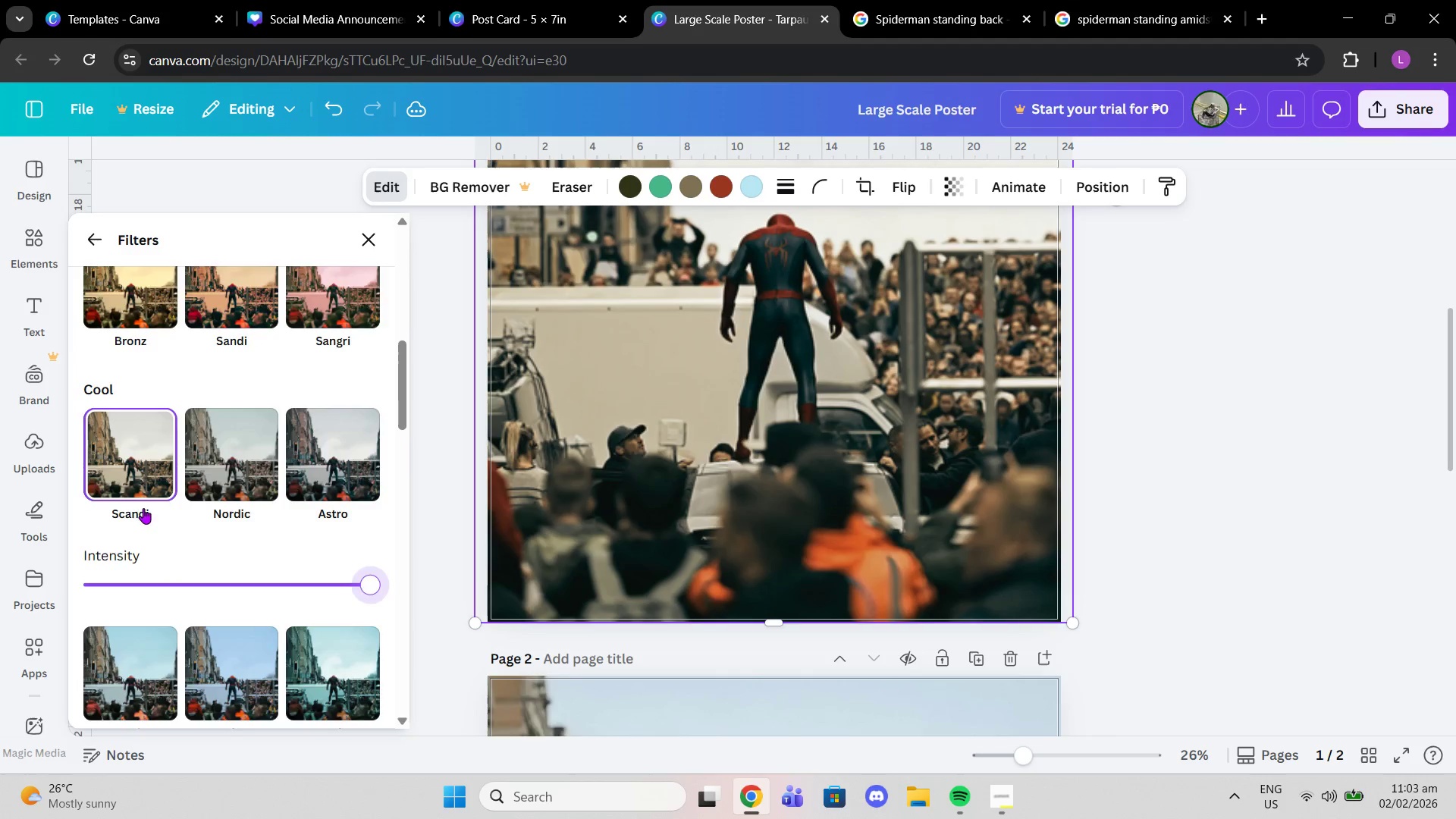 
left_click([133, 351])
 